 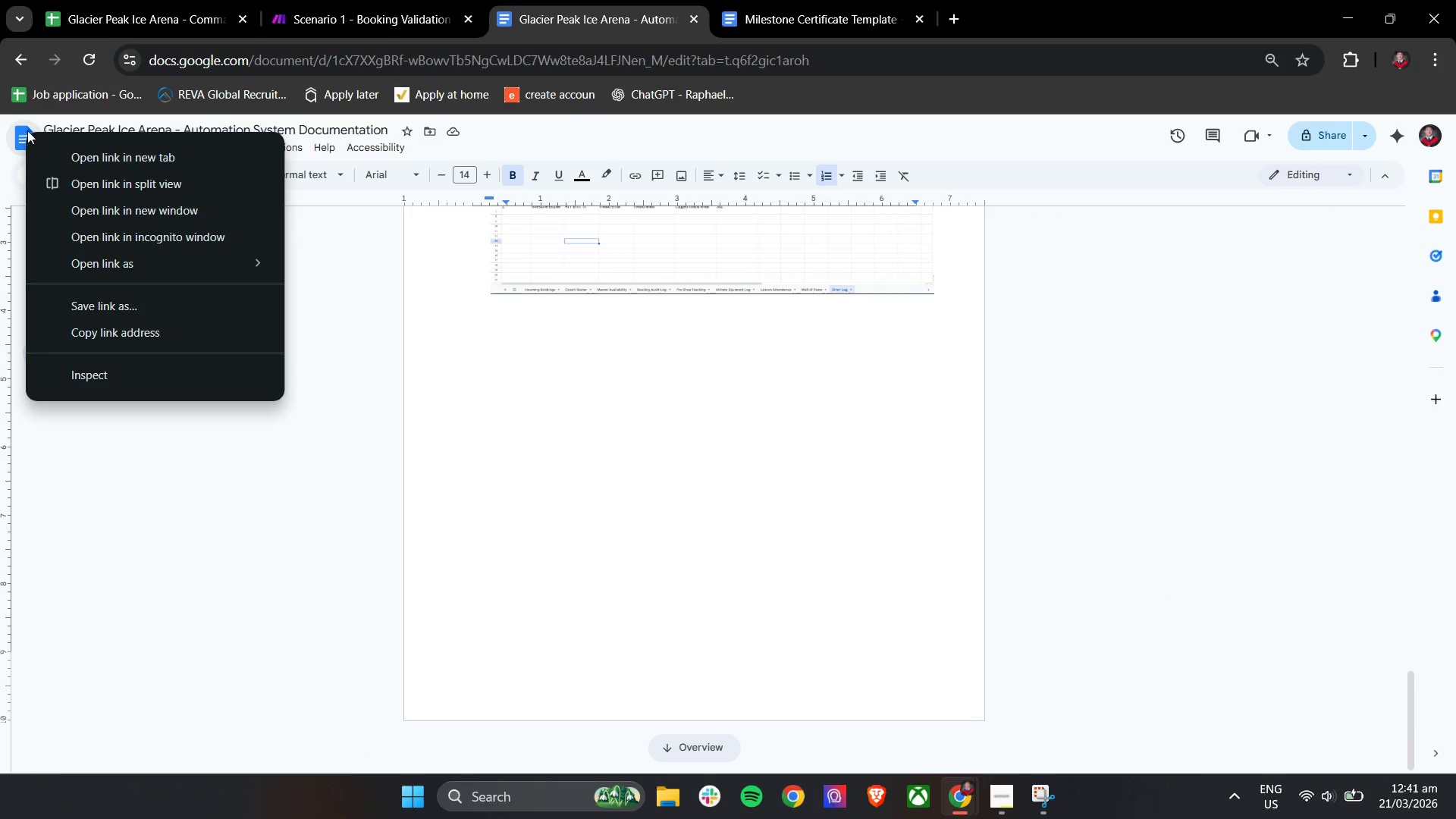 
left_click([136, 161])
 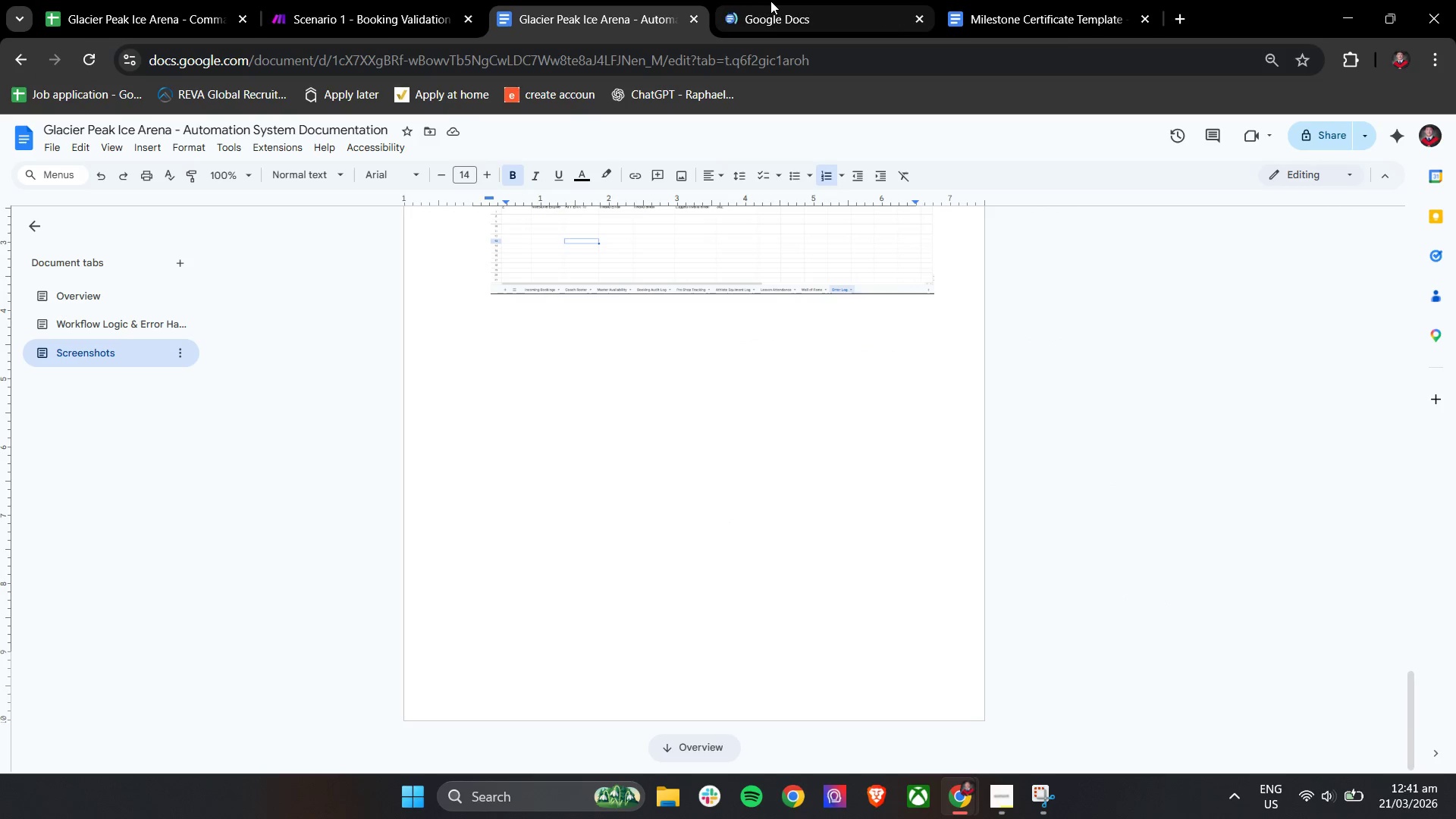 
left_click([770, 1])
 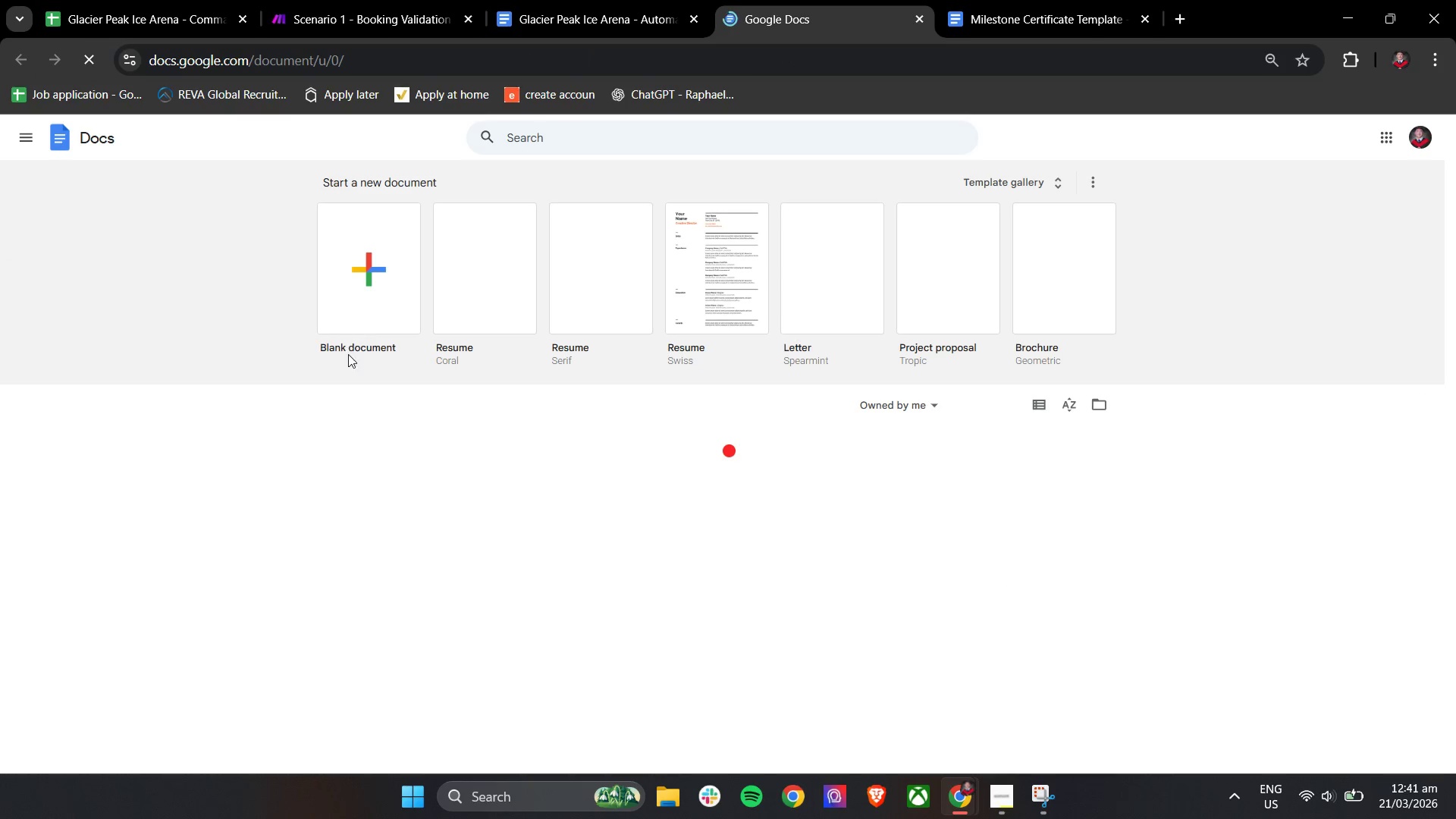 
left_click([368, 284])
 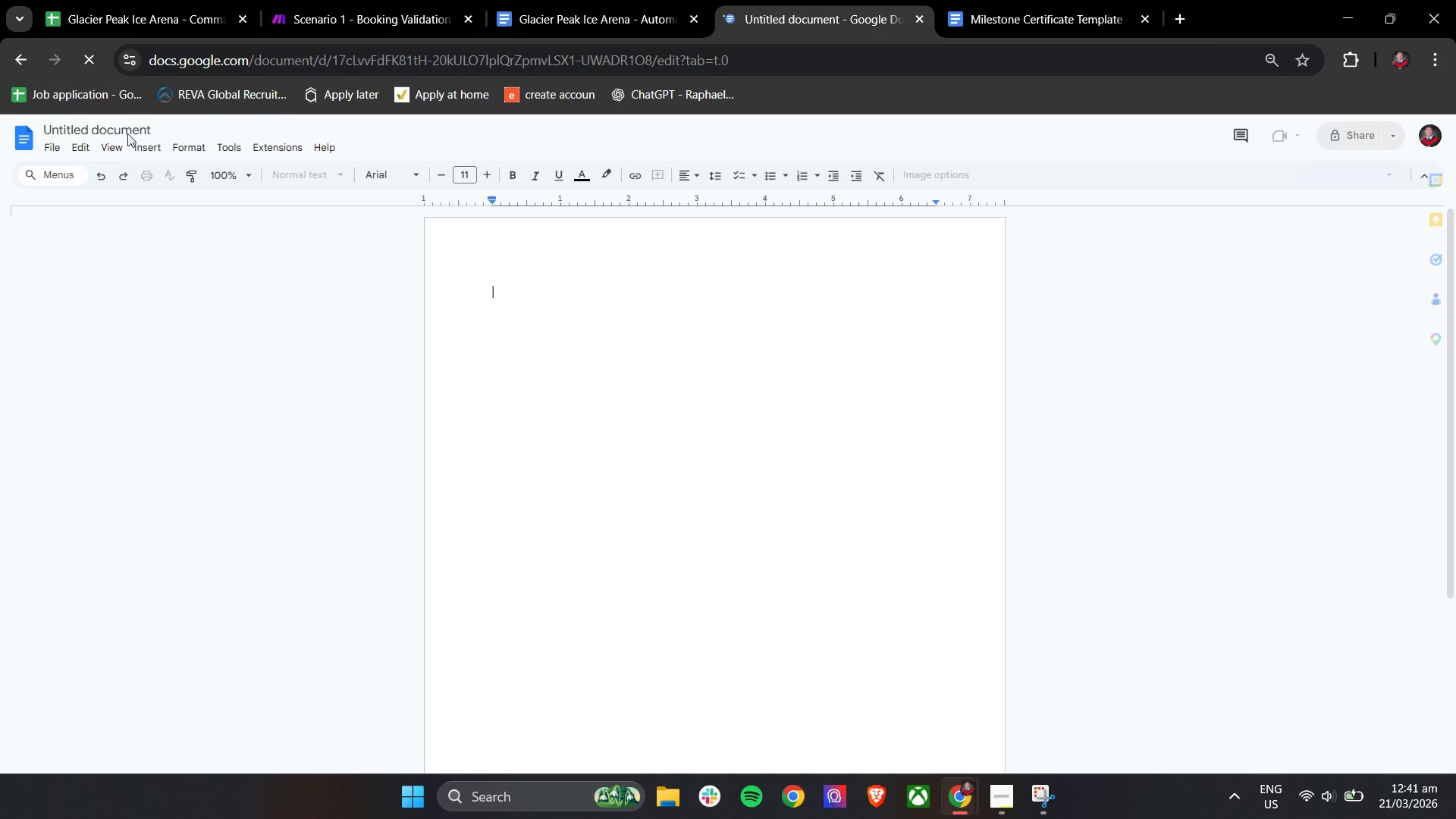 
hold_key(key=ControlLeft, duration=1.3)
scroll: coordinate [423, 247], scroll_direction: up, amount: 1.0
 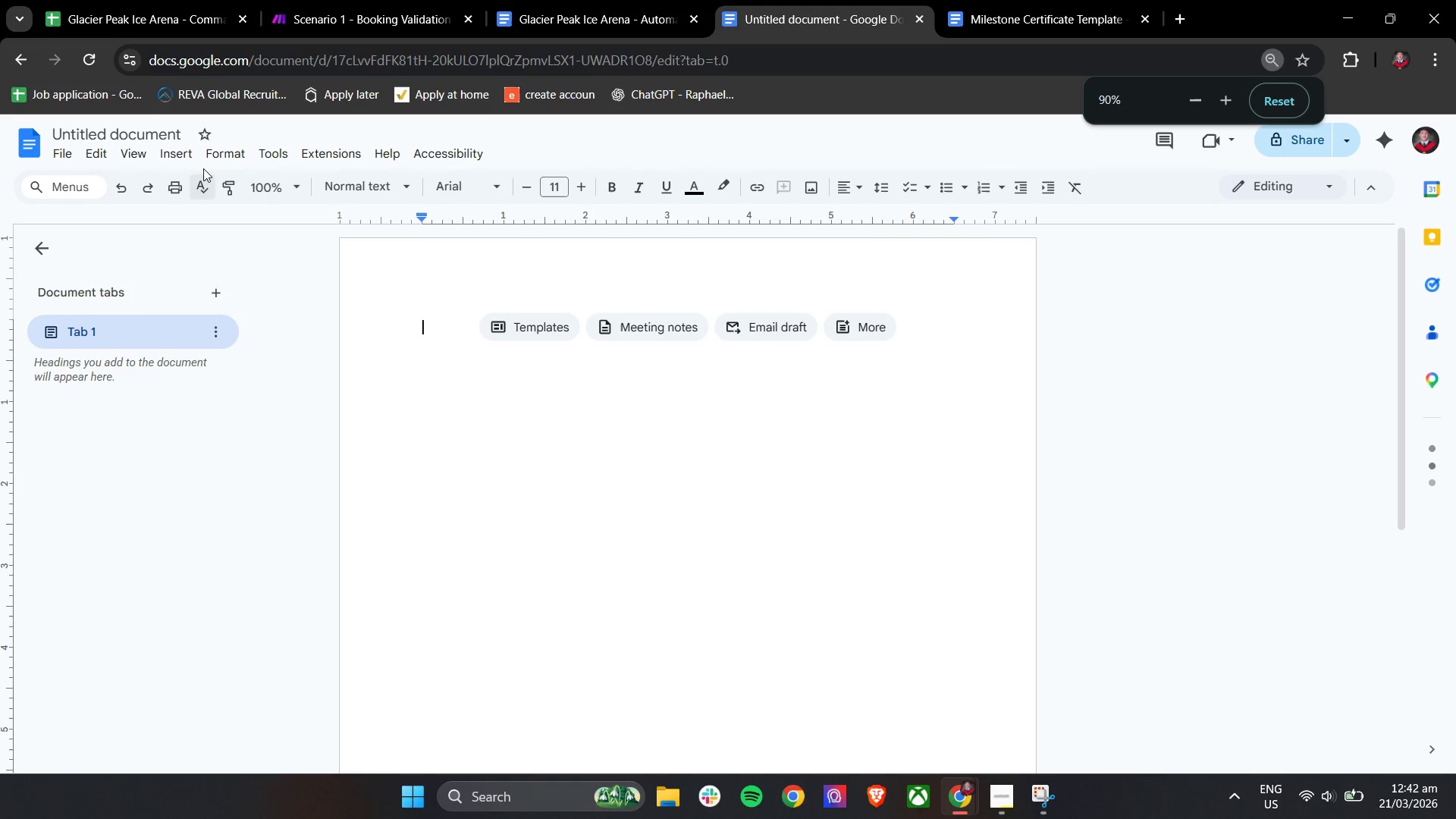 
double_click([149, 119])
 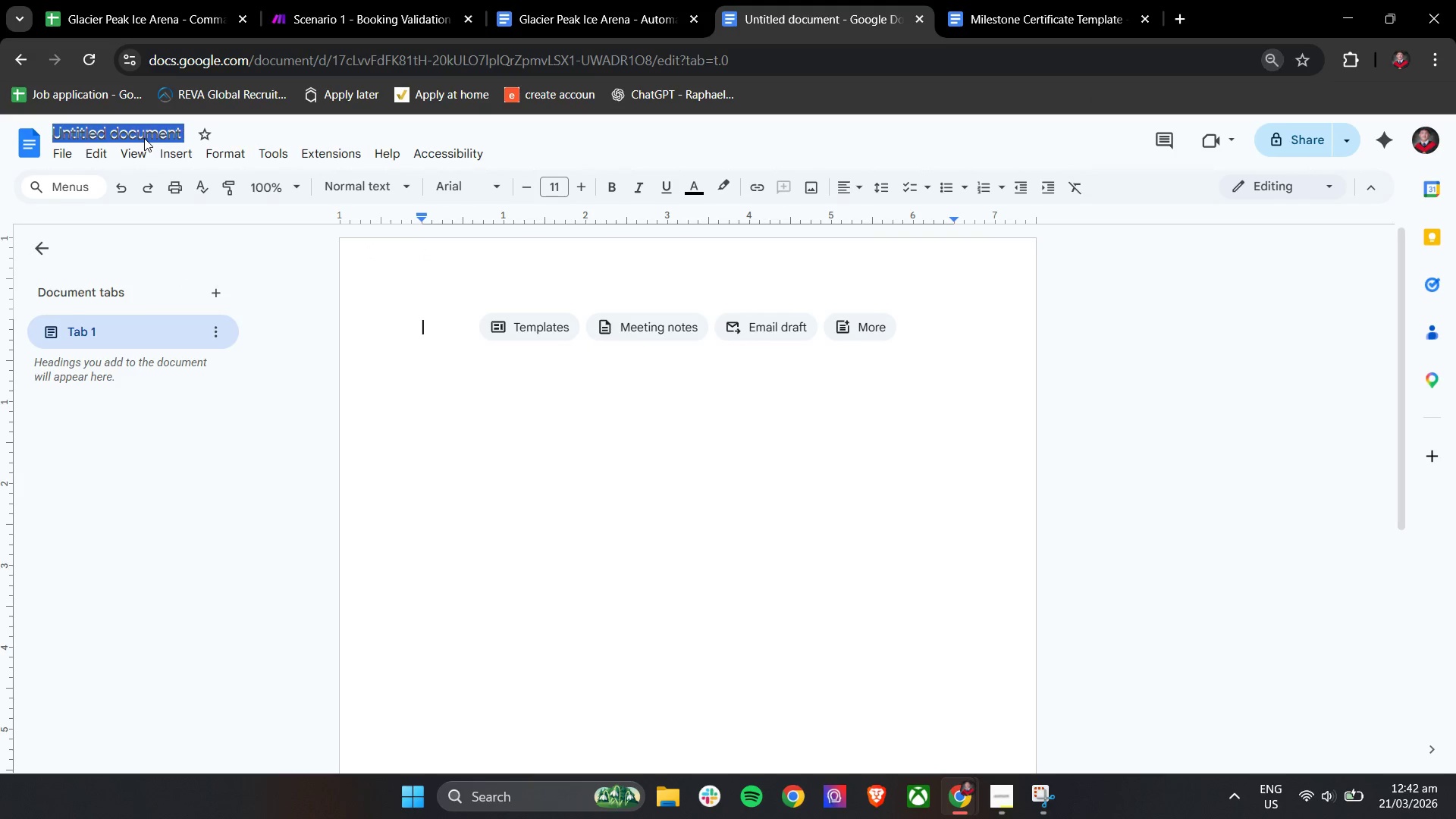 
double_click([143, 126])
 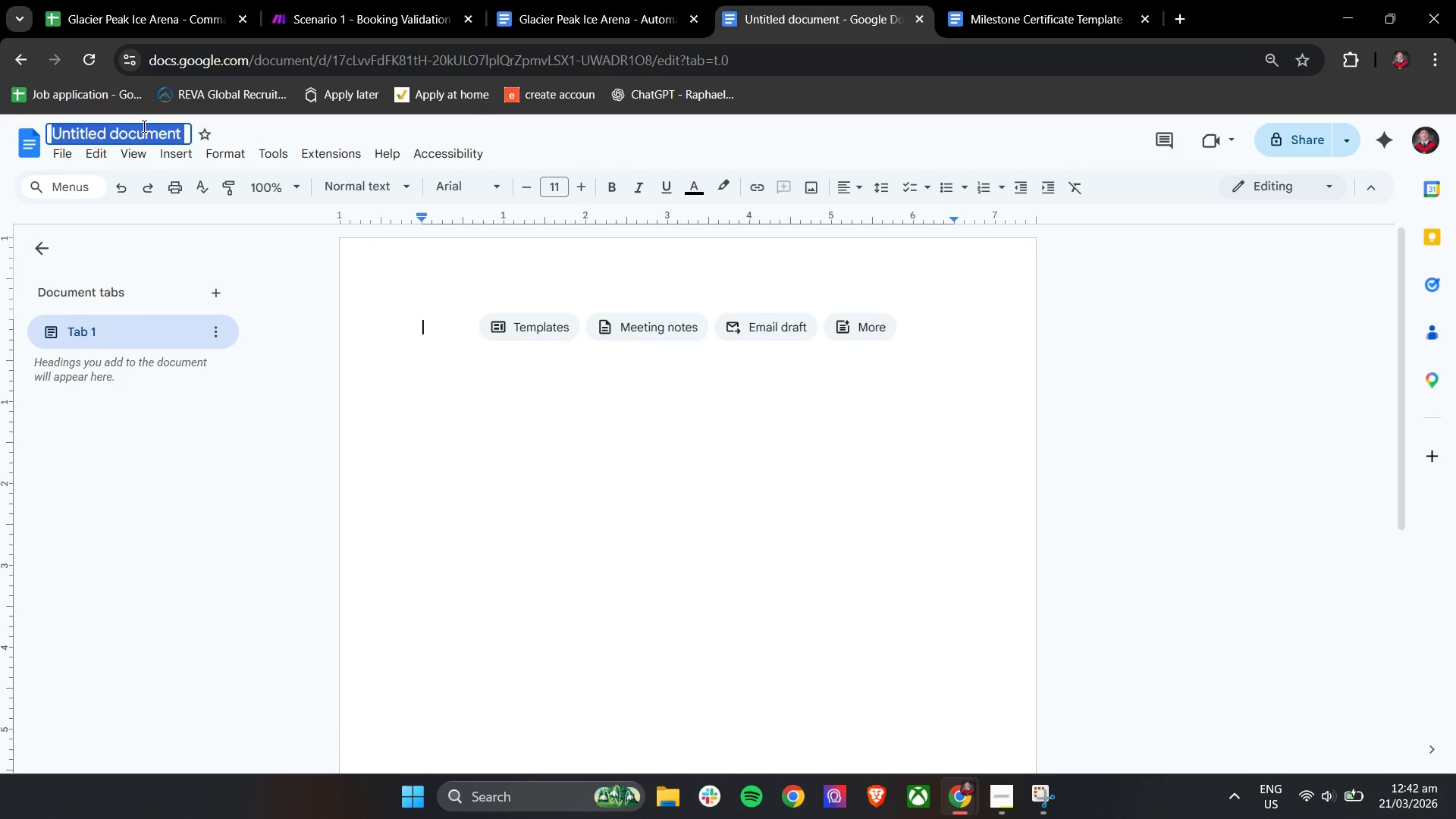 
triple_click([143, 126])
 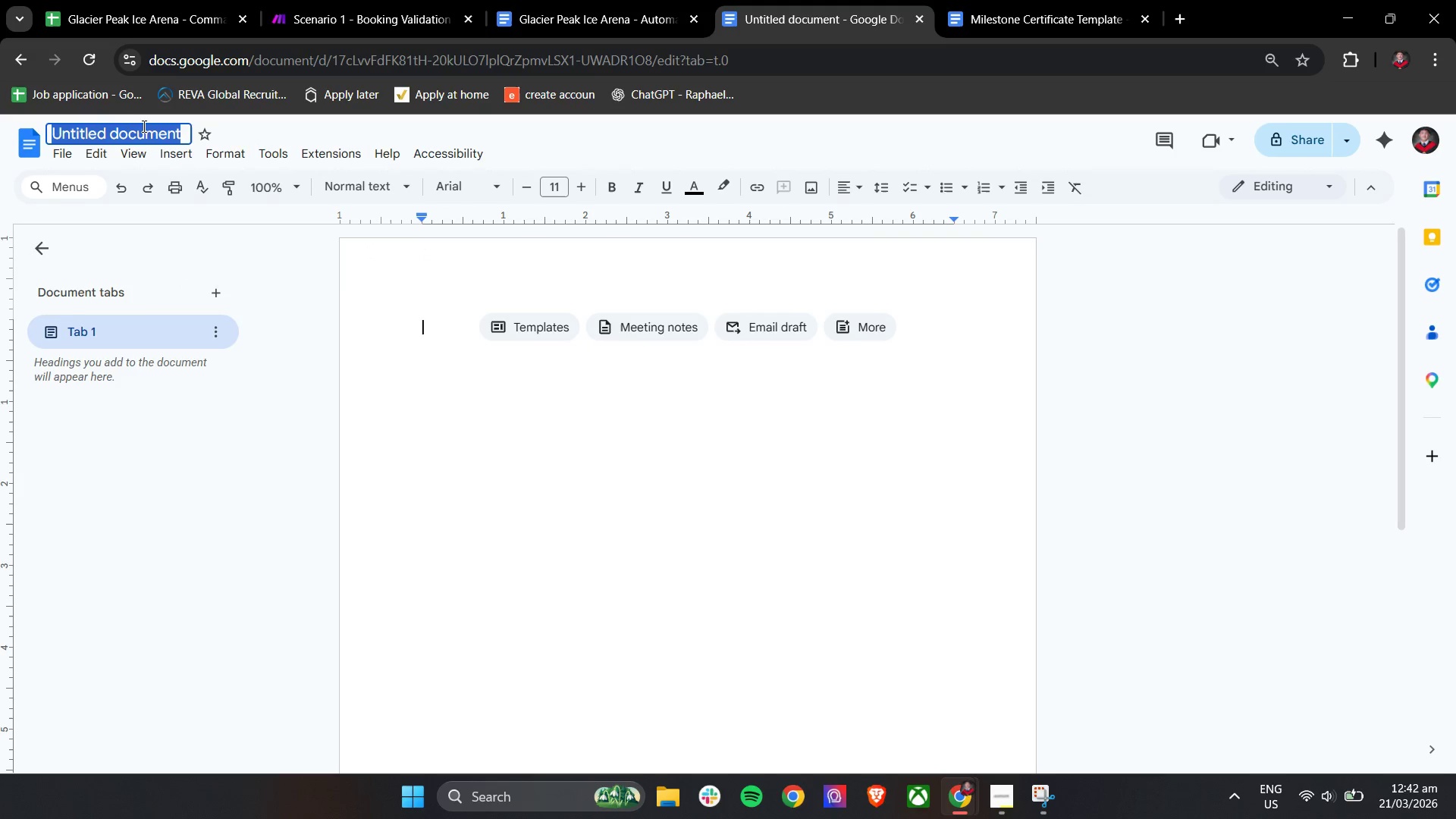 
triple_click([143, 126])
 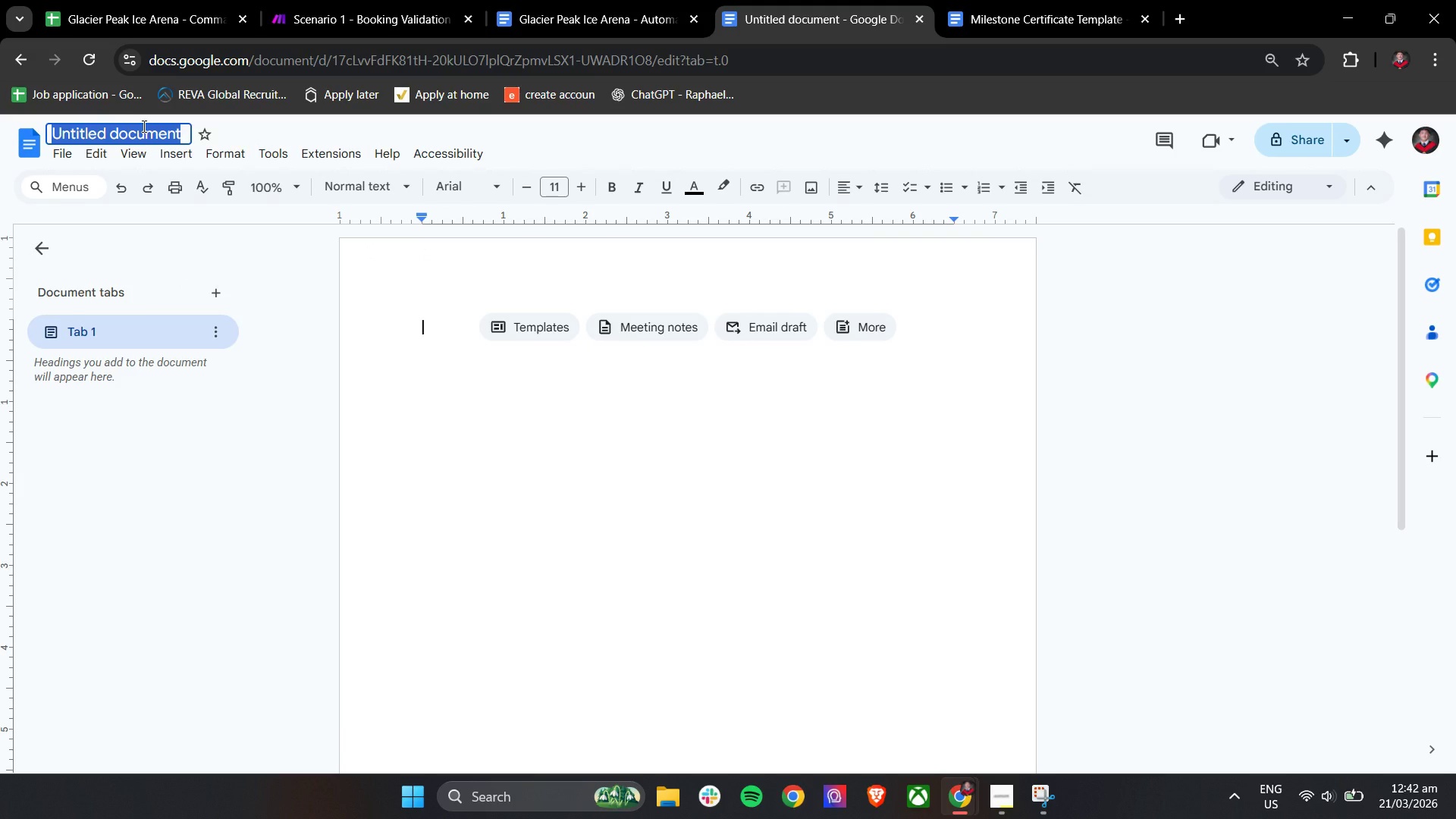 
hold_key(key=ShiftLeft, duration=0.75)
 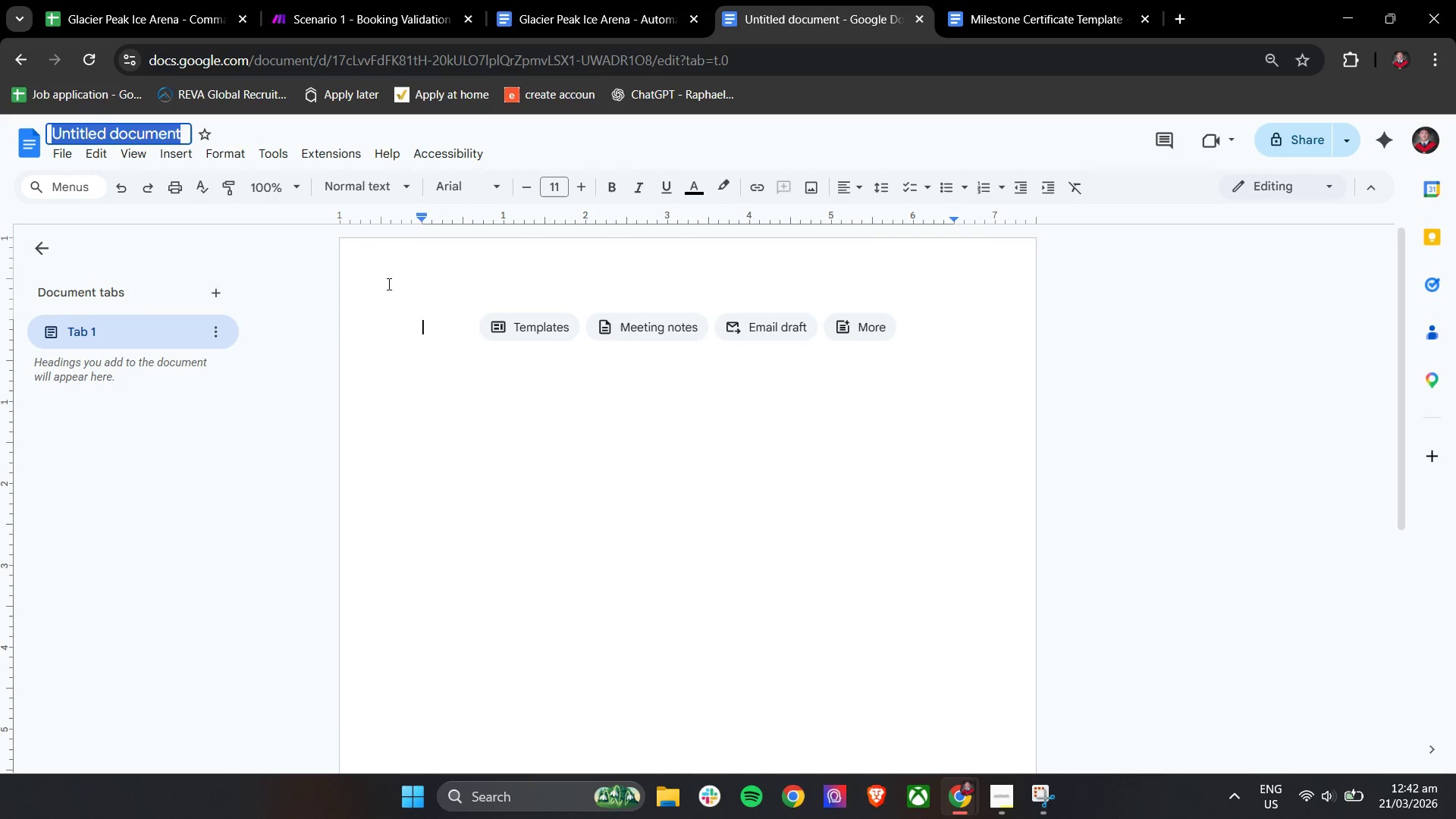 
left_click([460, 306])
 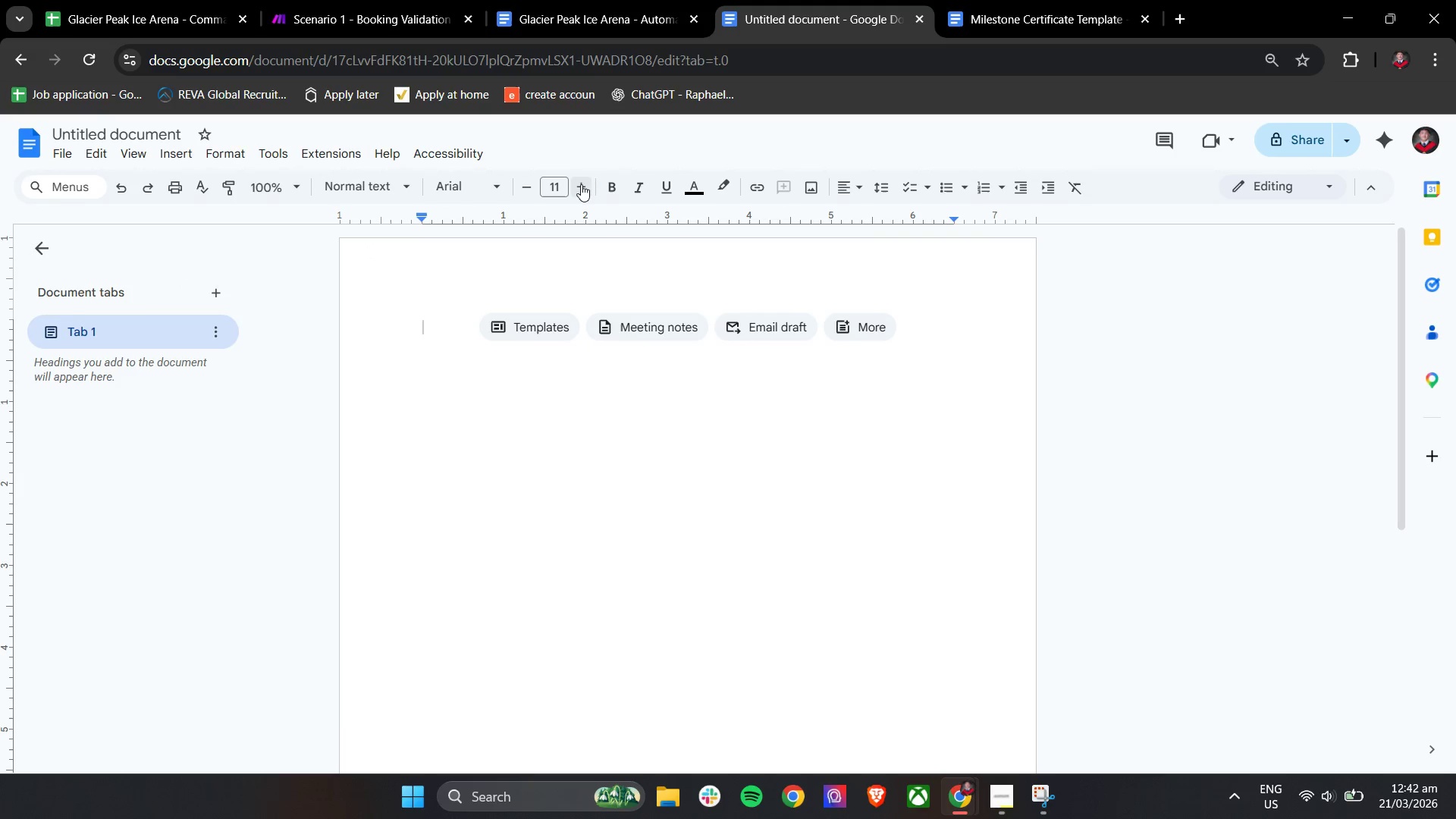 
double_click([578, 182])
 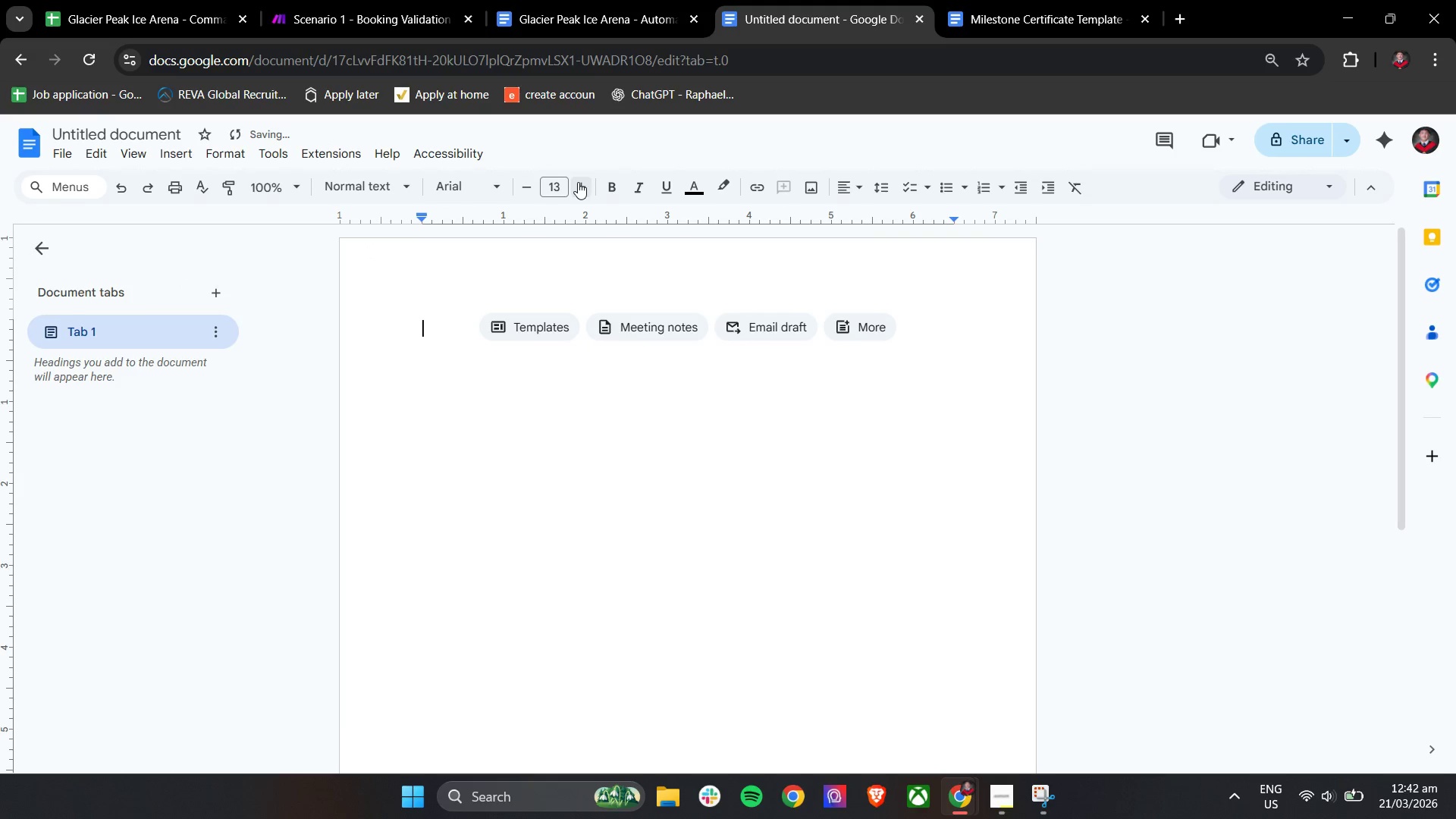 
triple_click([578, 182])
 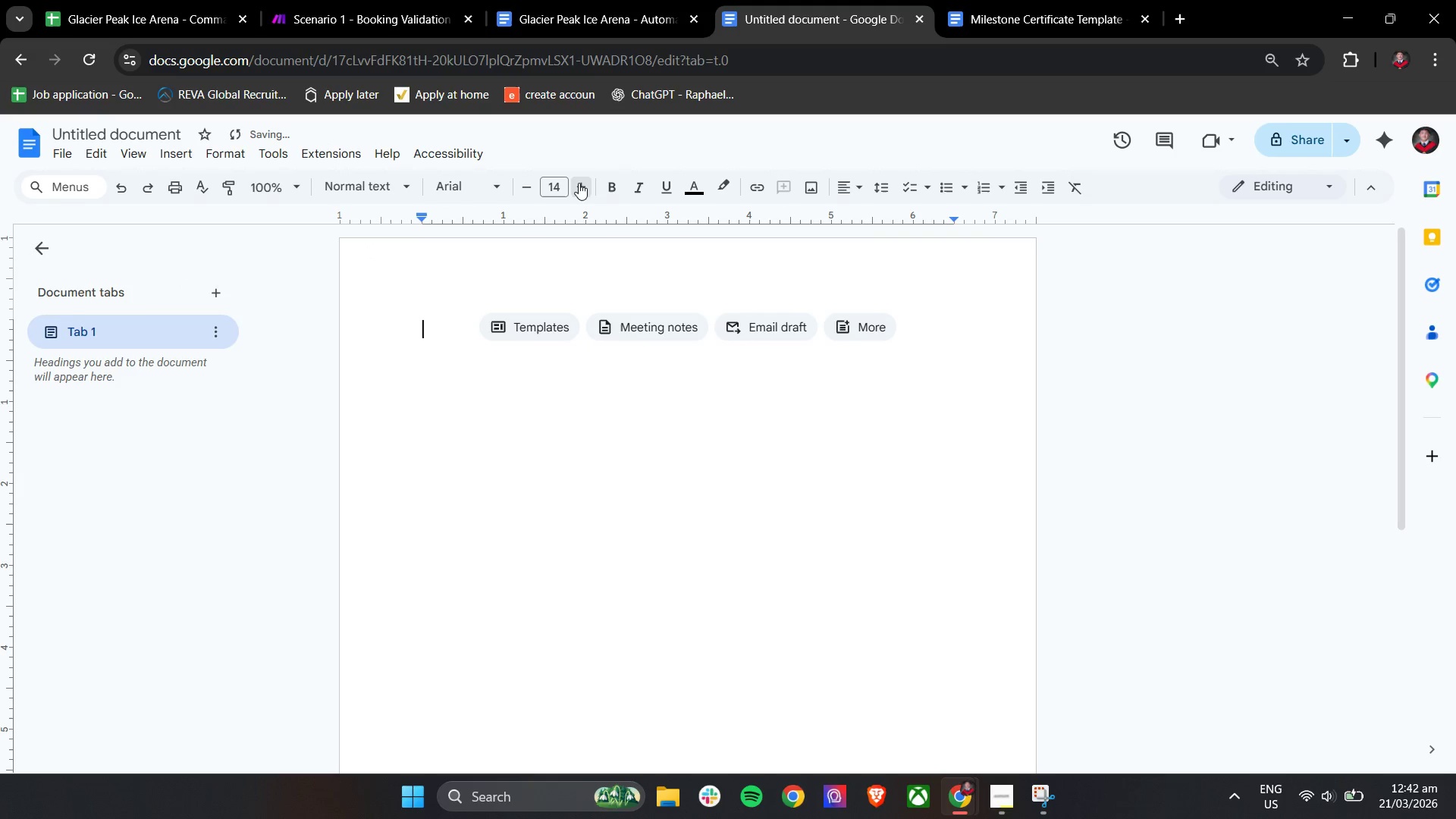 
double_click([579, 183])
 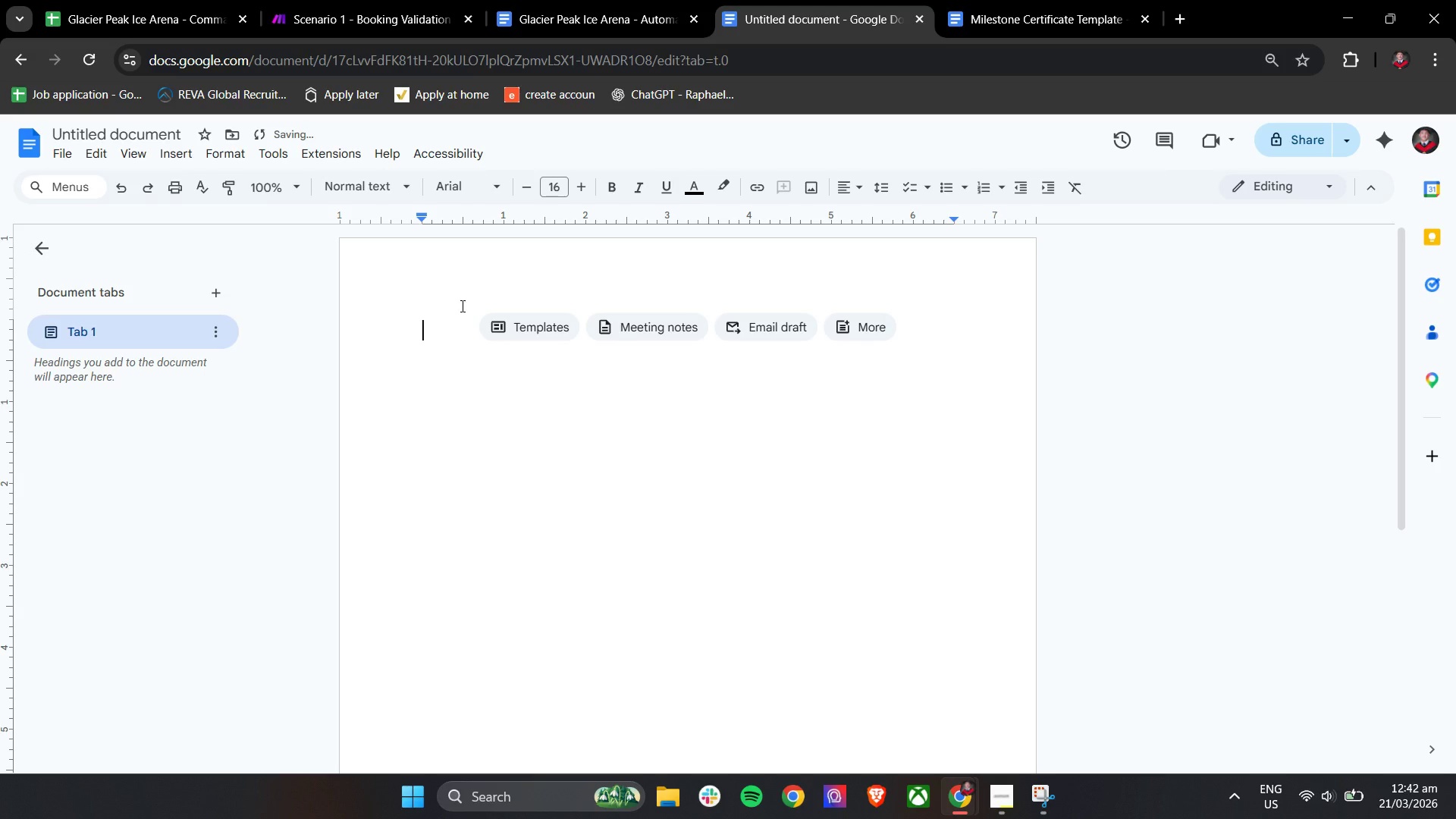 
hold_key(key=ShiftLeft, duration=0.69)
 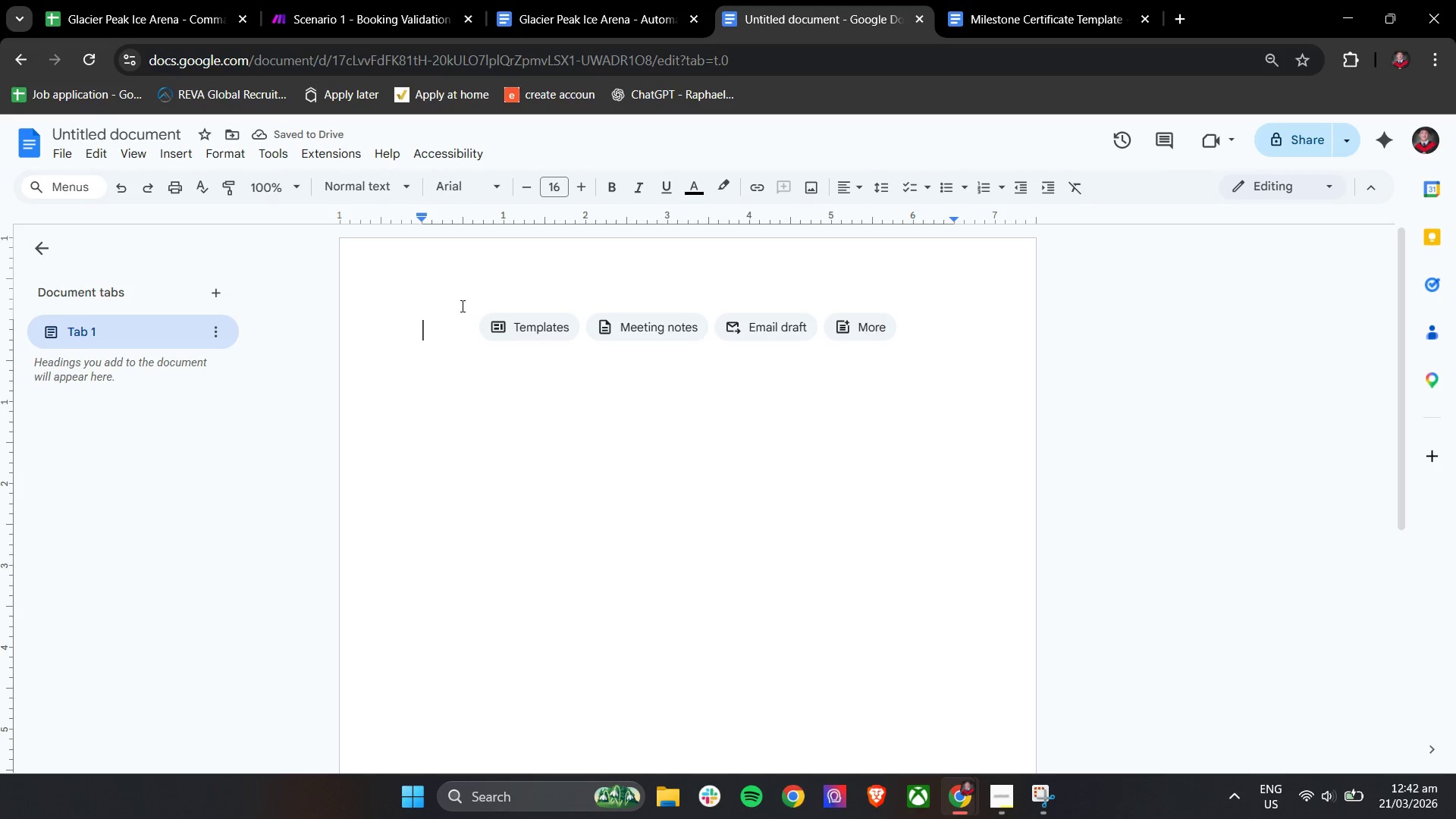 
type(Glac)
key(Backspace)
key(Backspace)
key(Backspace)
key(Backspace)
 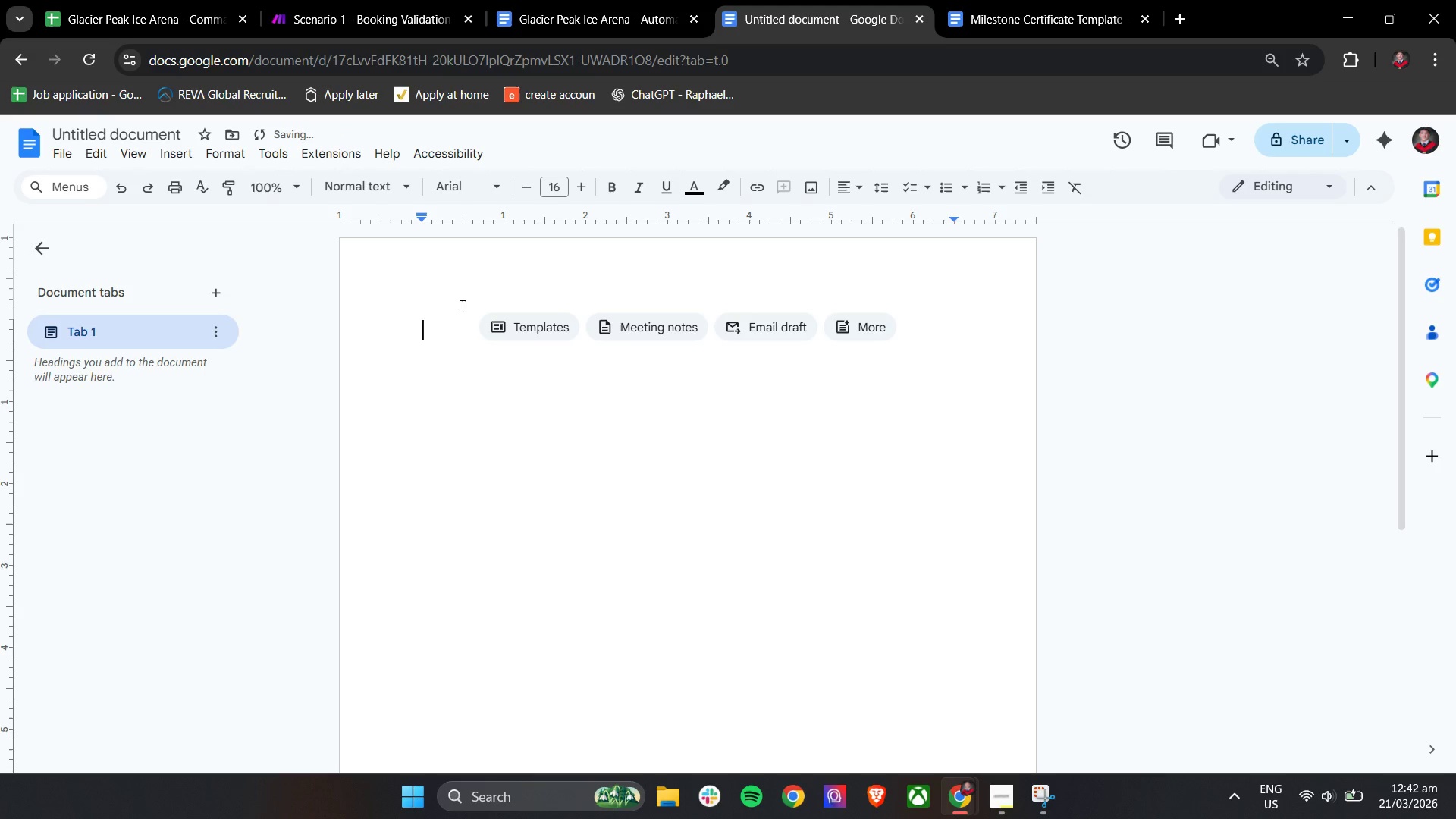 
key(Control+ControlLeft)
 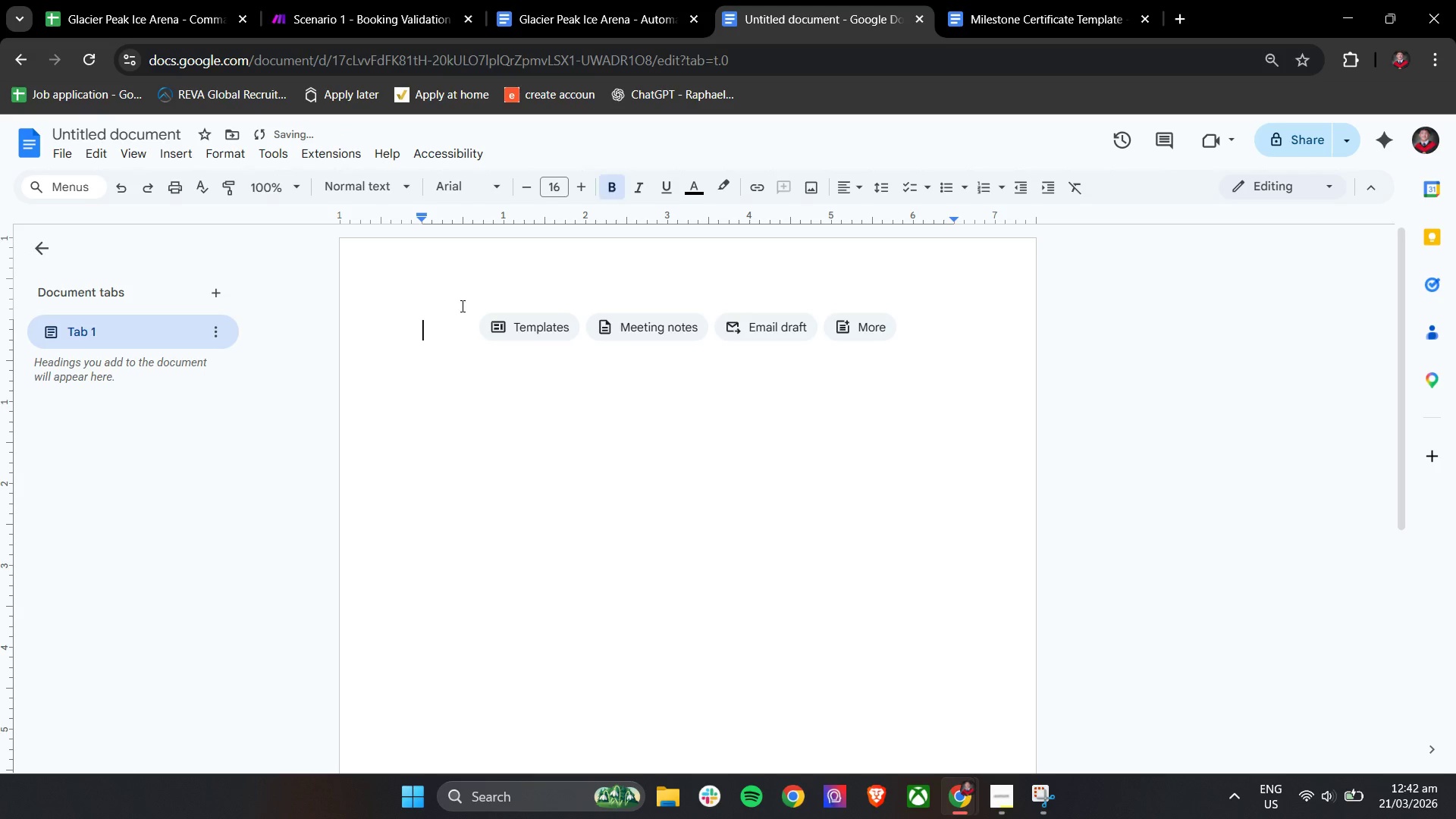 
key(Control+B)
 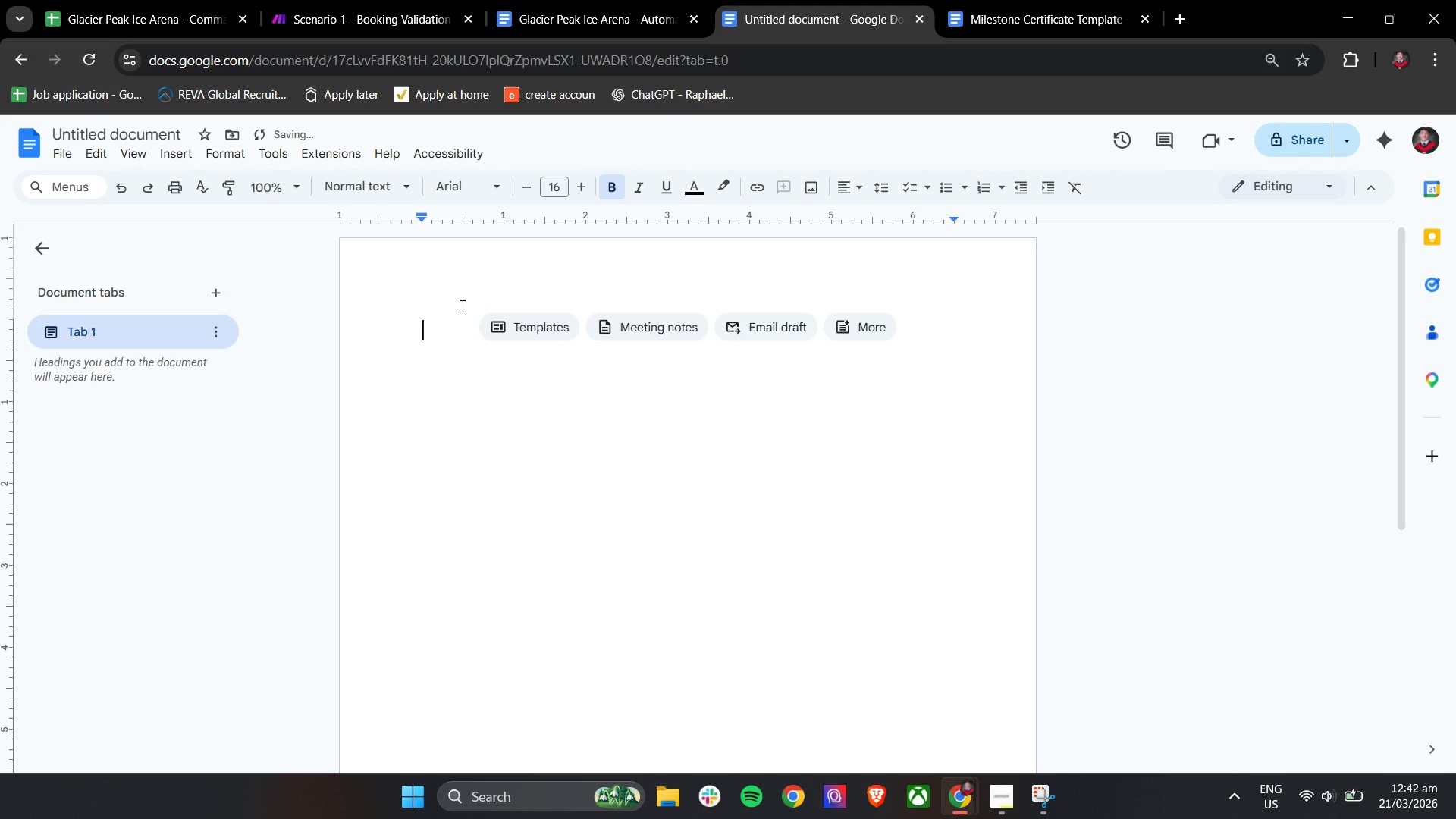 
type(Glacier Peaak)
key(Backspace)
key(Backspace)
type(k Ice Arena - Operat)
key(Backspace)
key(Backspace)
type(ational Guide)
 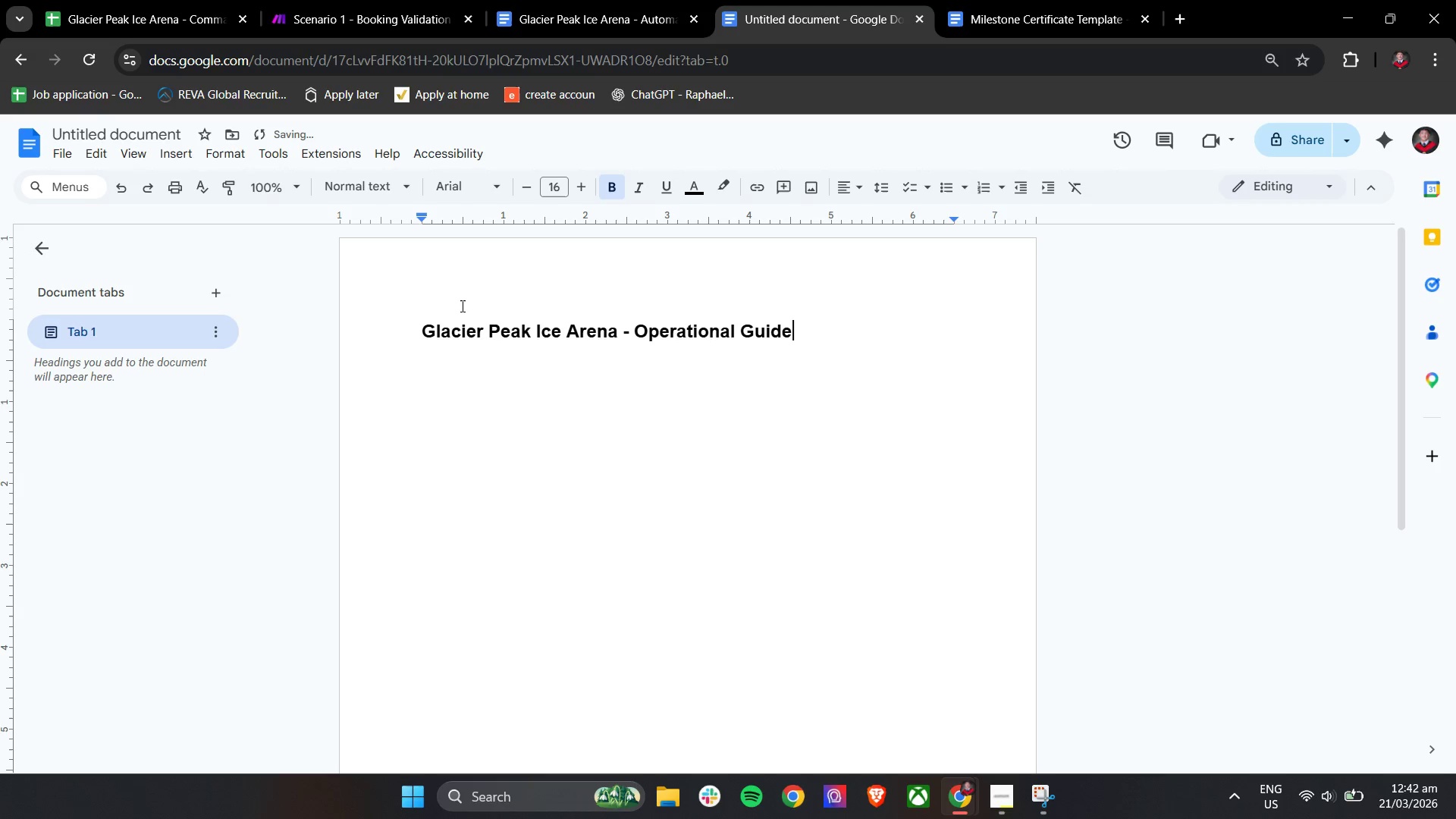 
key(Enter)
 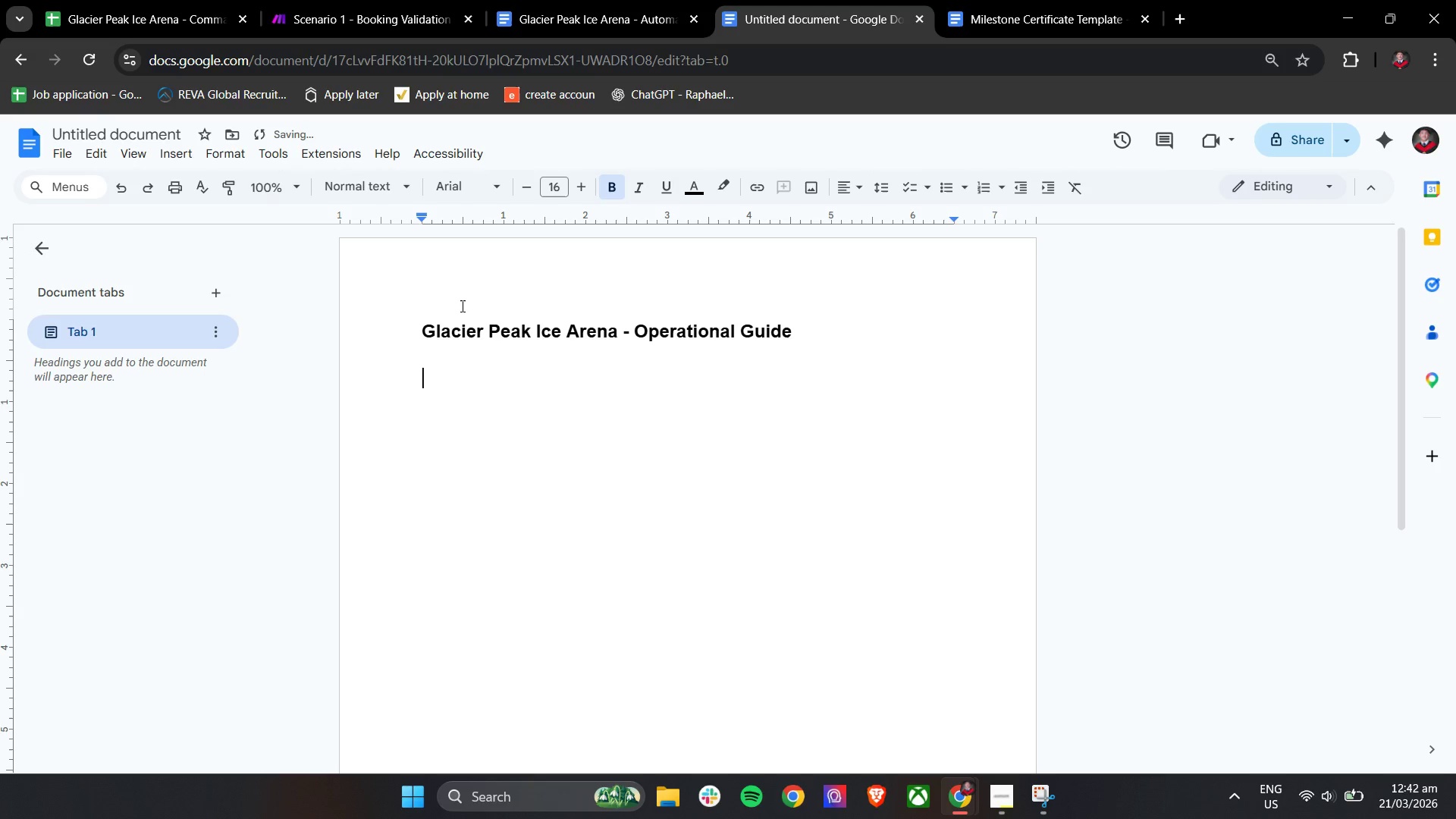 
key(Enter)
 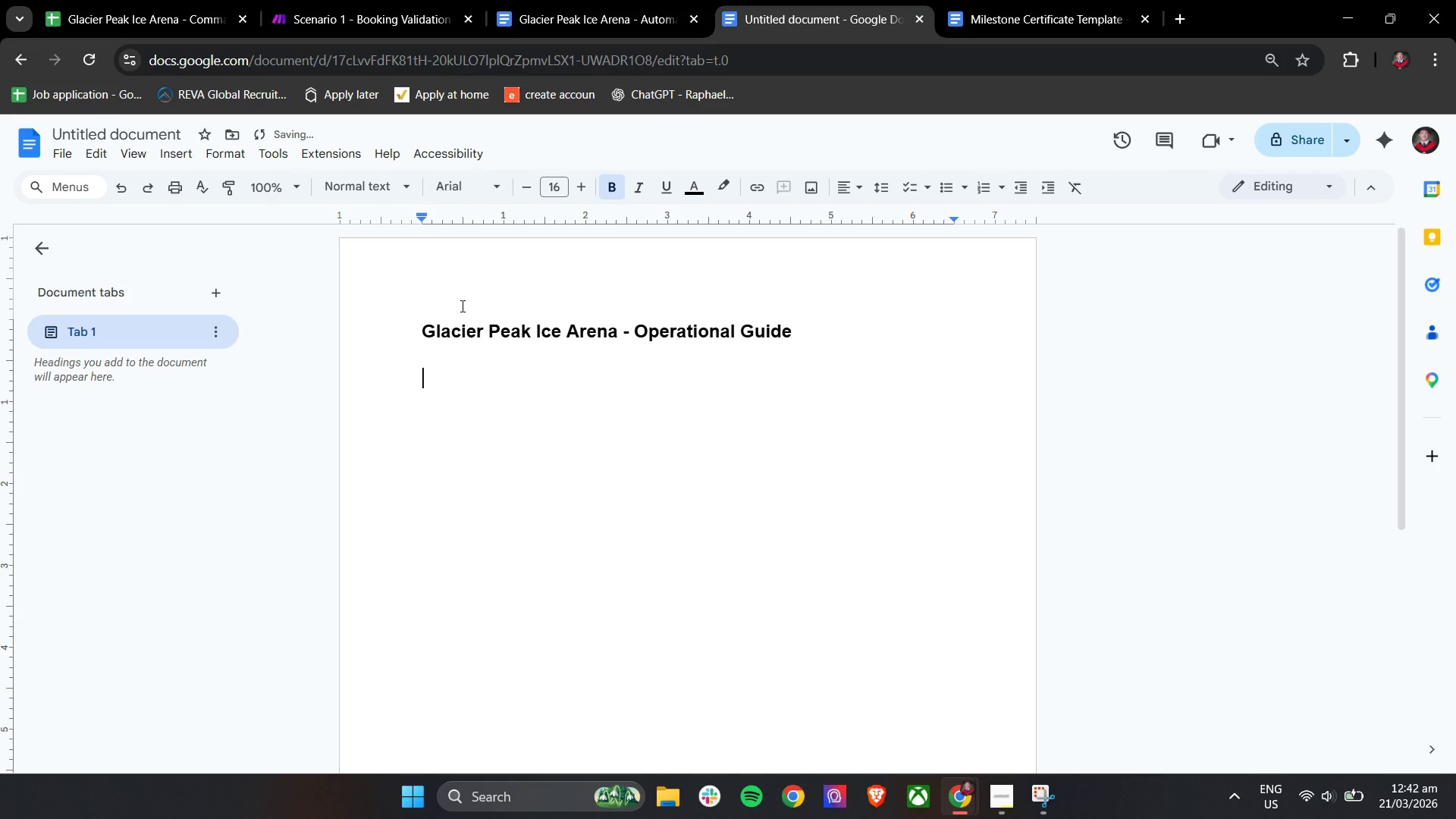 
key(Enter)
 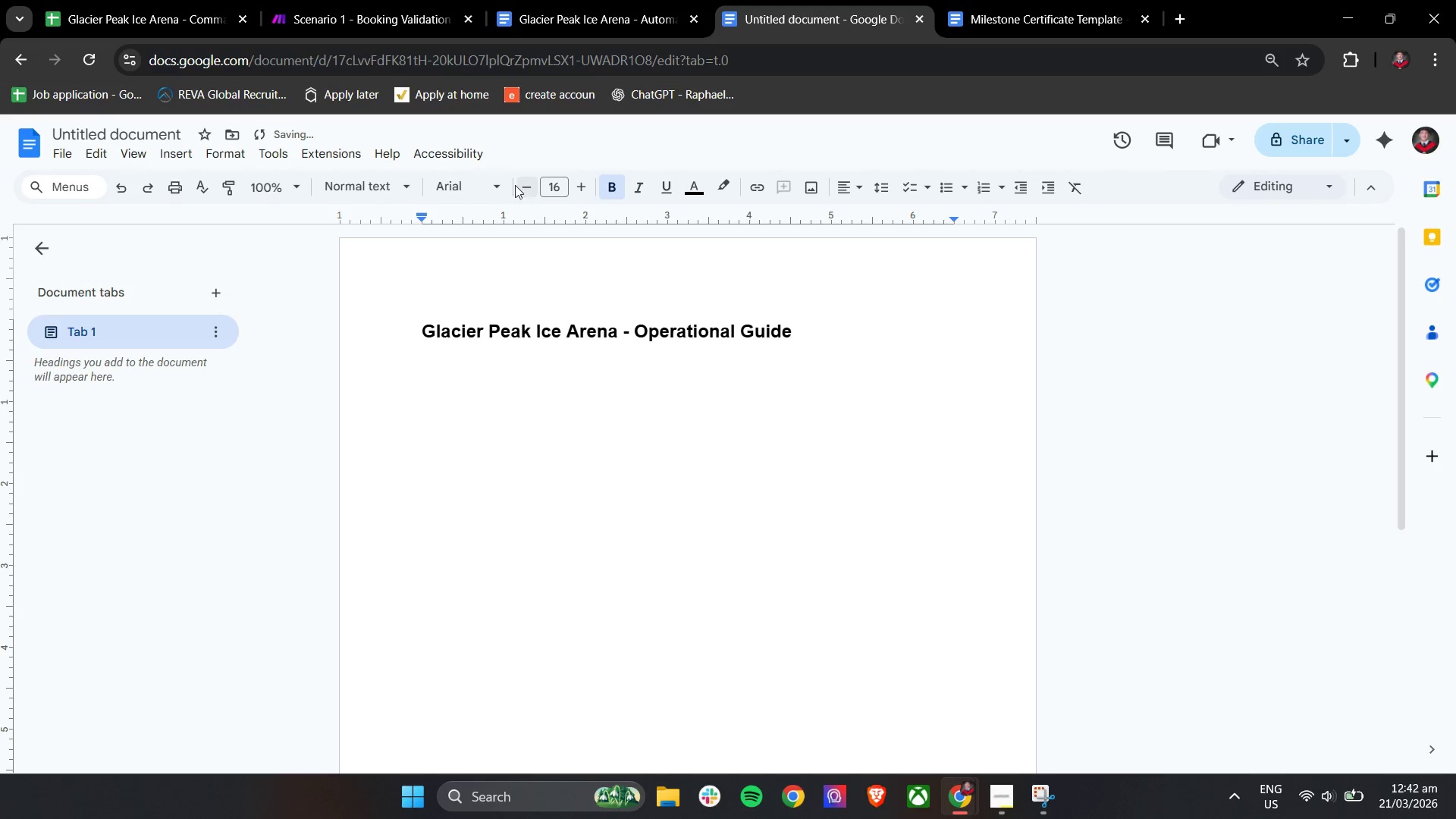 
double_click([526, 181])
 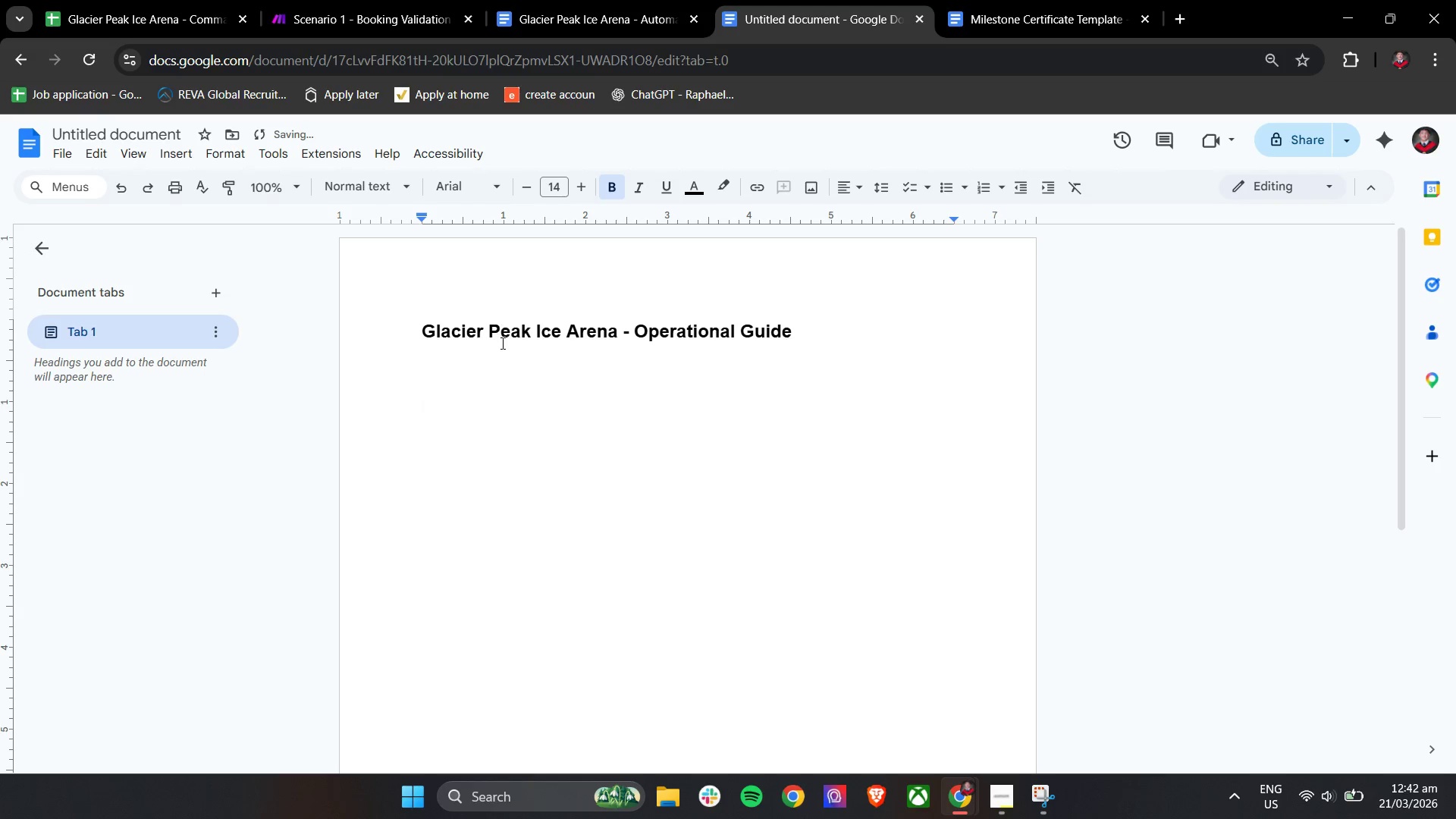 
double_click([501, 343])
 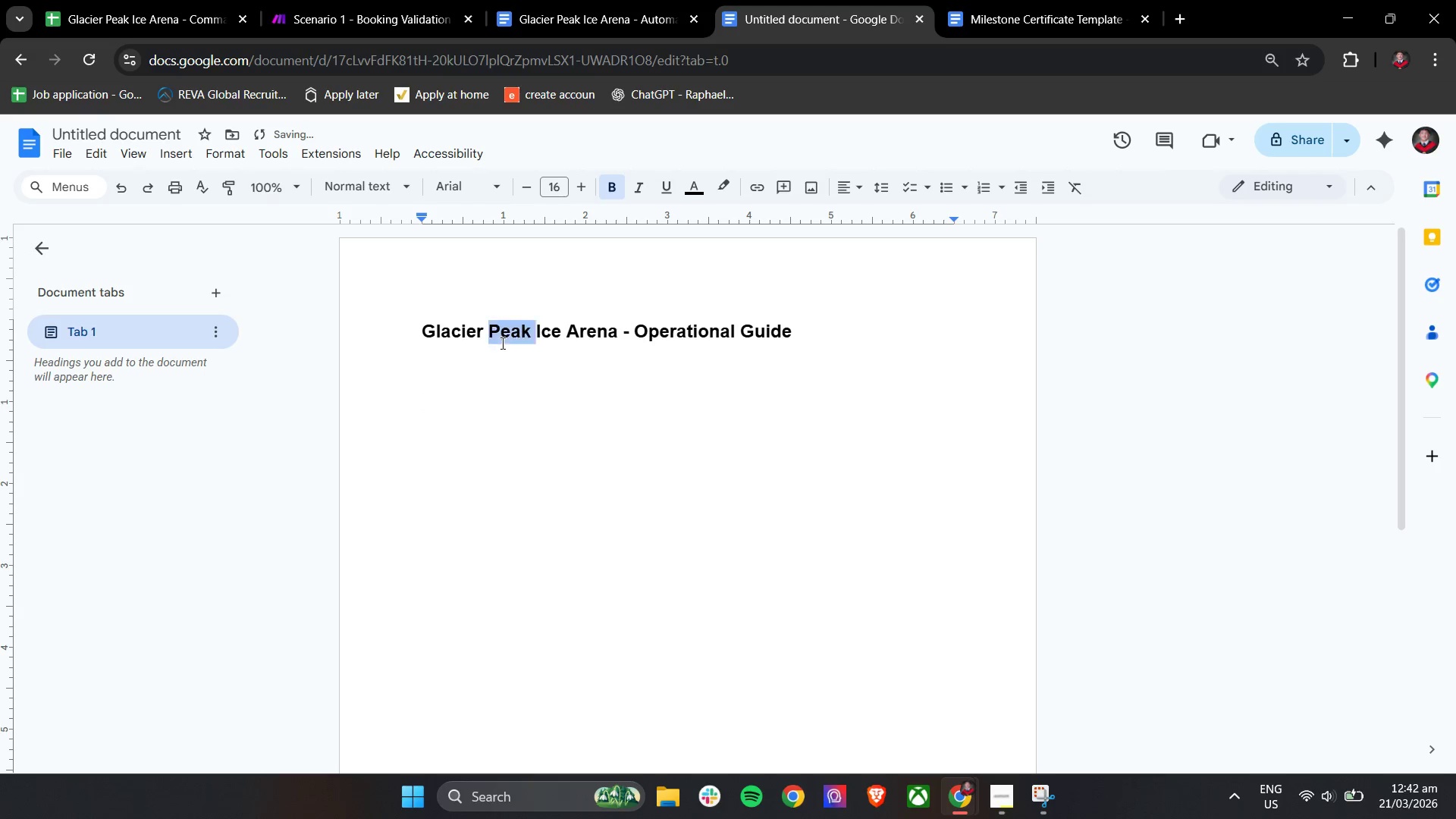 
triple_click([501, 343])
 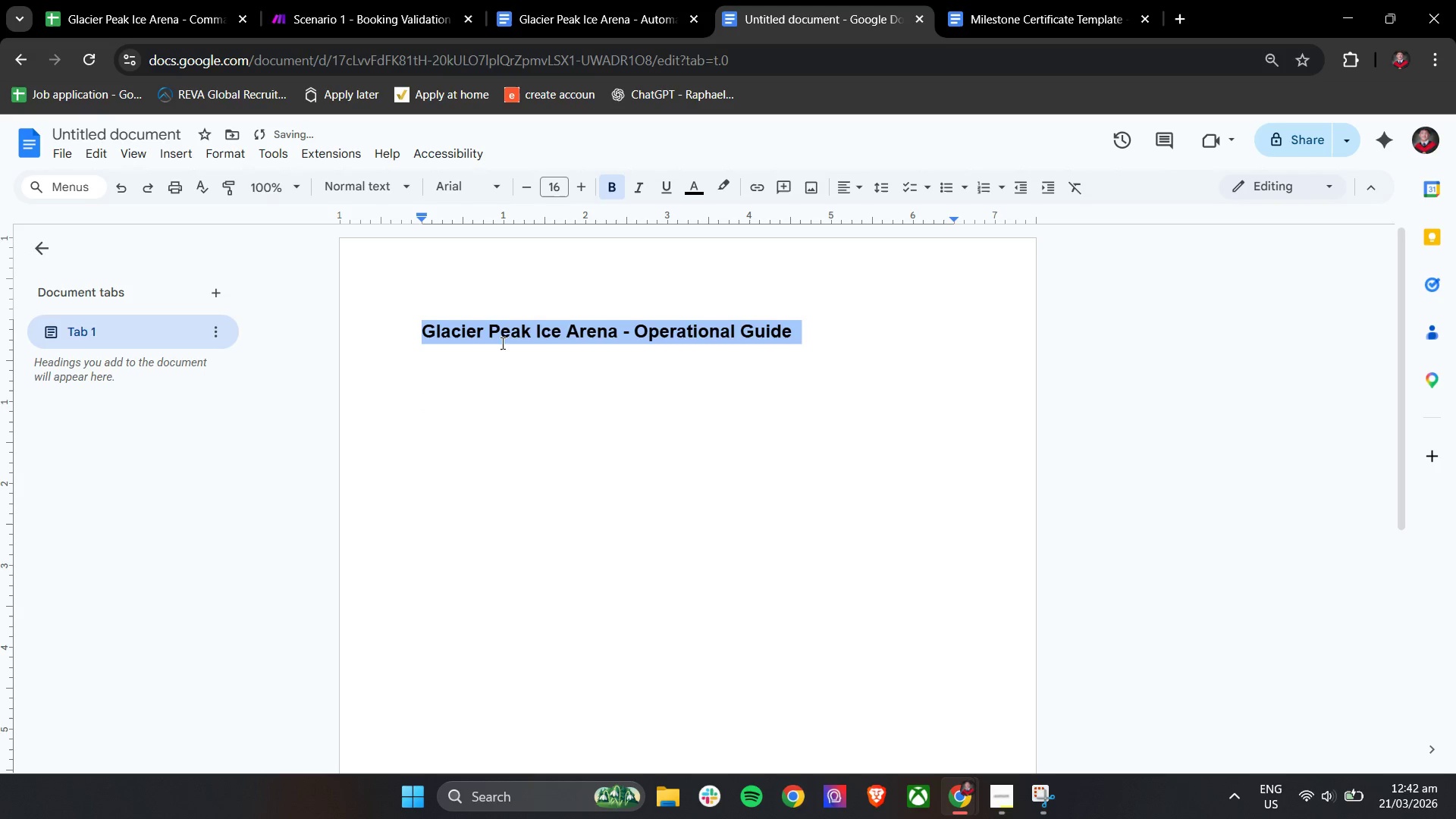 
key(Control+C)
 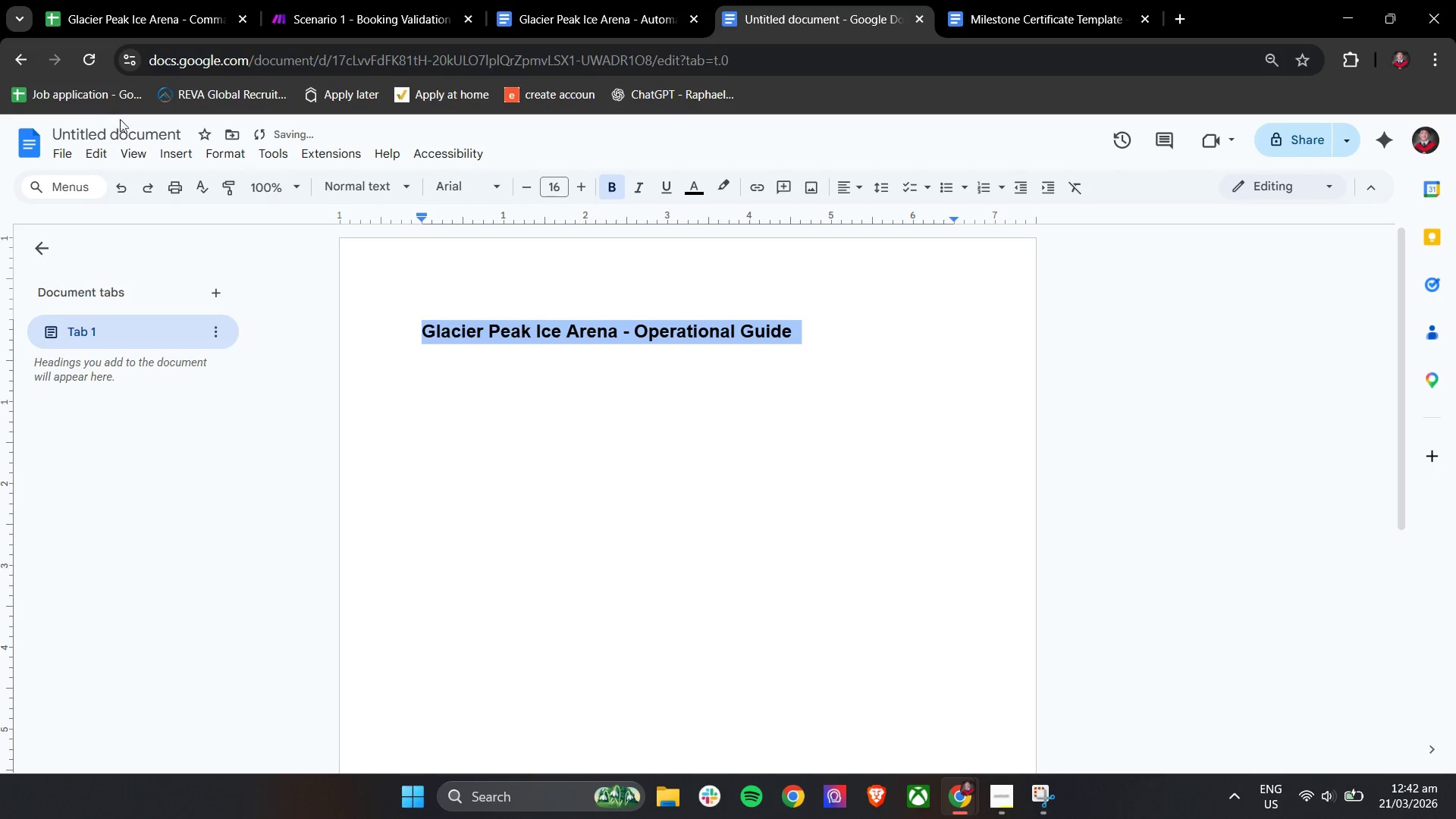 
left_click([122, 124])
 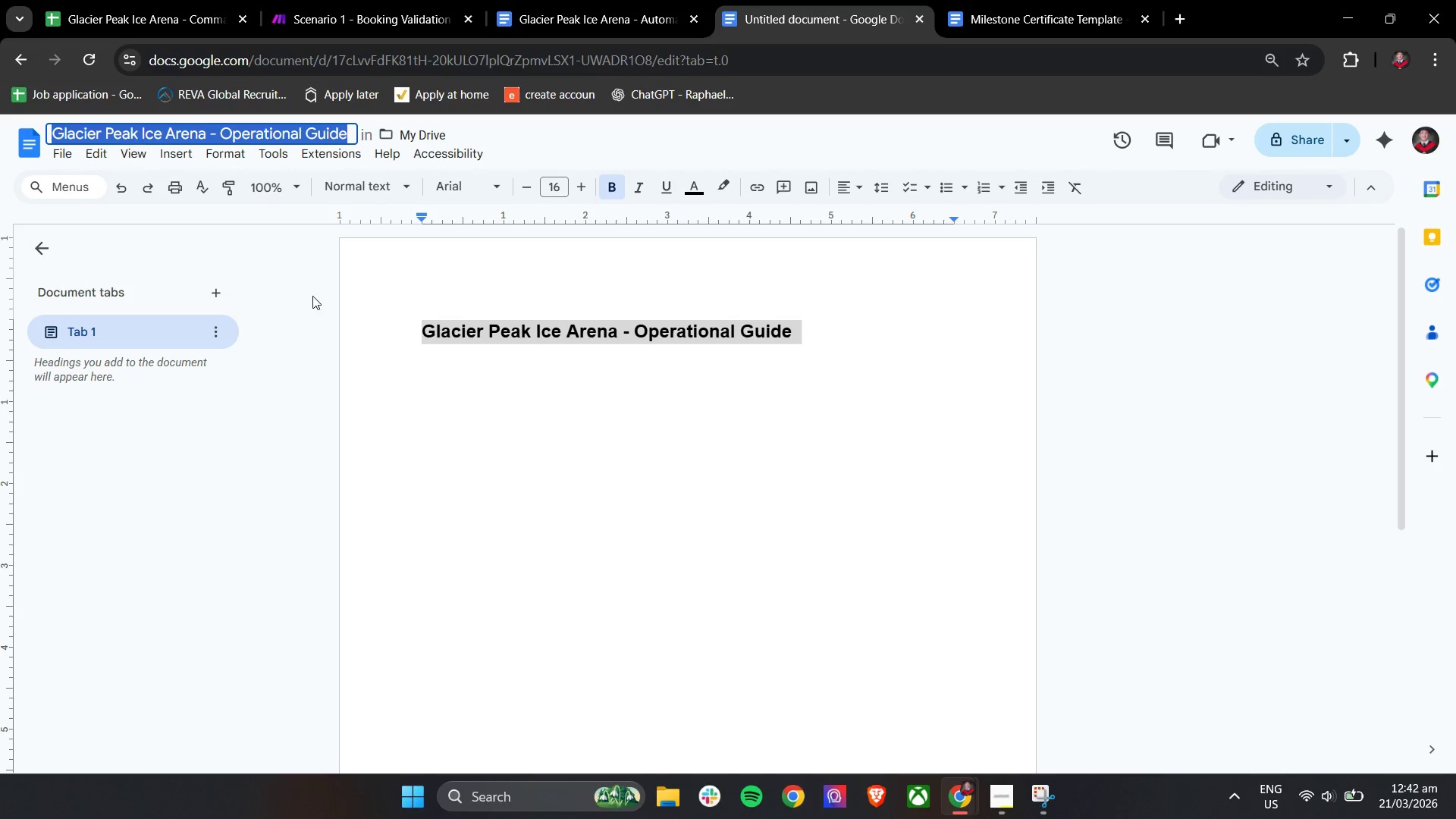 
left_click([482, 431])
 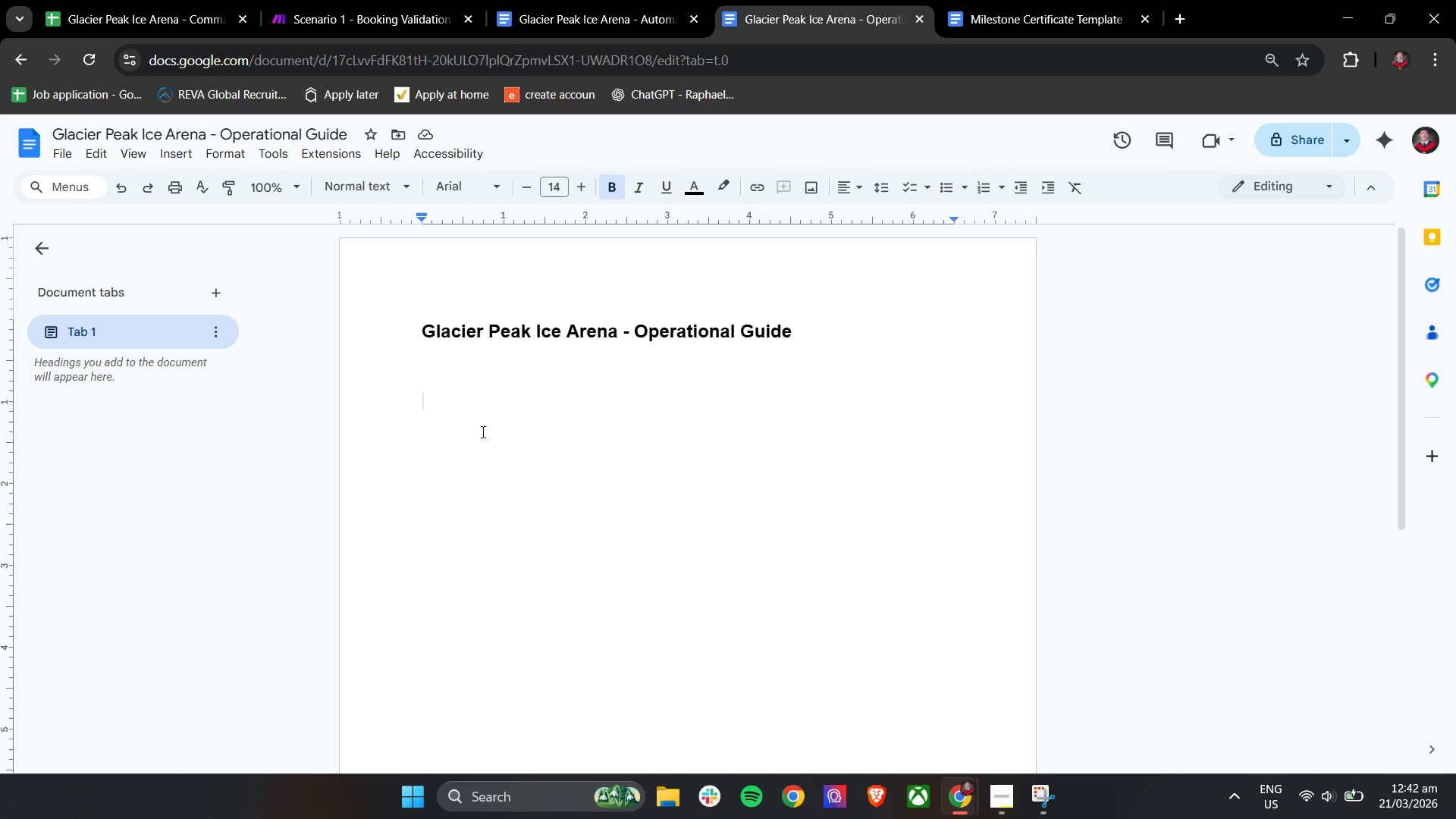 
type(SYSTEM OPERATION)
key(Backspace)
type(N OVERVIEW)
 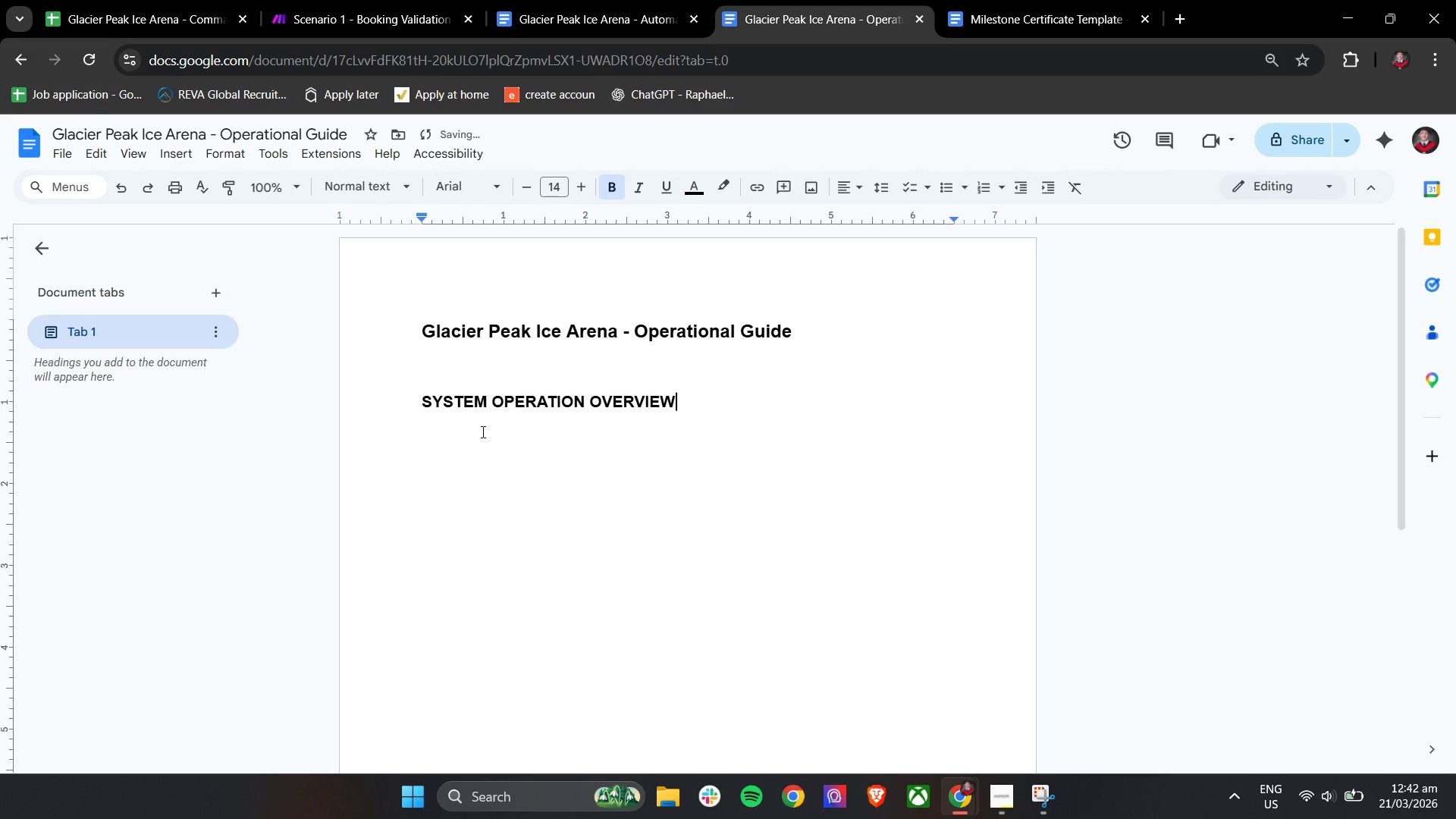 
key(Enter)
 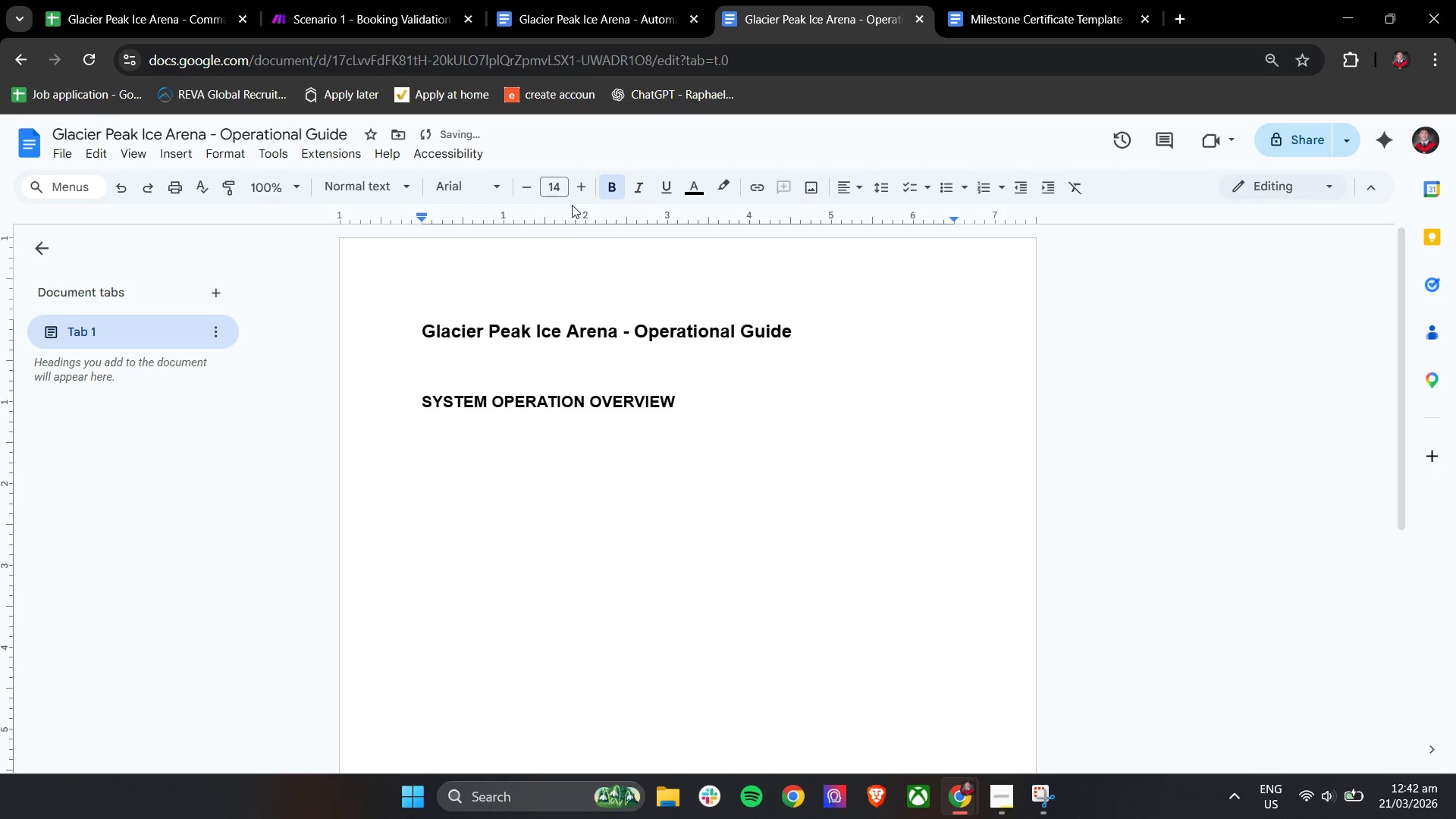 
double_click([525, 187])
 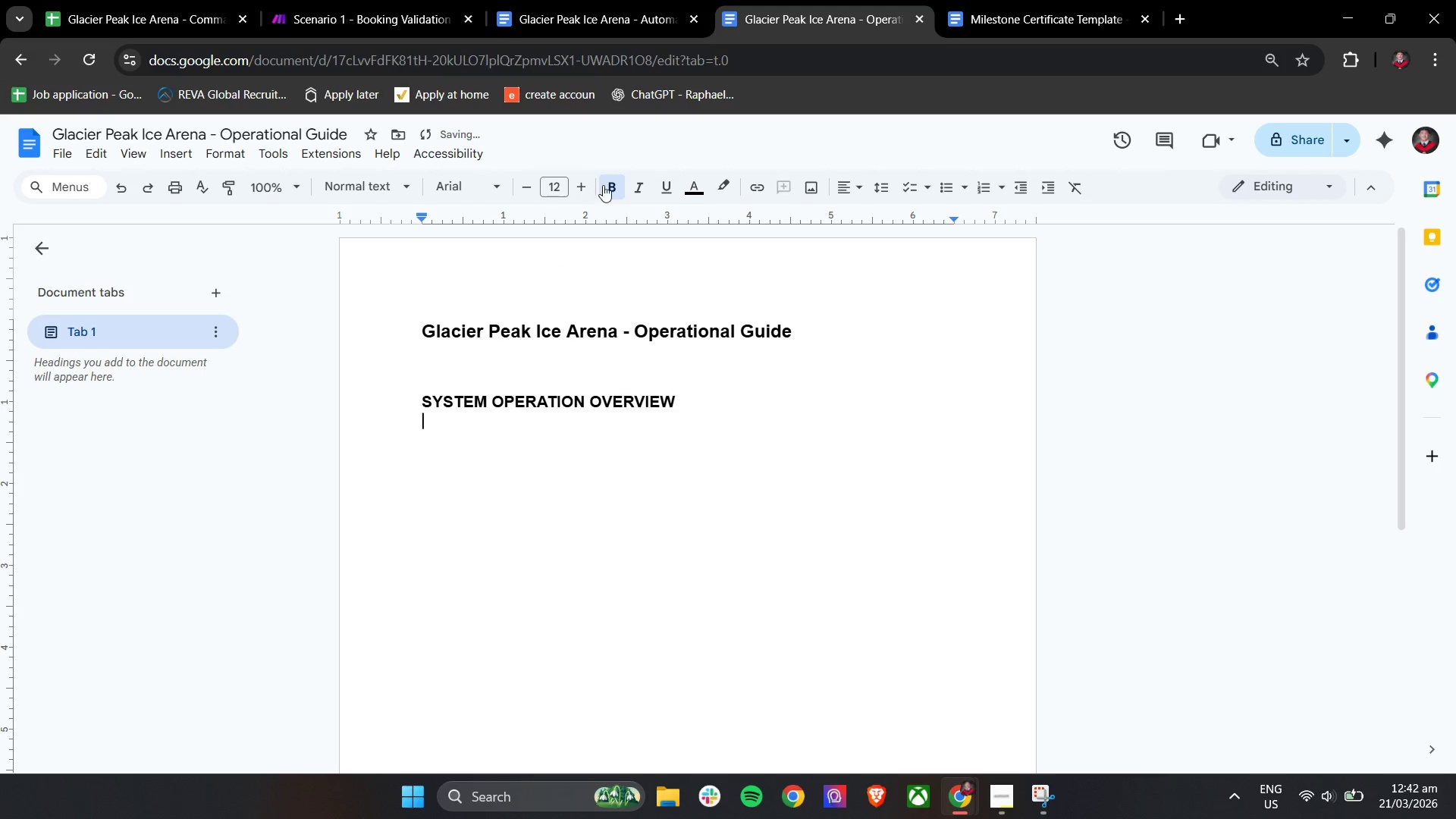 
left_click([608, 185])
 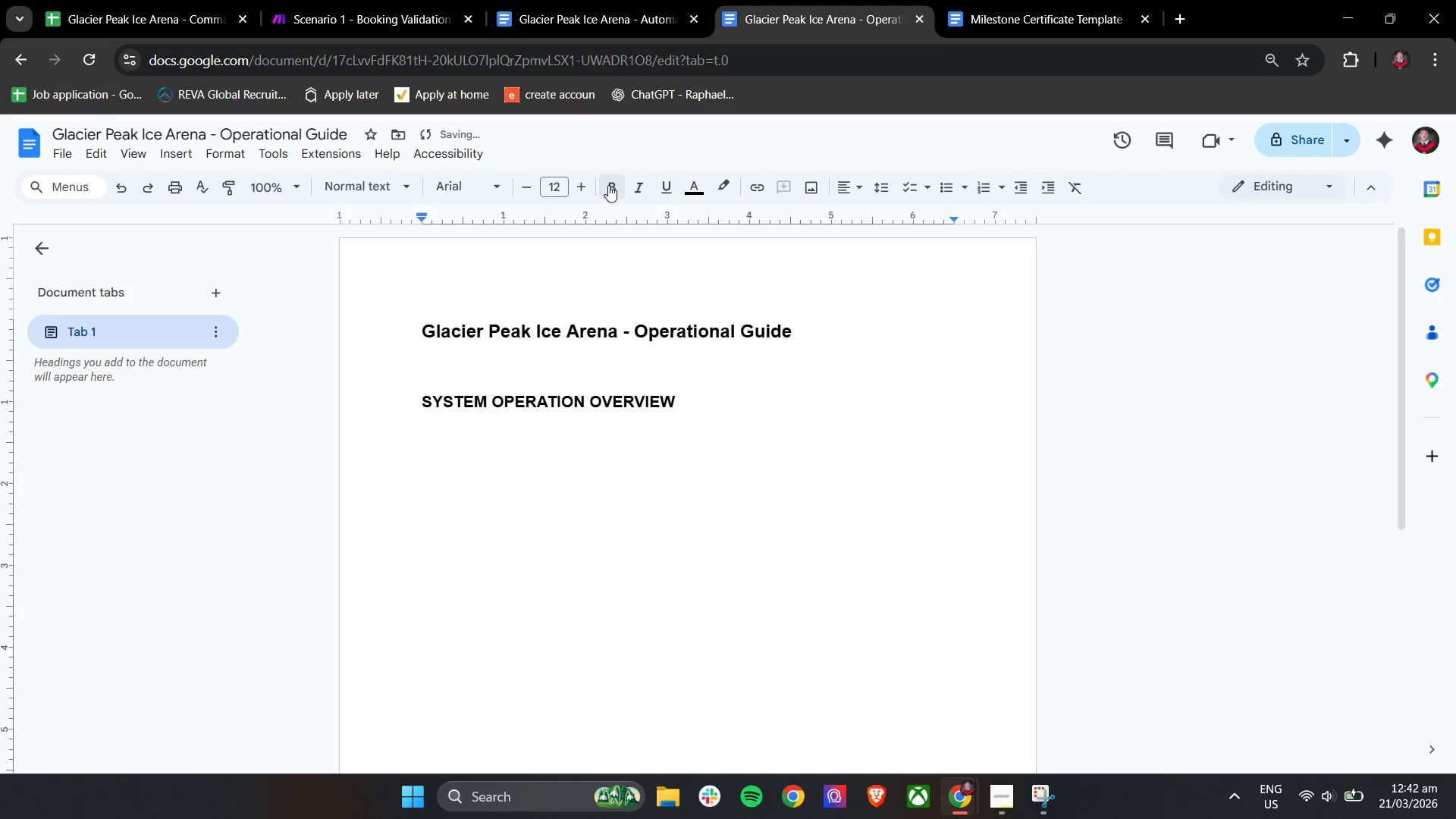 
type(The automation system is composed of multiple workflows that a)
key(Backspace)
type(hancl)
key(Backspace)
key(Backspace)
type(dle )
key(Backspace)
key(Backspace)
type(e booking validation, coach,)
key(Backspace)
type( scheduling, pro shop services, and membershio)
key(Backspace)
type(p milestone tracking. Each workflow interra)
key(Backspace)
key(Backspace)
type(acts with the central Google Sheet (co)
key(Backspace)
key(Backspace)
type(Command Center) to End)
key(Backspace)
type(sue all Data is )
 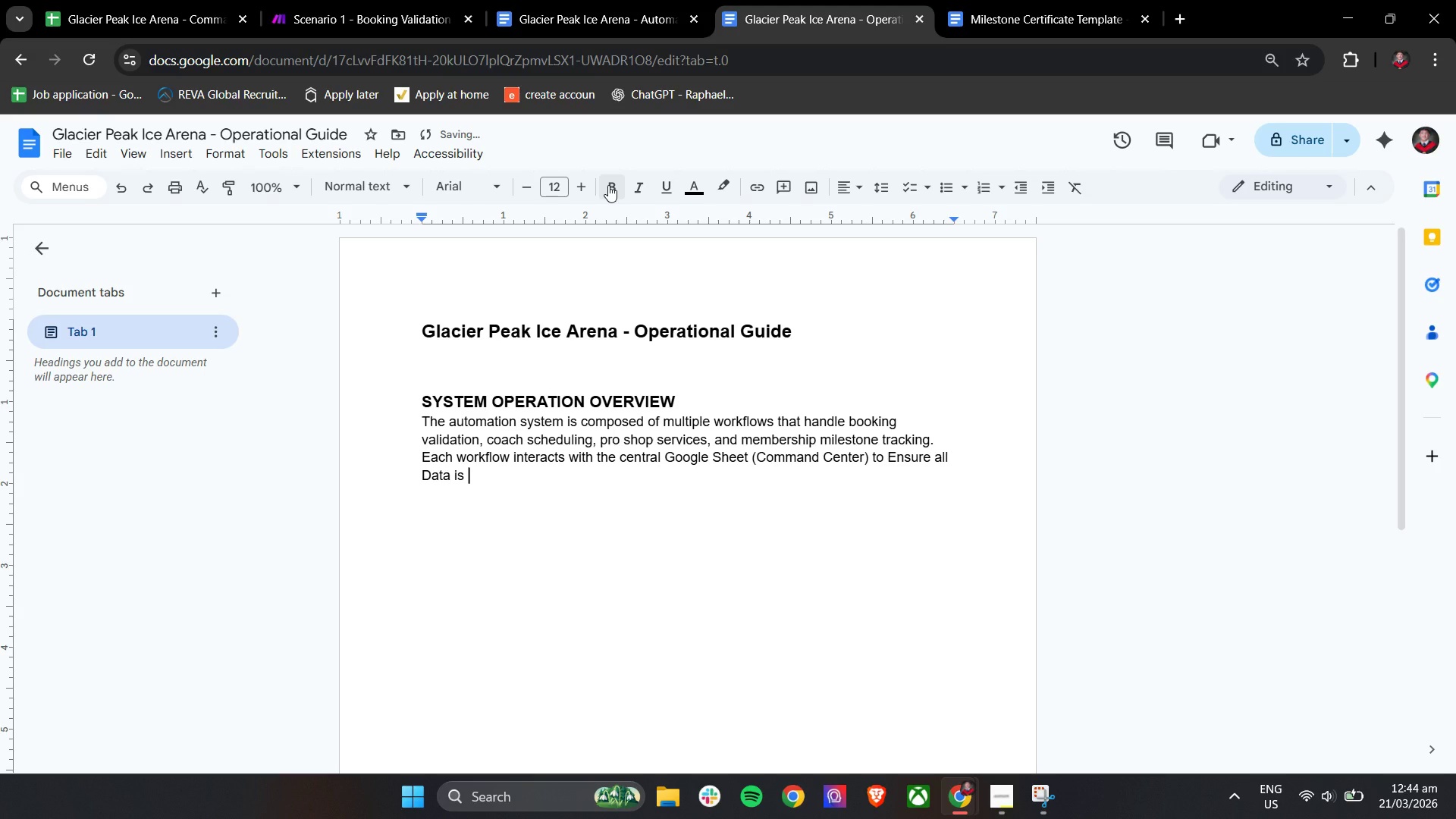 
left_click([895, 460])
 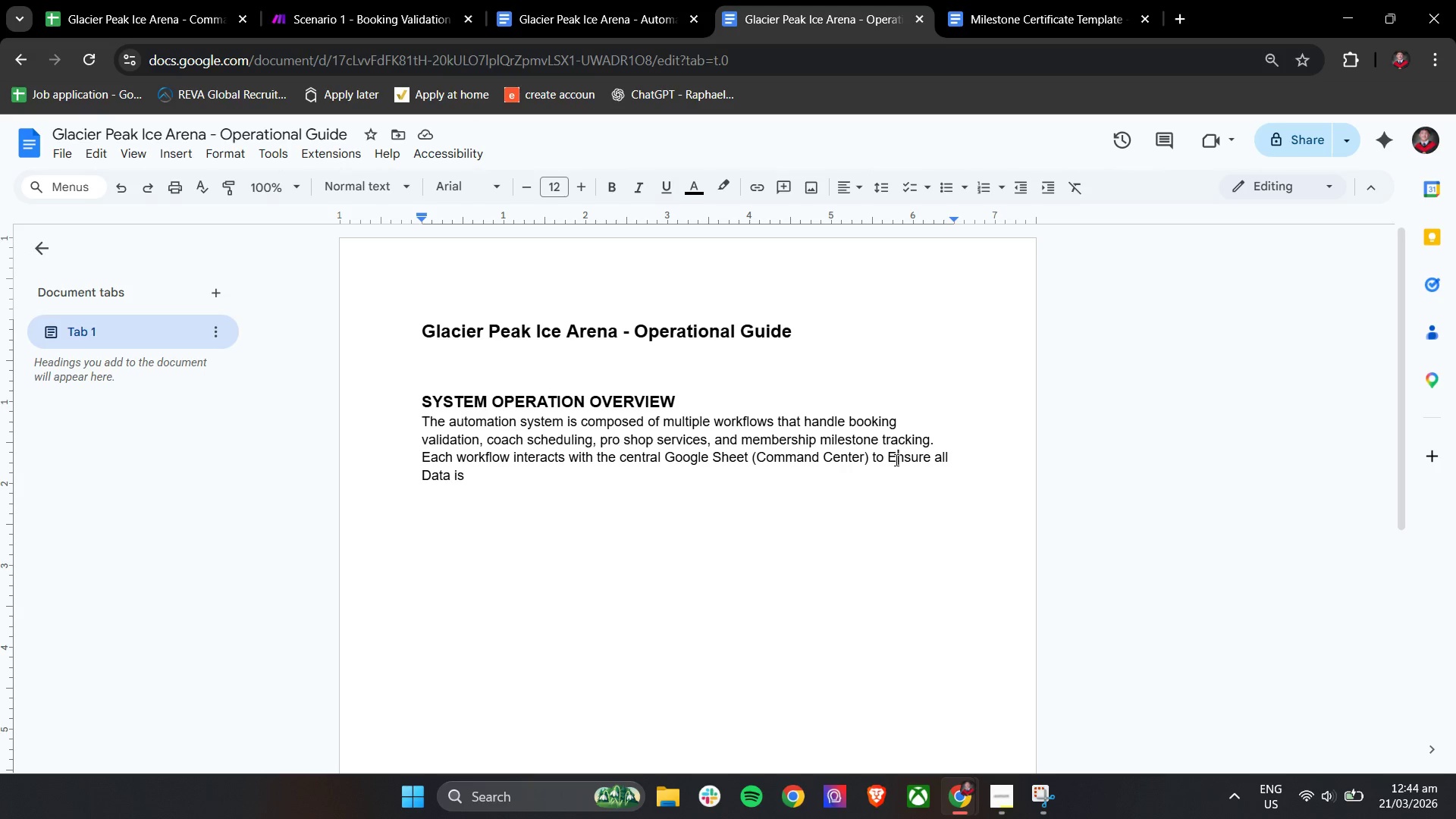 
key(Backspace)
 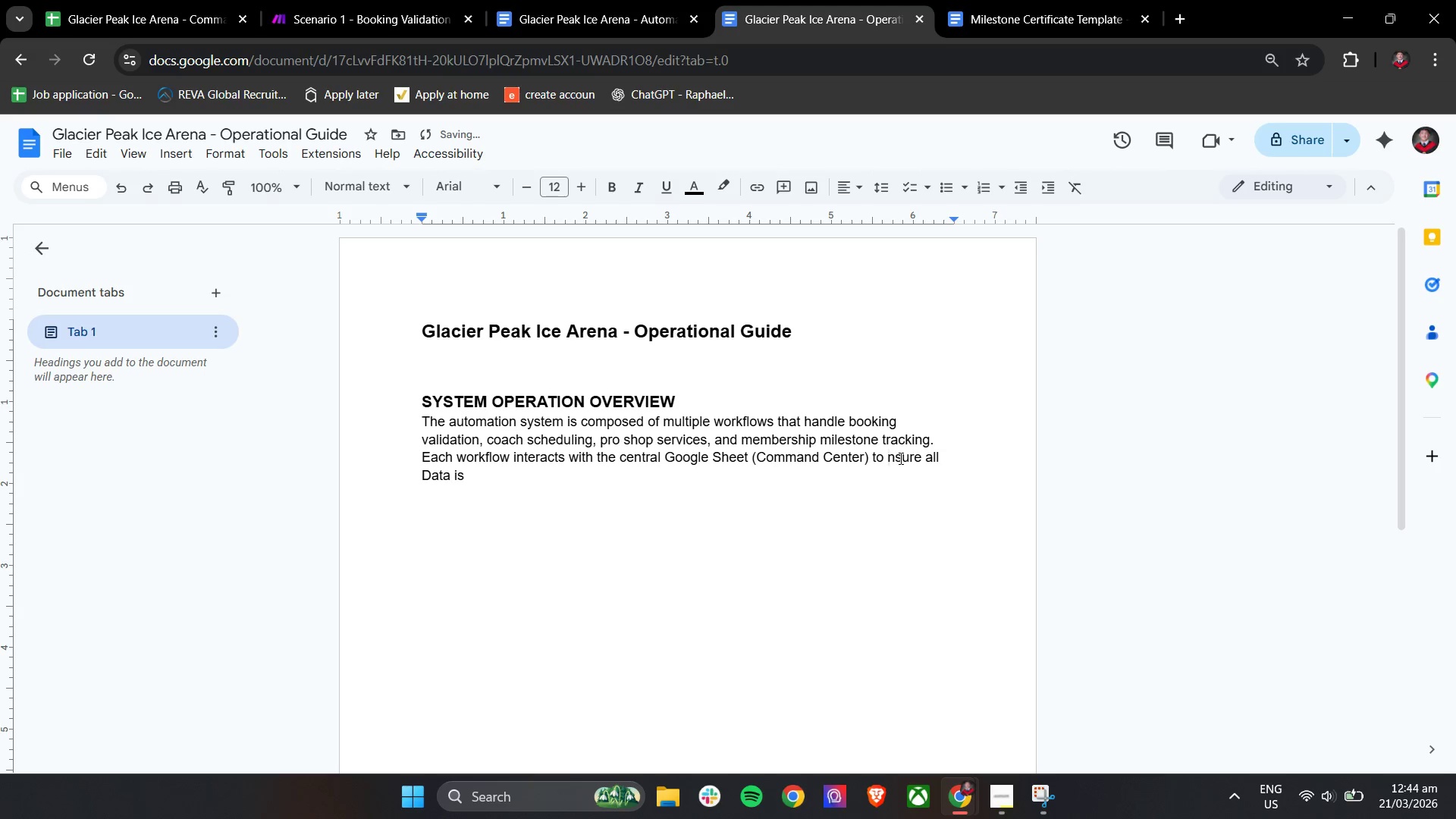 
key(E)
 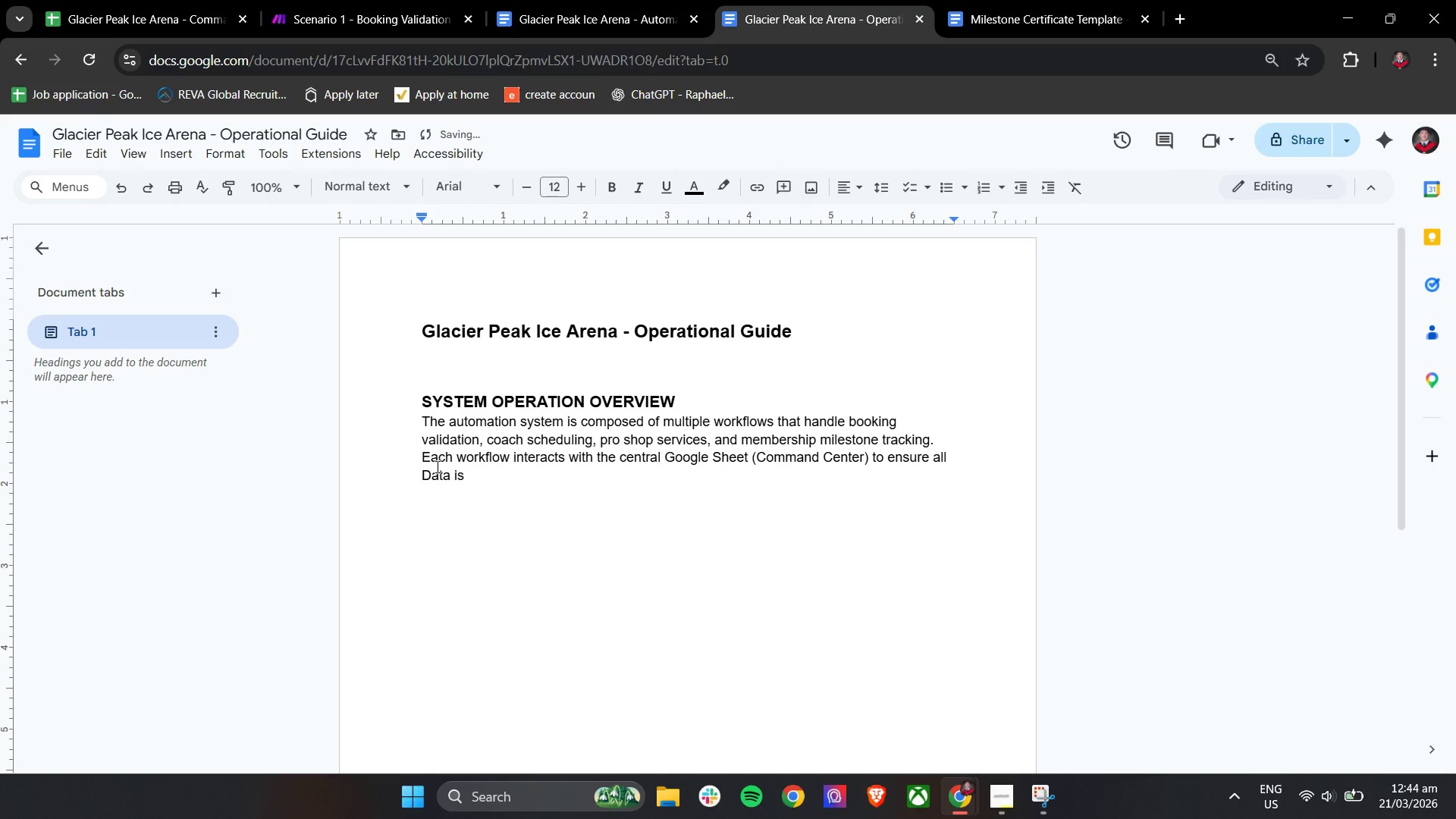 
left_click([431, 469])
 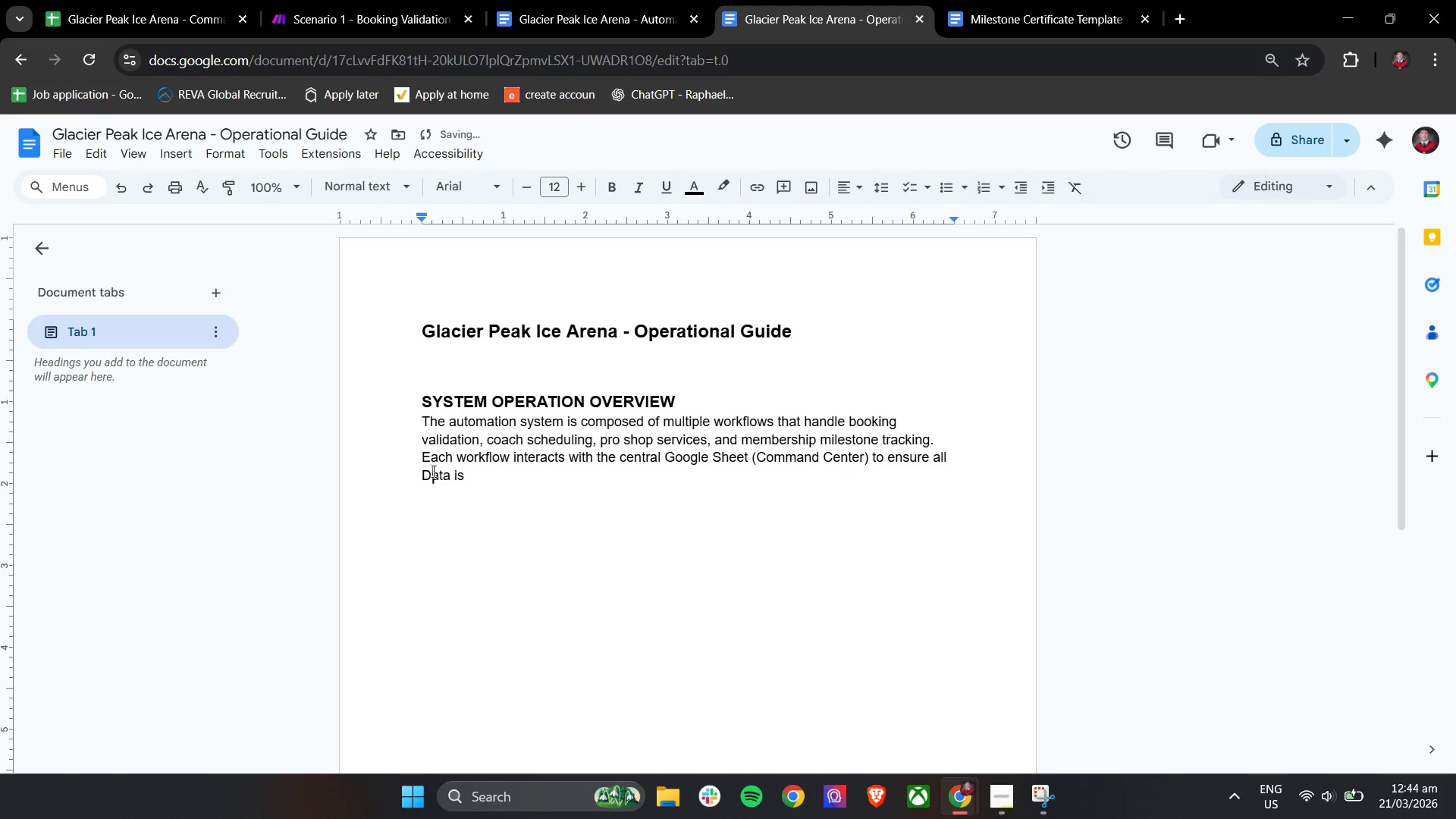 
key(Backspace)
 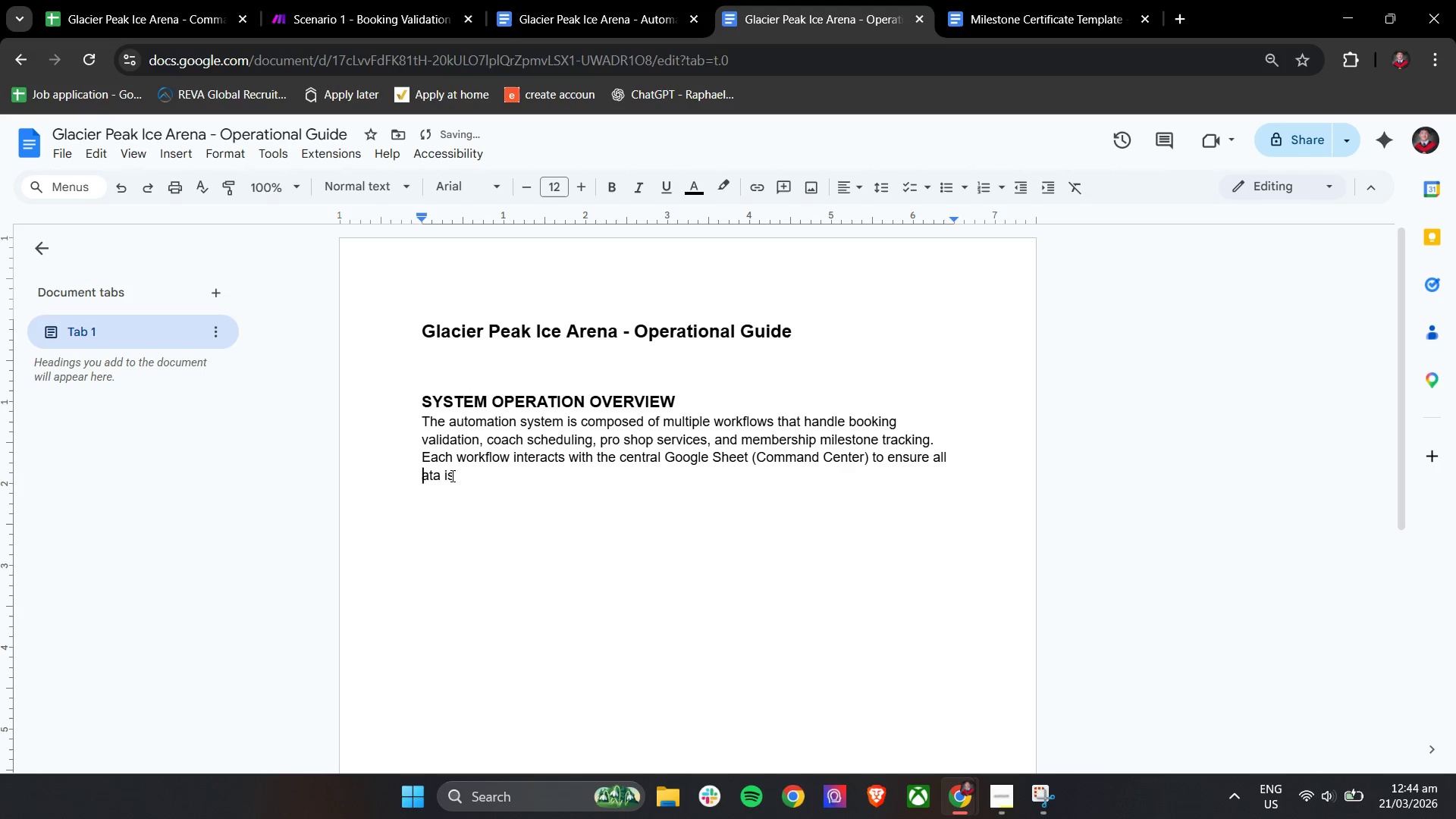 
key(D)
 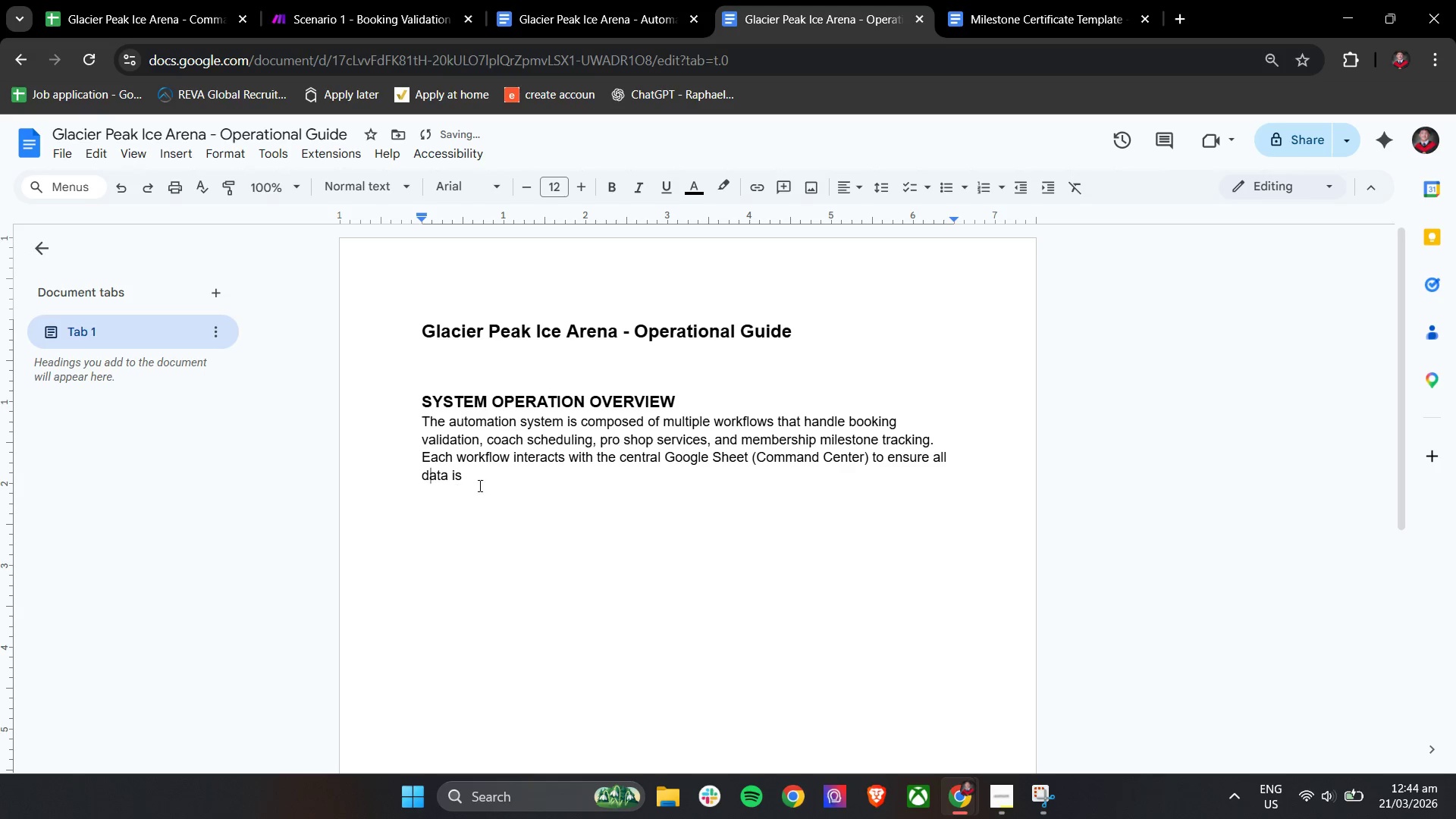 
left_click([491, 483])
 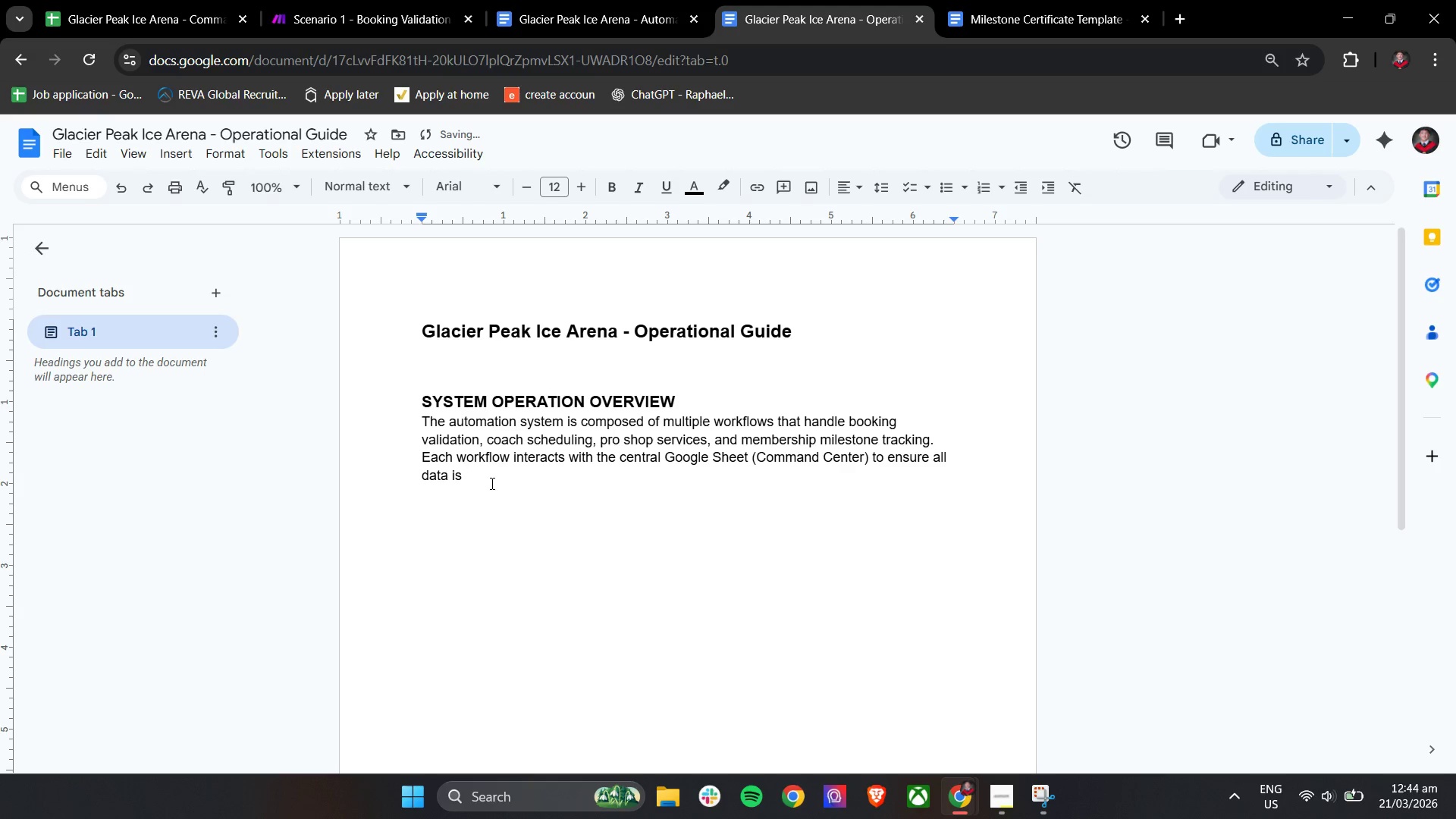 
type(sys)
key(Backspace)
type(nchronized and updated in real time.)
 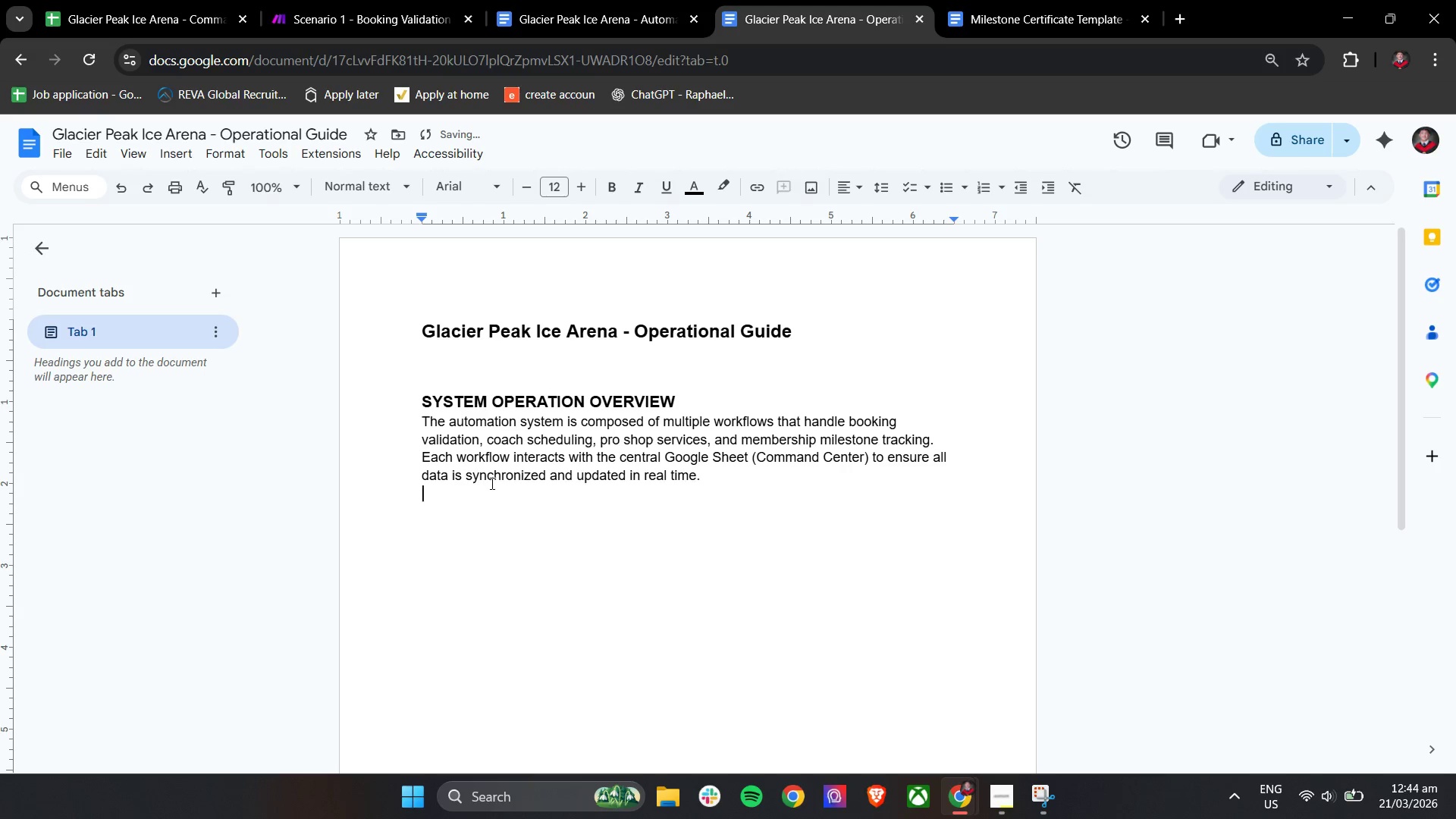 
key(Enter)
 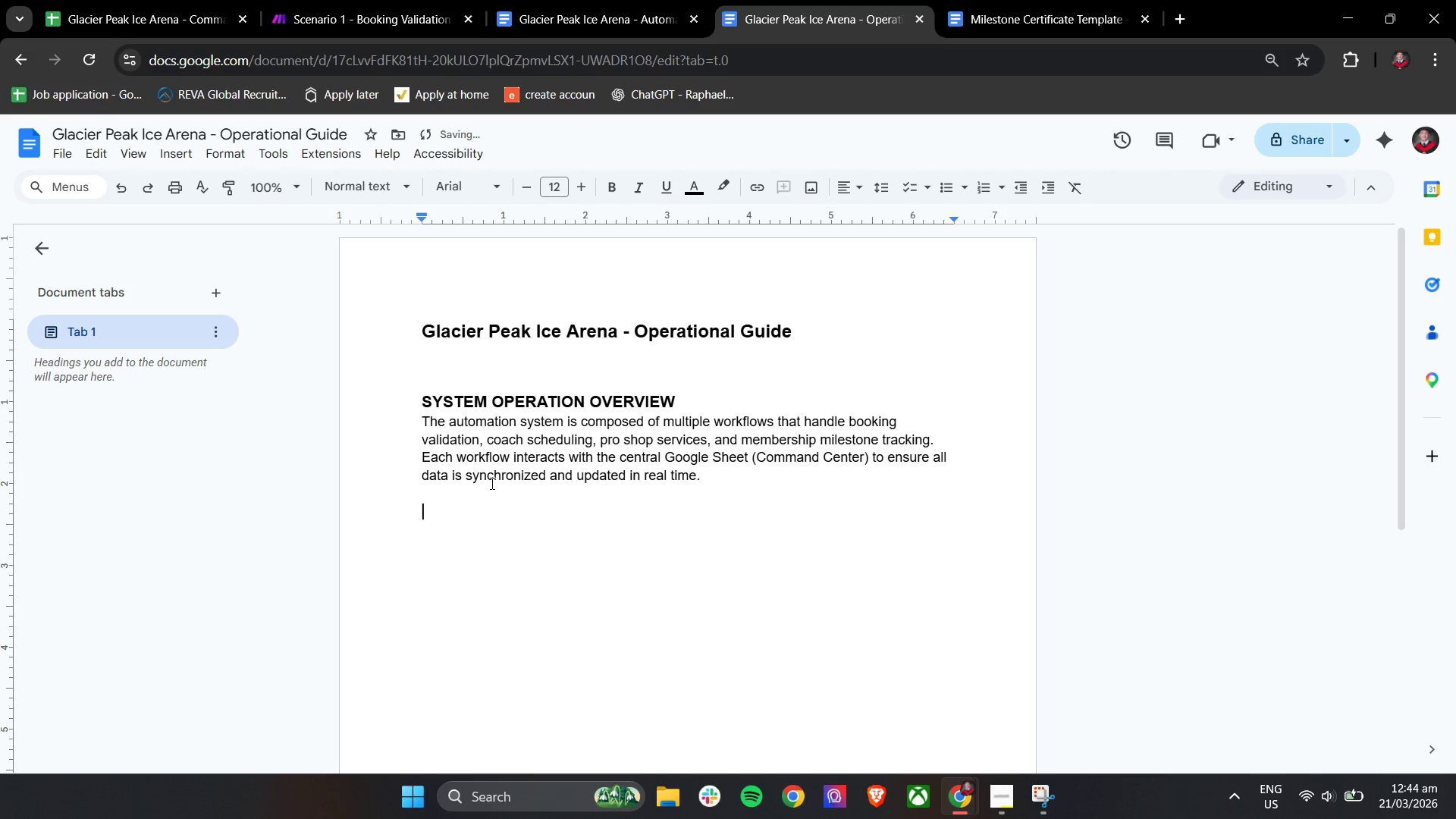 
key(Enter)
 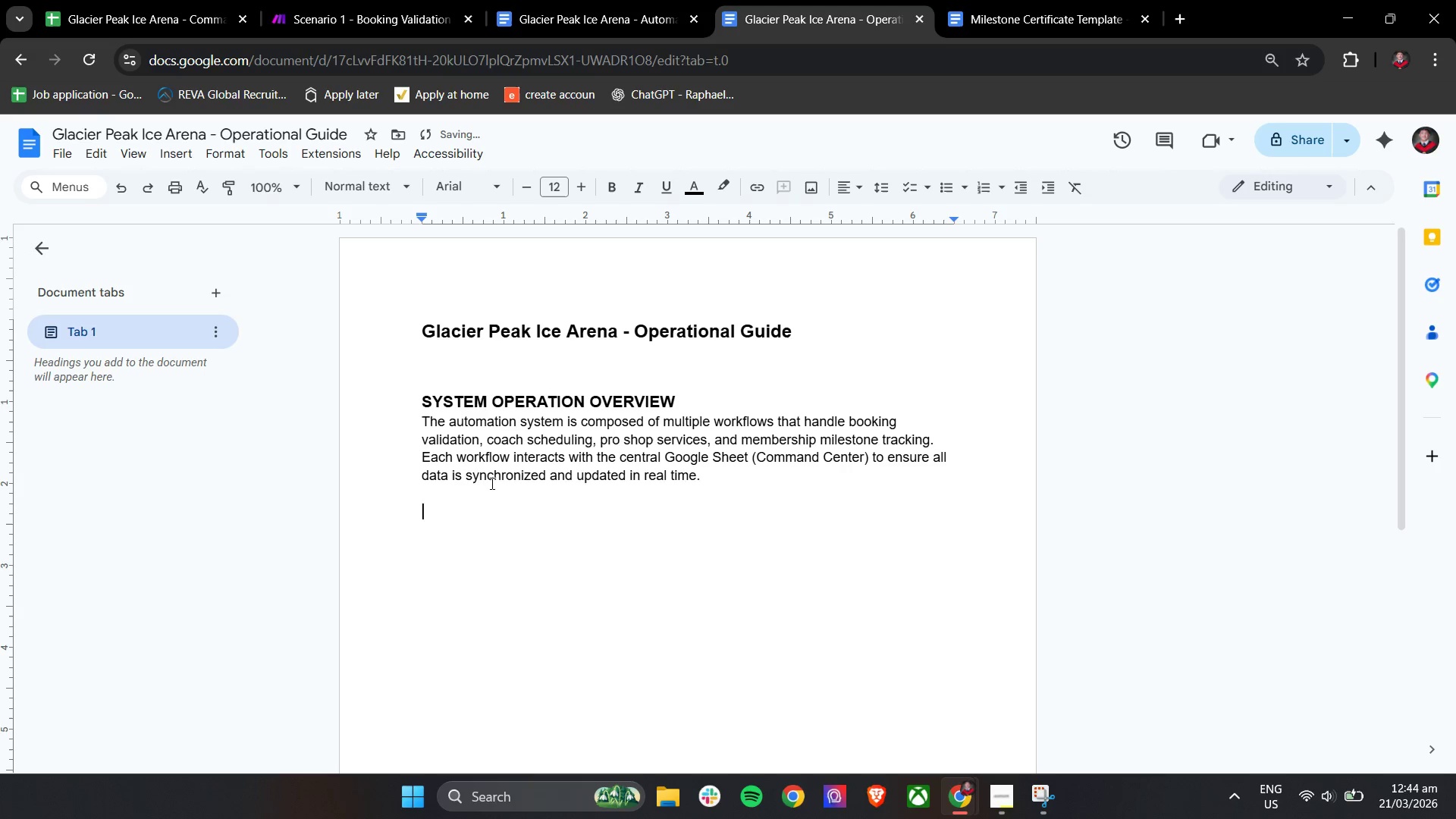 
key(Enter)
 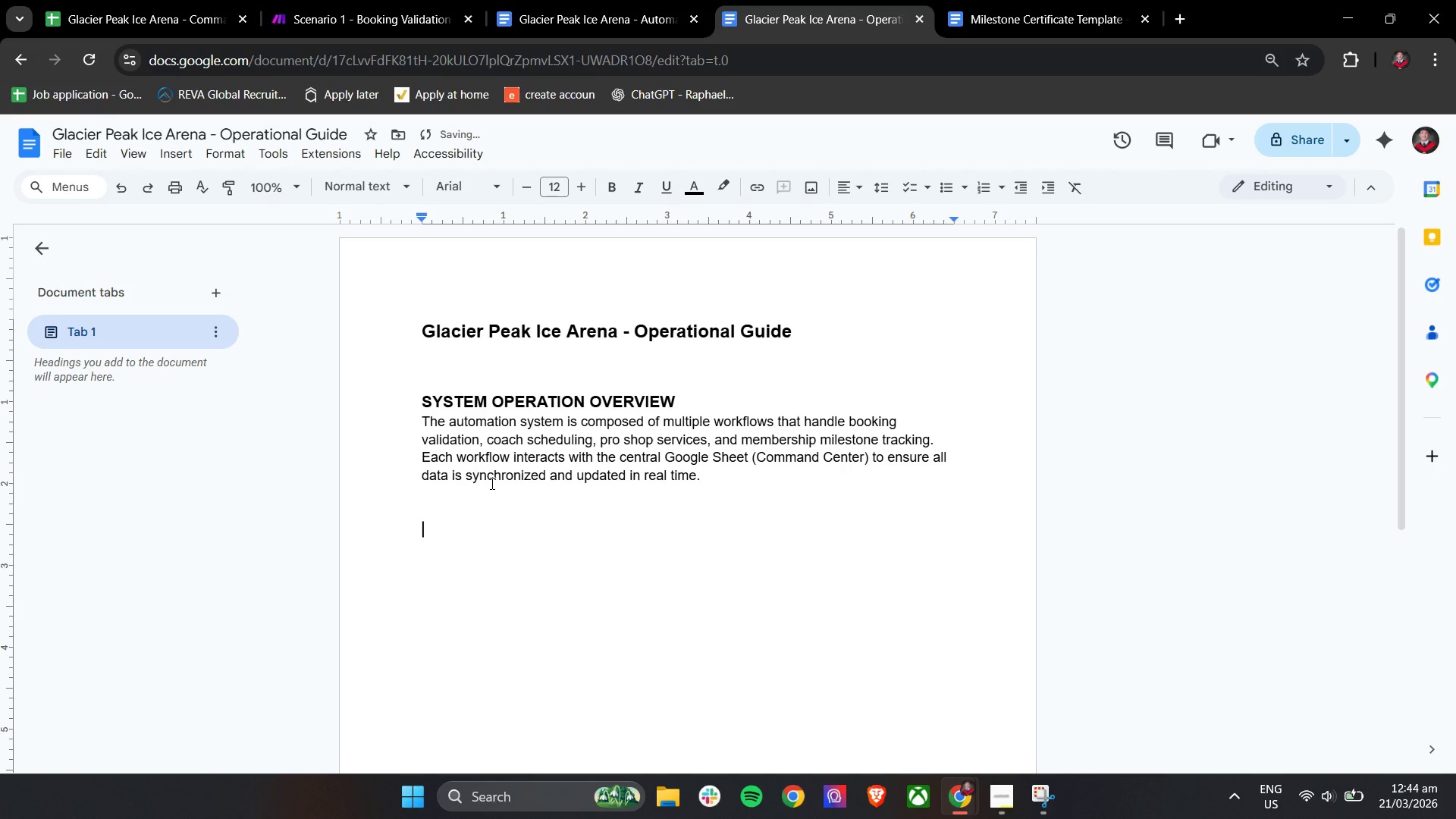 
key(Backspace)
 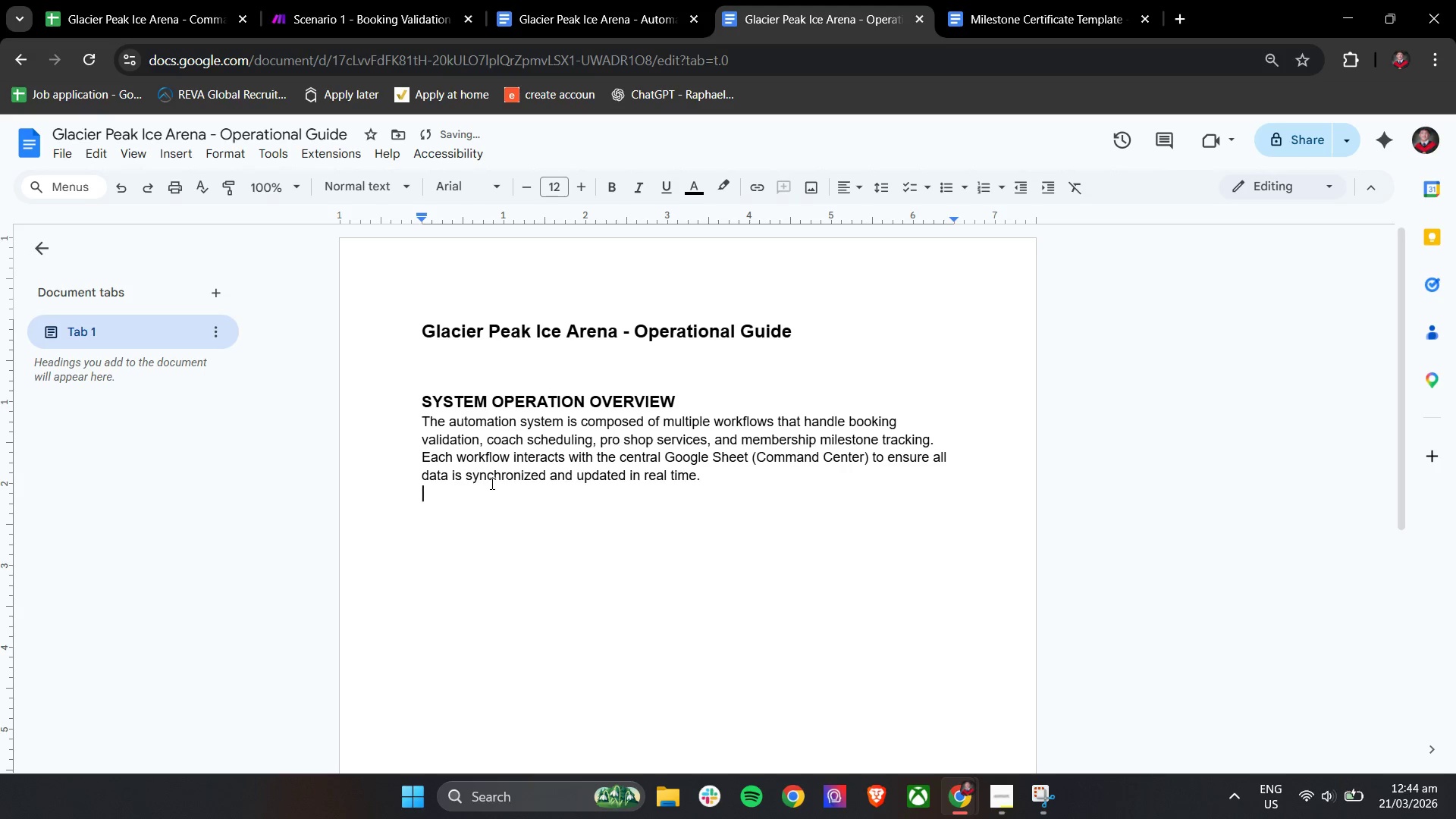 
key(Backspace)
 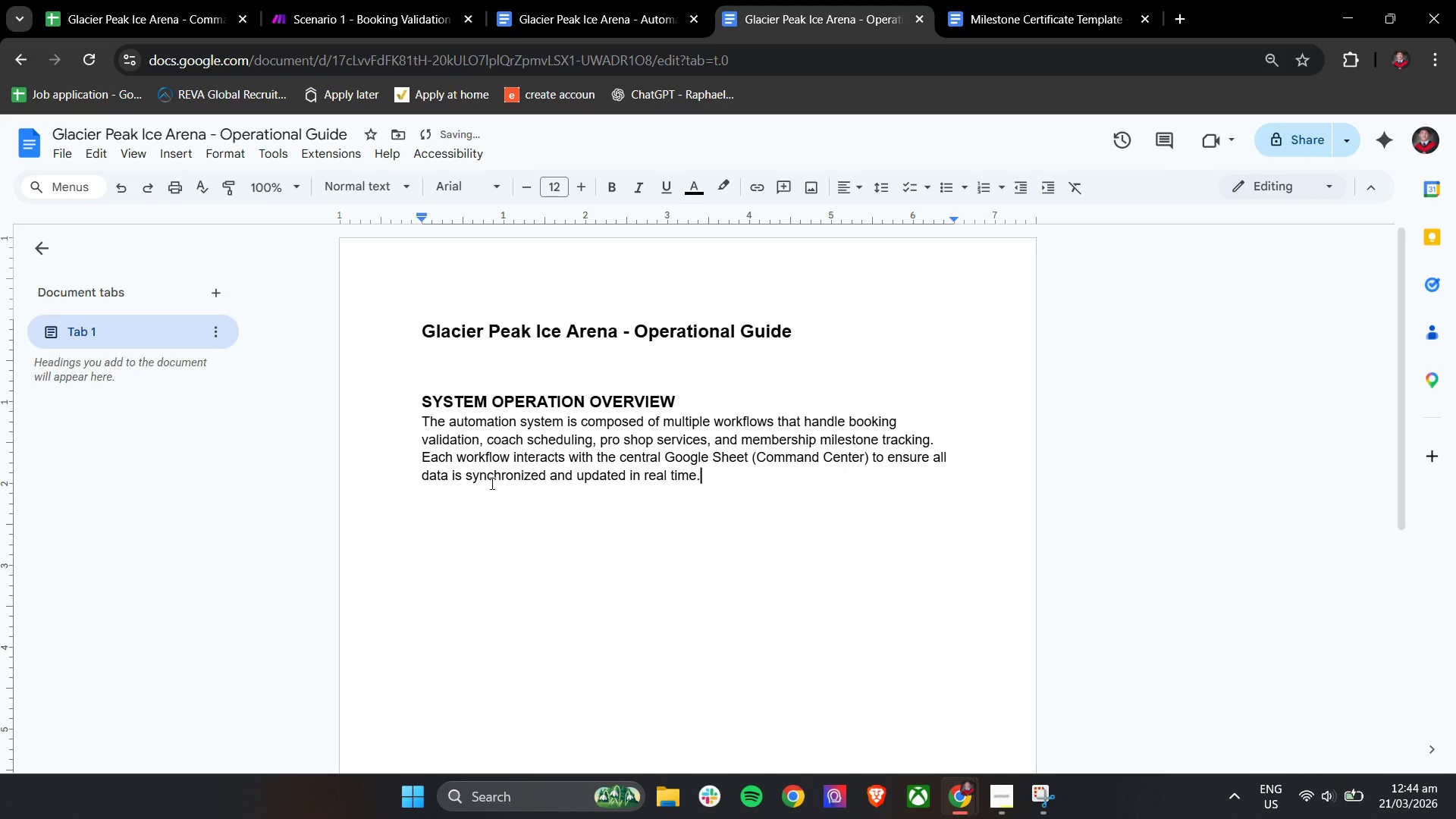 
key(Backspace)
 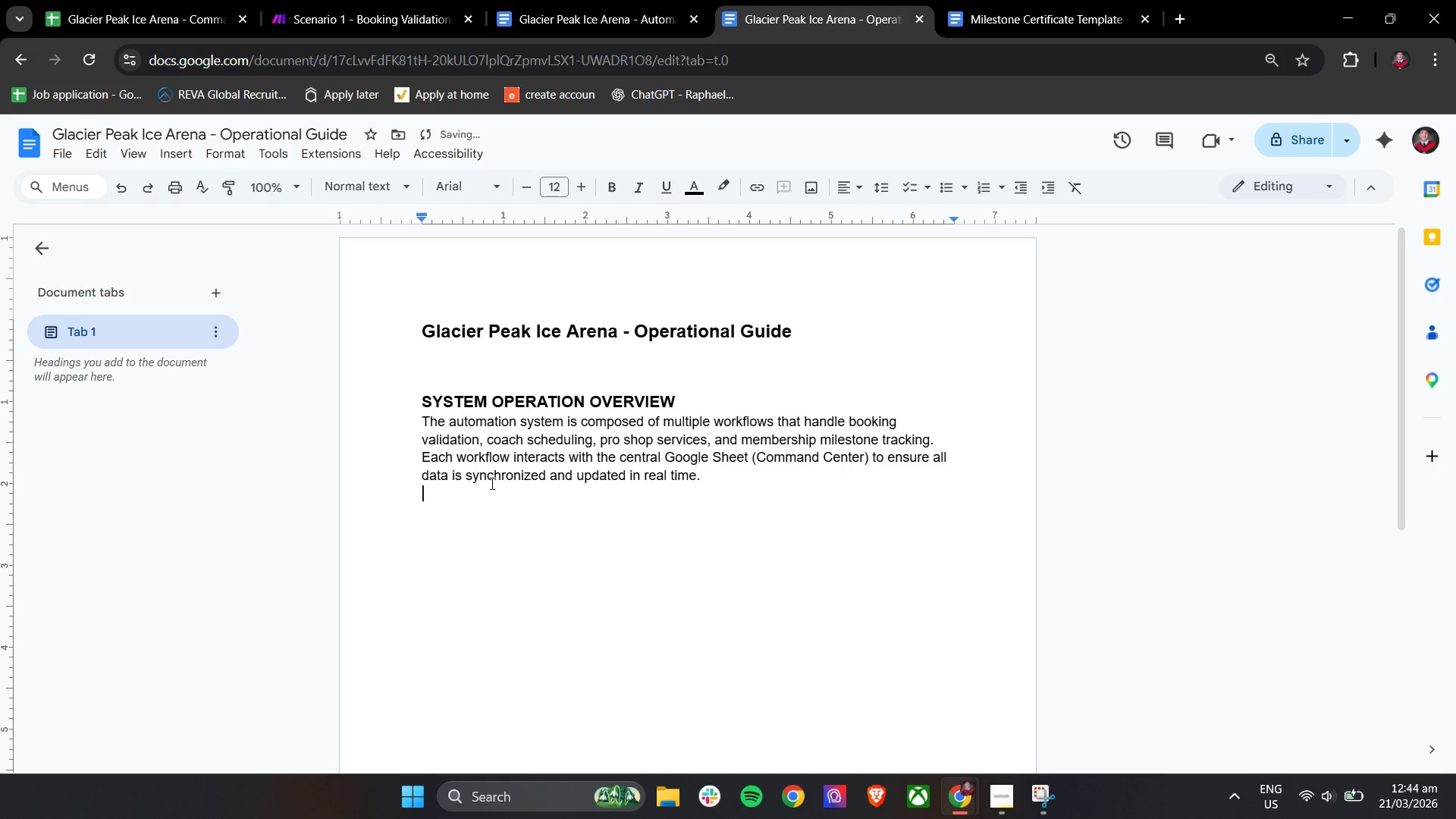 
key(Enter)
 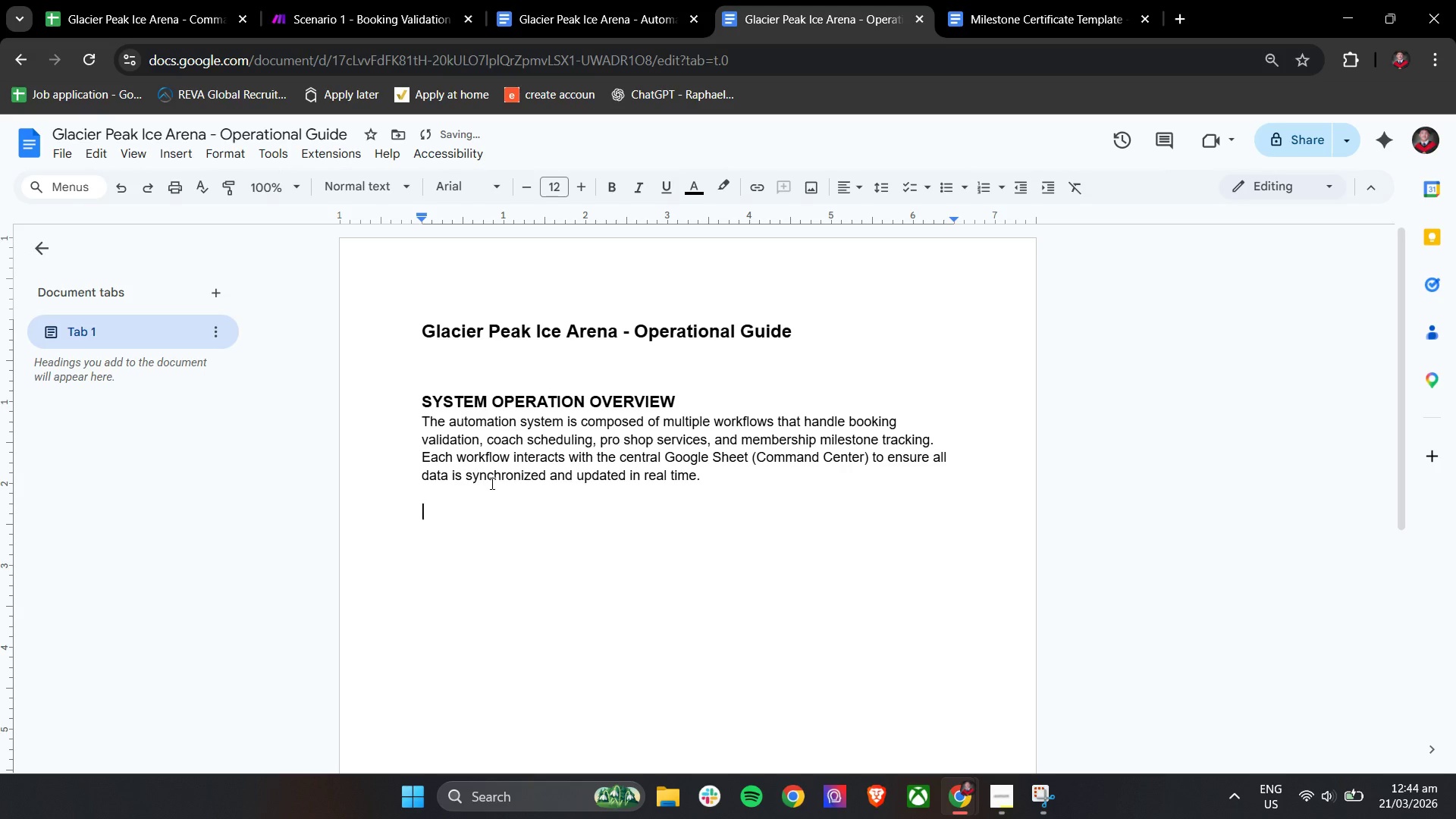 
key(Enter)
 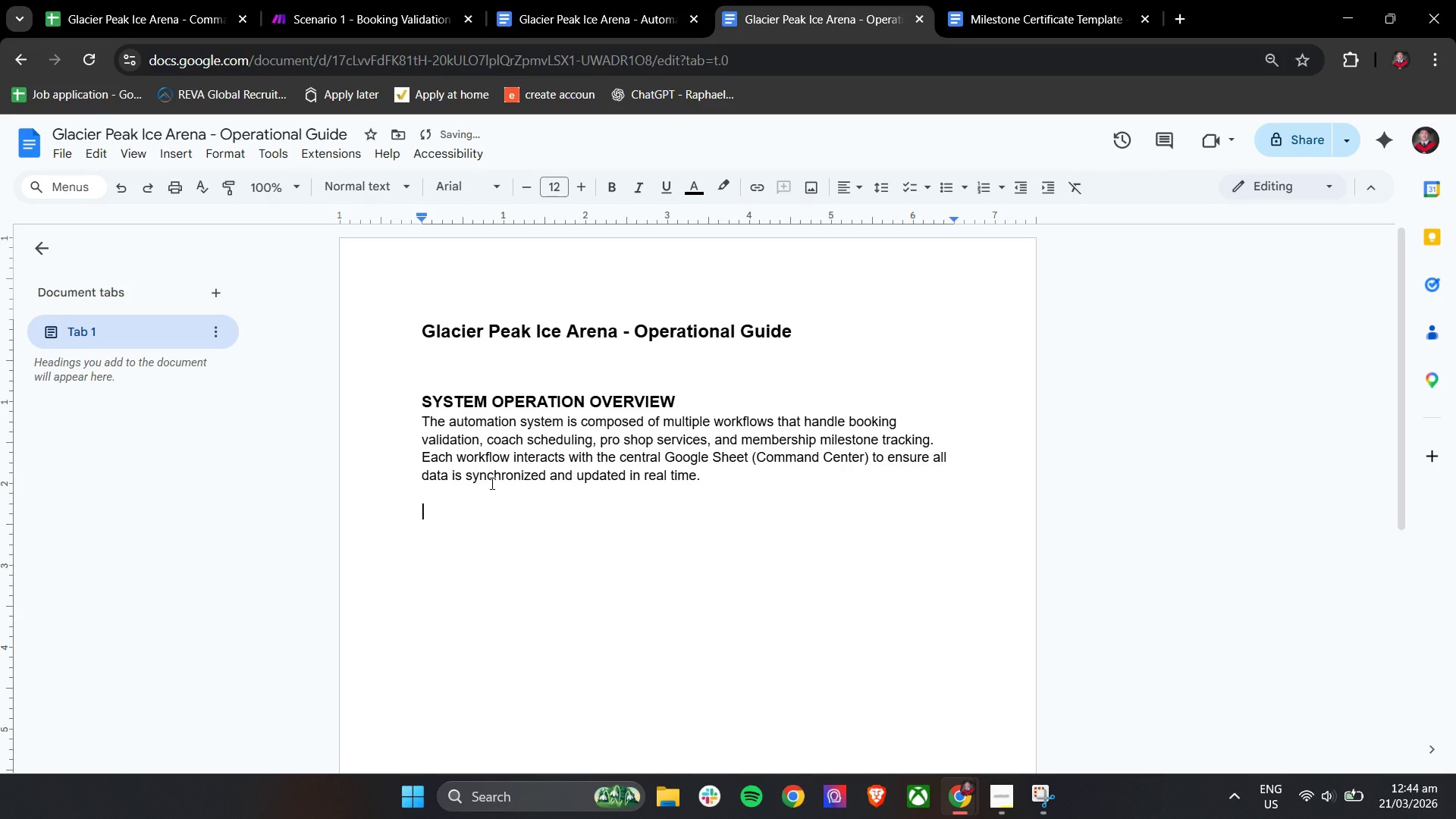 
key(Enter)
 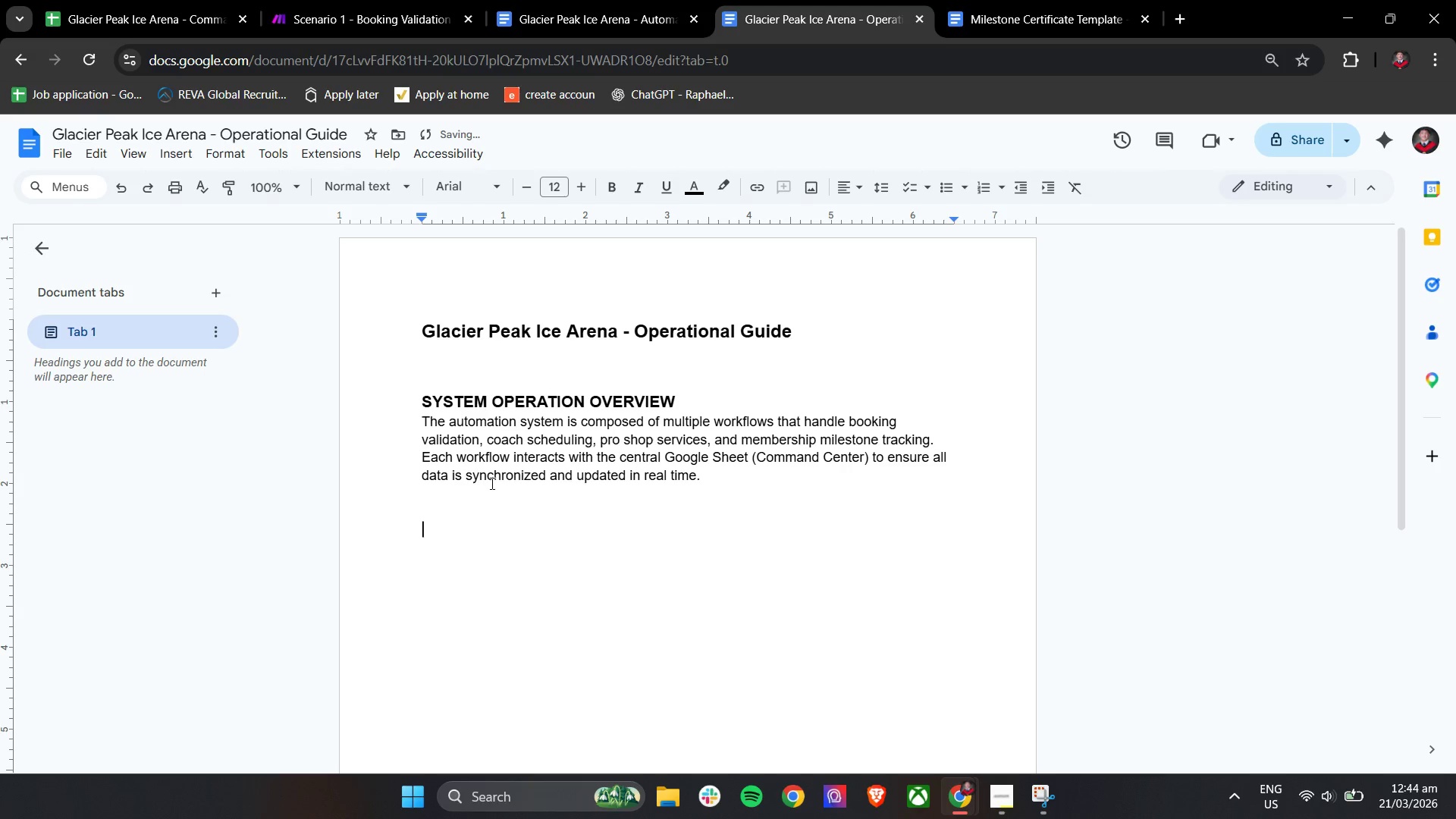 
type(HOW )
key(Backspace)
key(Backspace)
key(Backspace)
key(Backspace)
 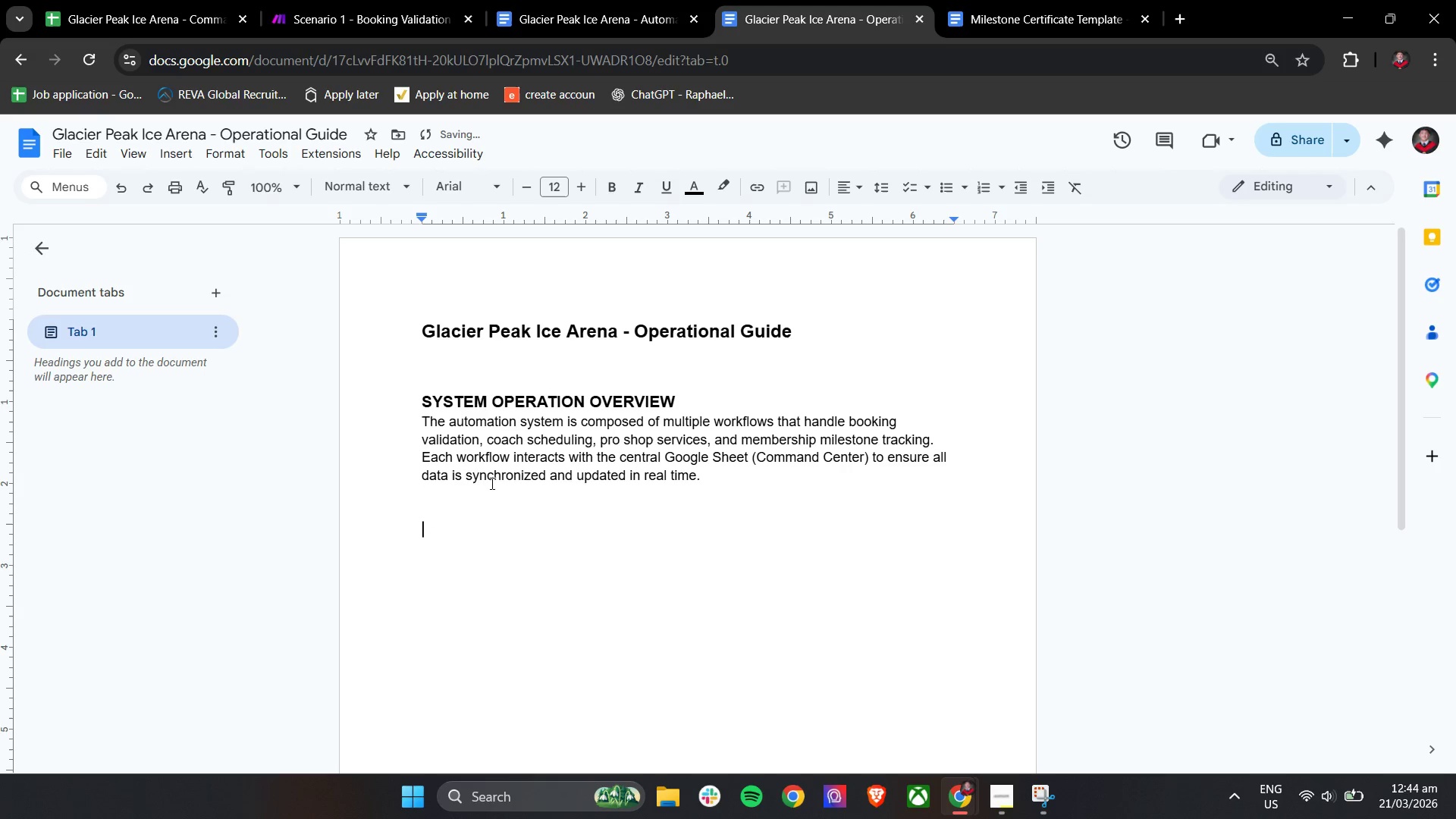 
key(Control+B)
 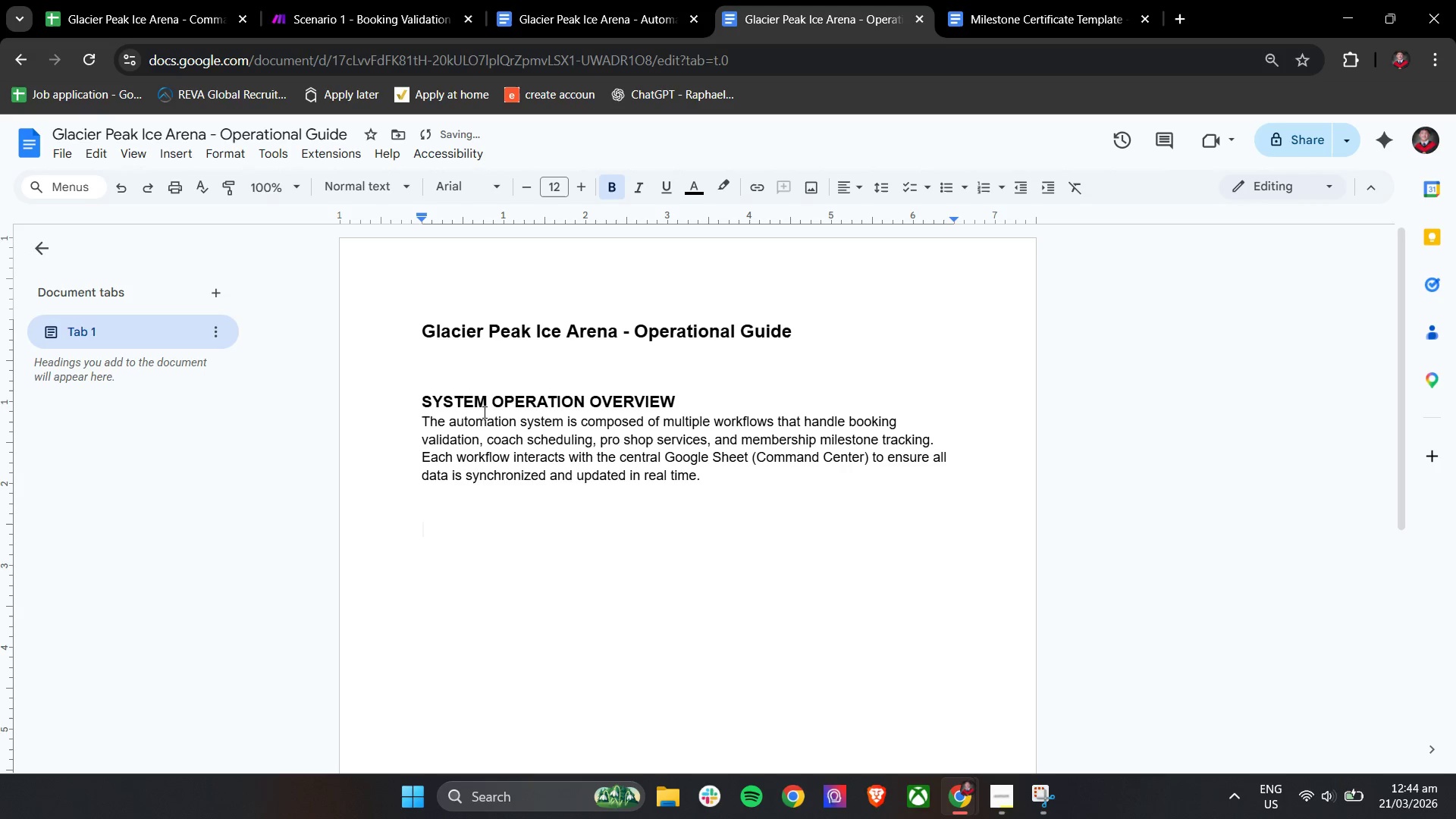 
left_click([491, 403])
 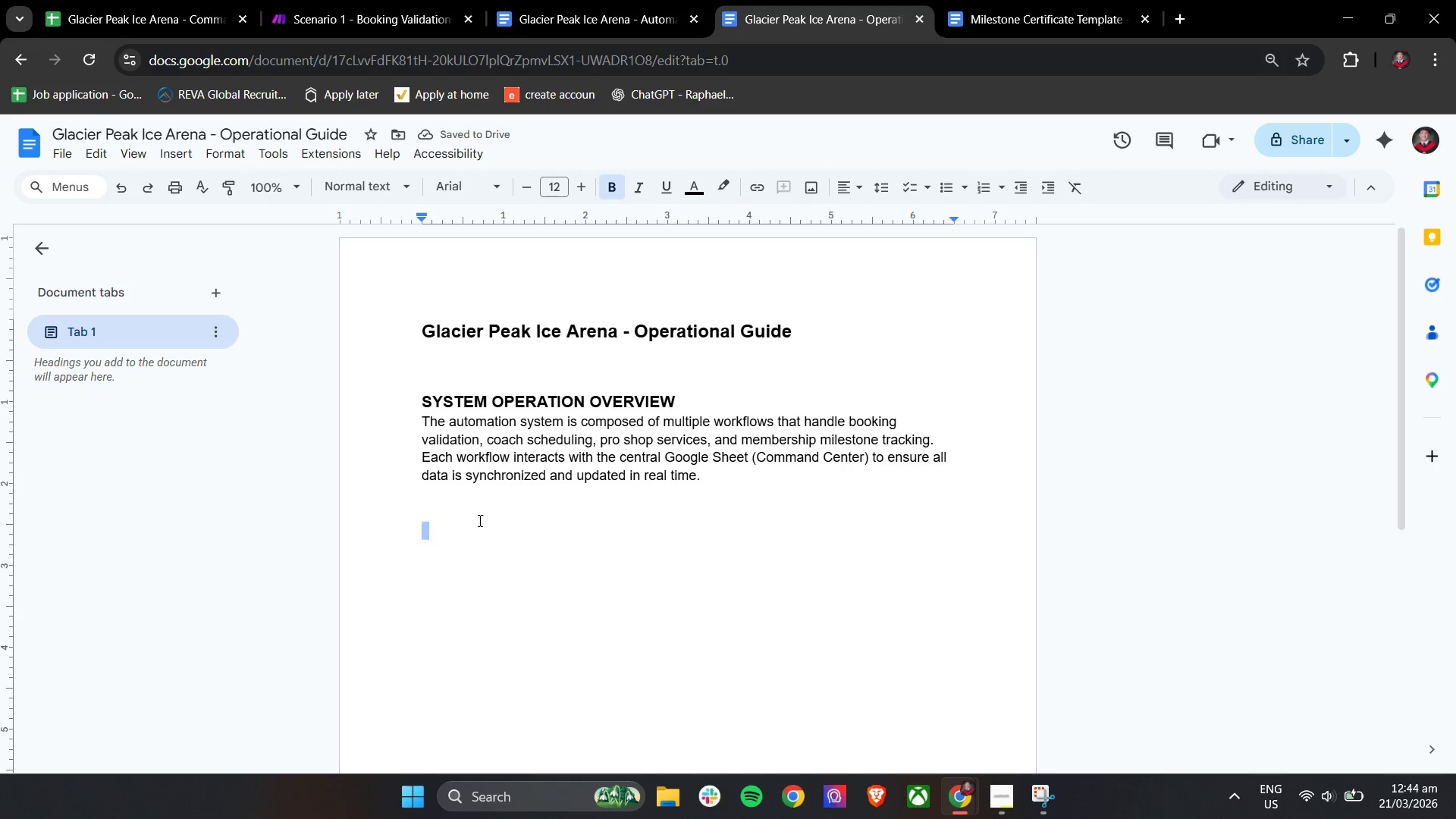 
double_click([480, 550])
 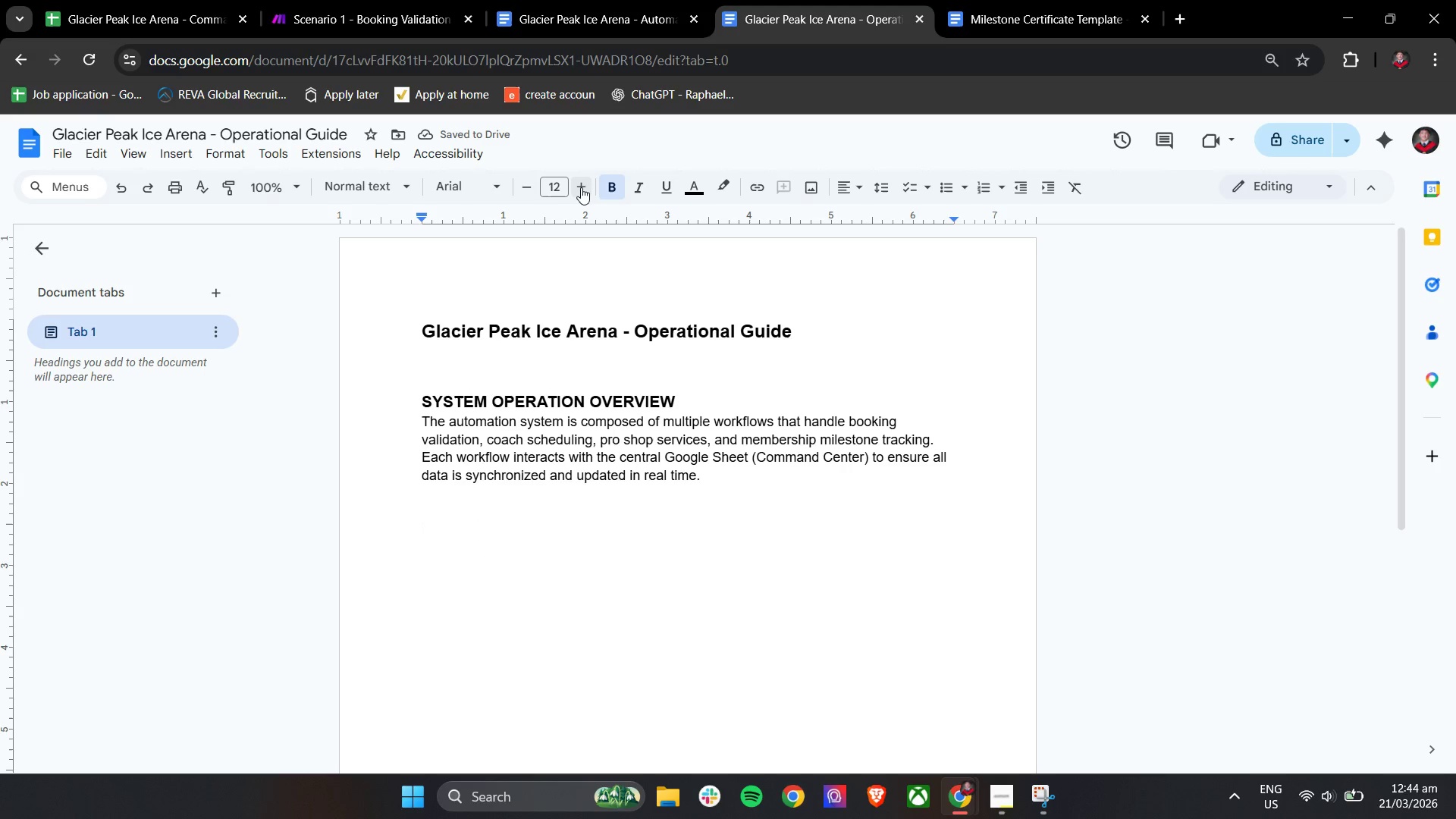 
double_click([581, 186])
 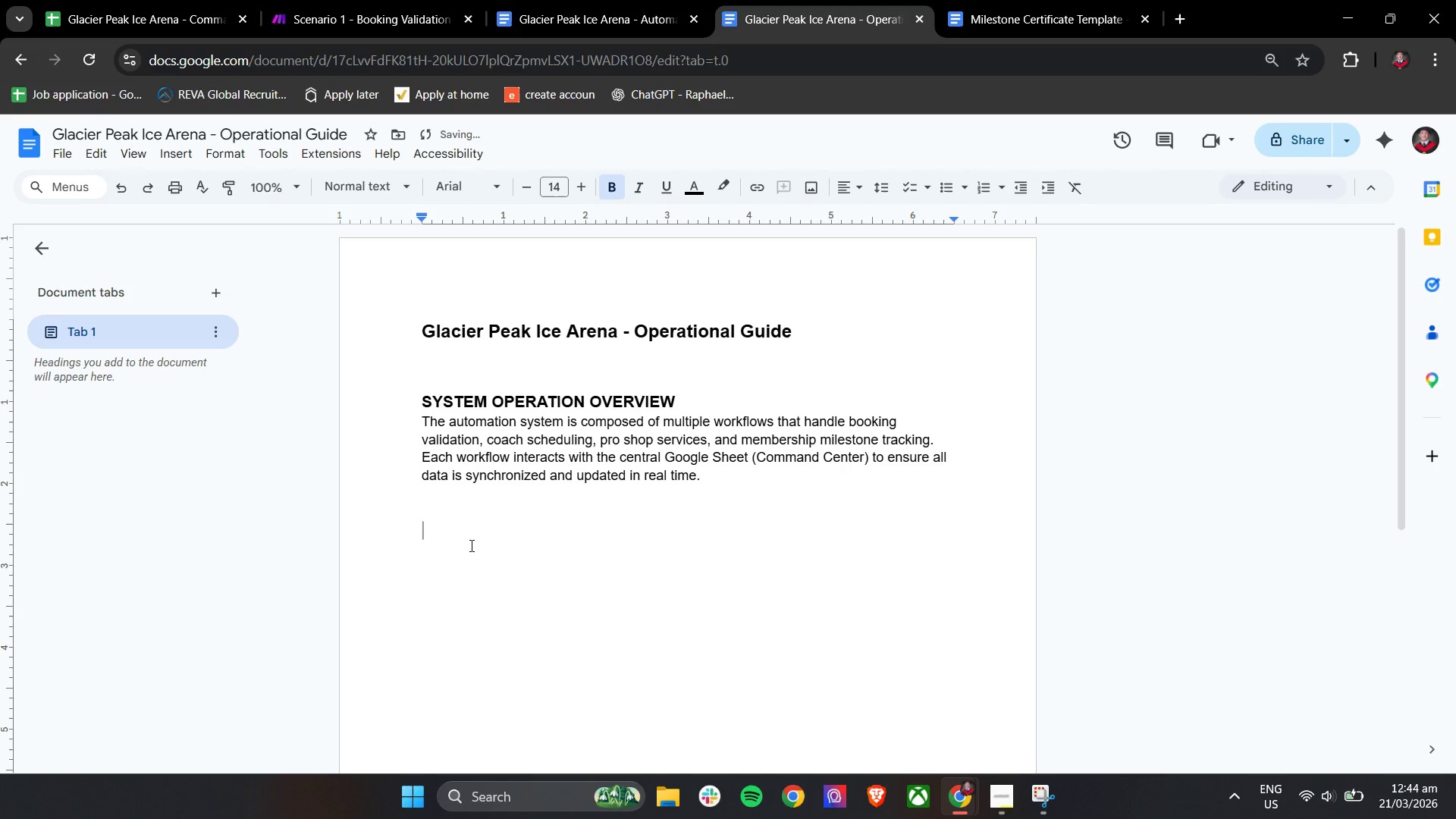 
left_click([471, 542])
 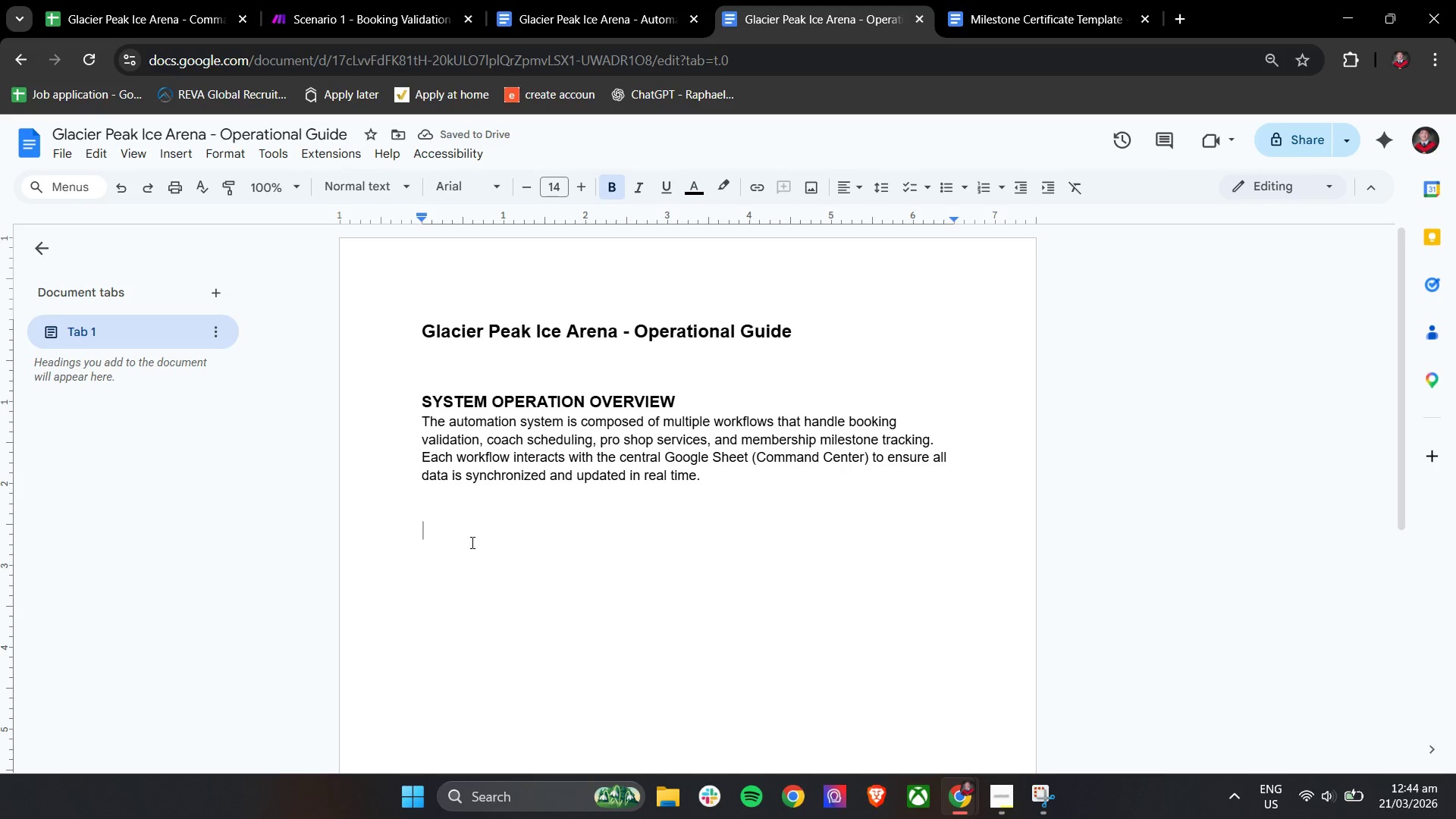 
type(HOW THE SCENARIOS INTERACN)
key(Backspace)
type(T)
 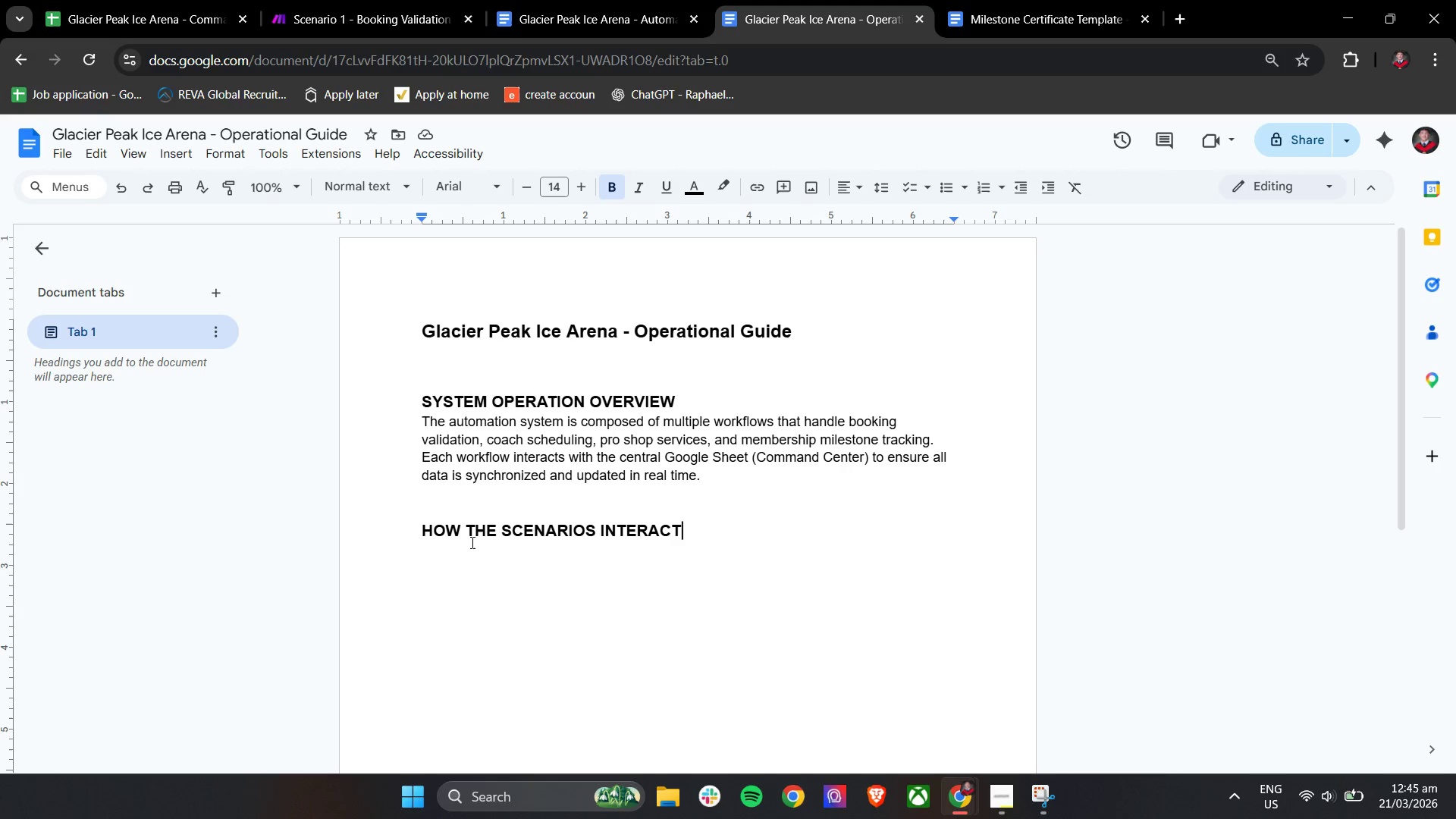 
wait(7.92)
 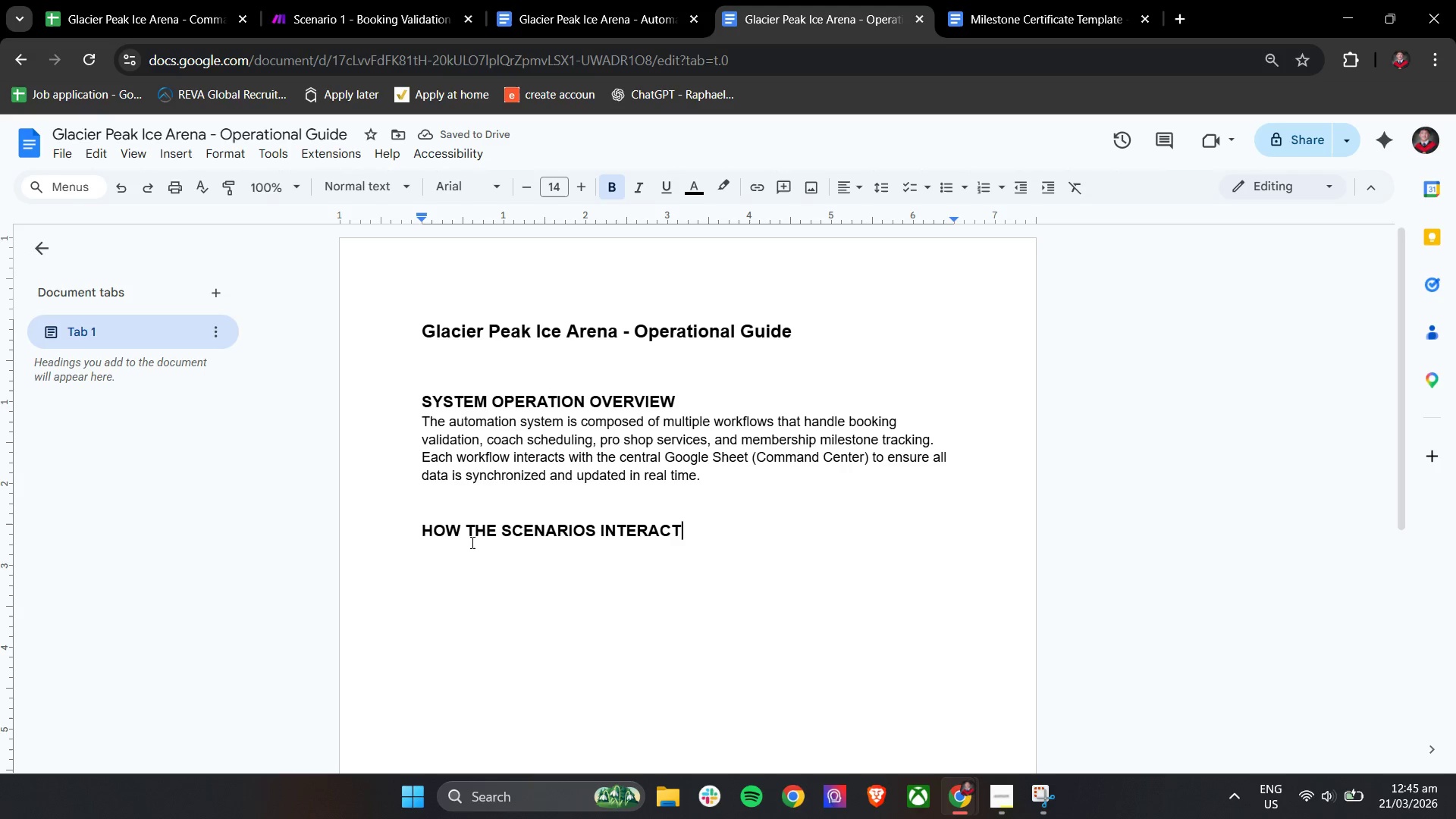 
key(Enter)
 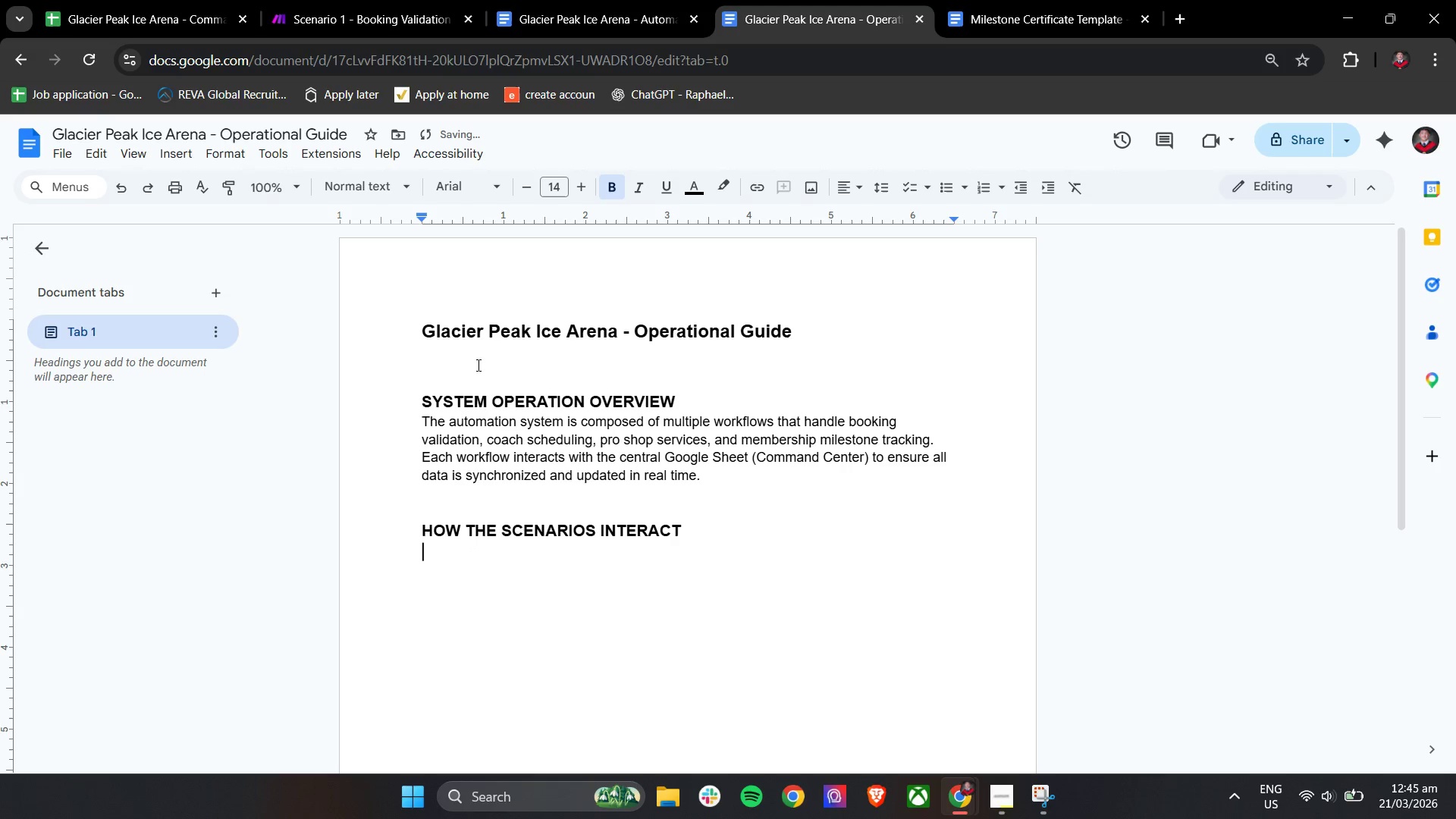 
left_click([526, 185])
 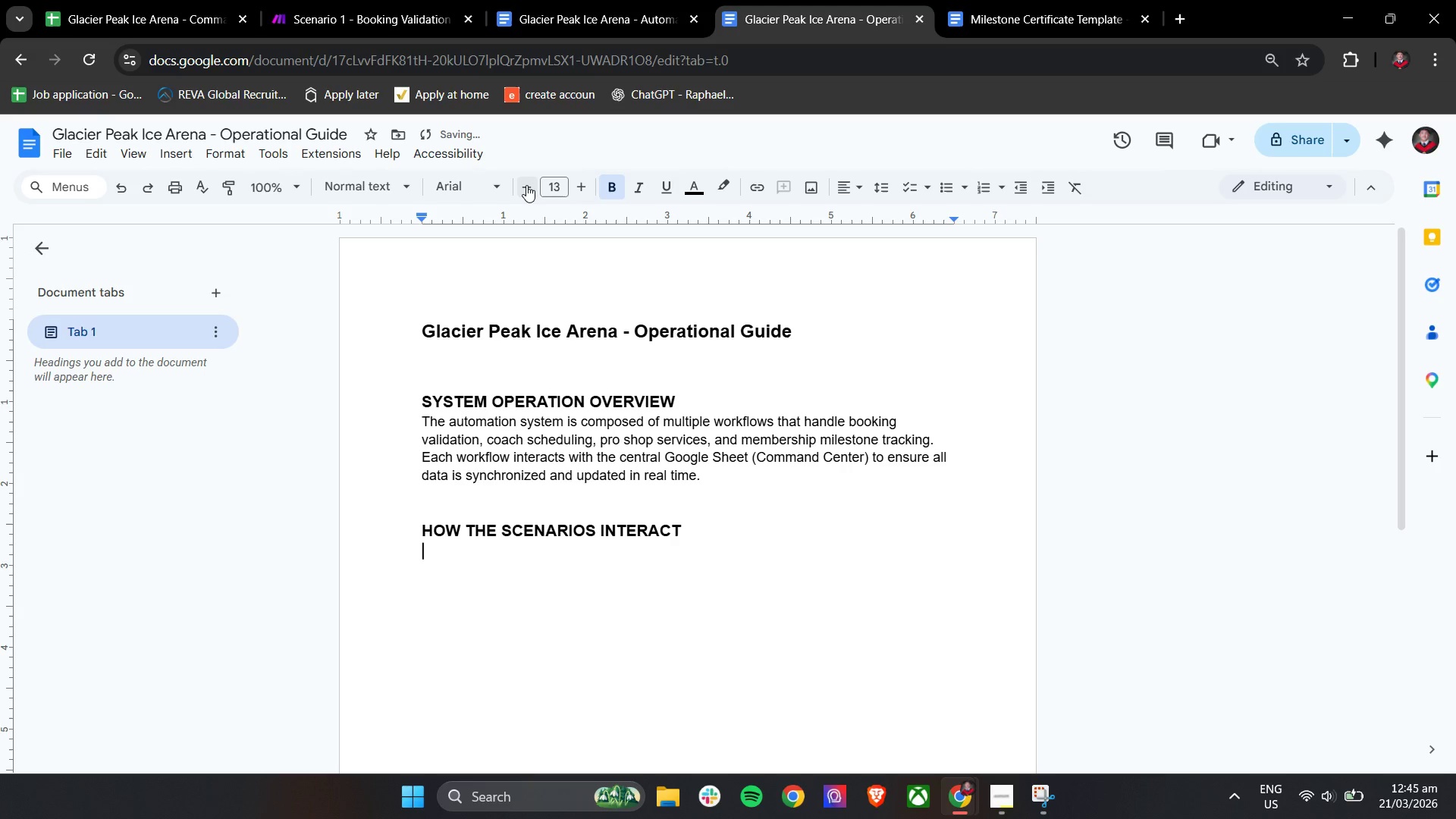 
key(Enter)
 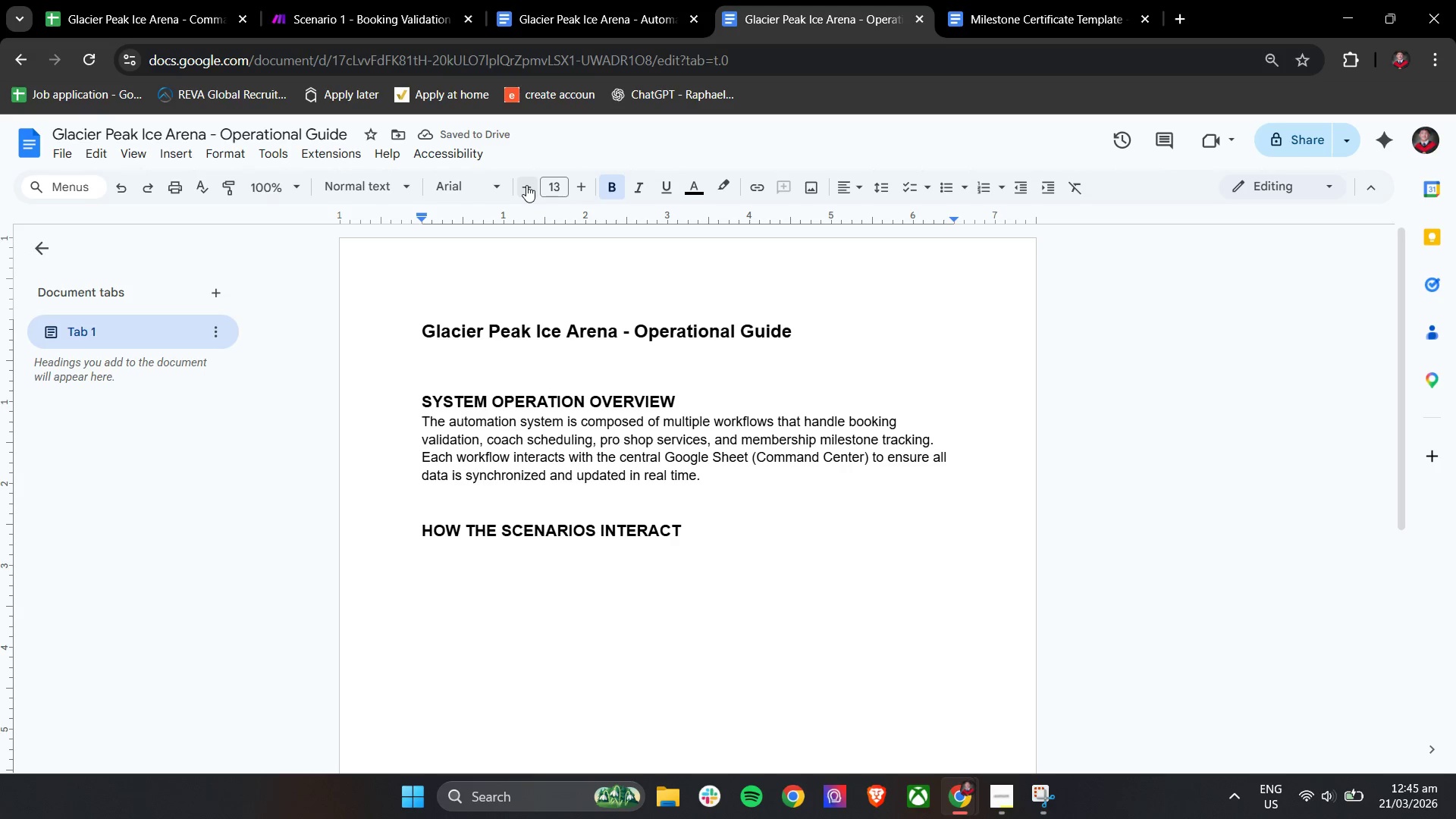 
type(Booking Validation + Ice Time & coa)
key(Backspace)
key(Backspace)
key(Backspace)
type(Coaching Sync)
 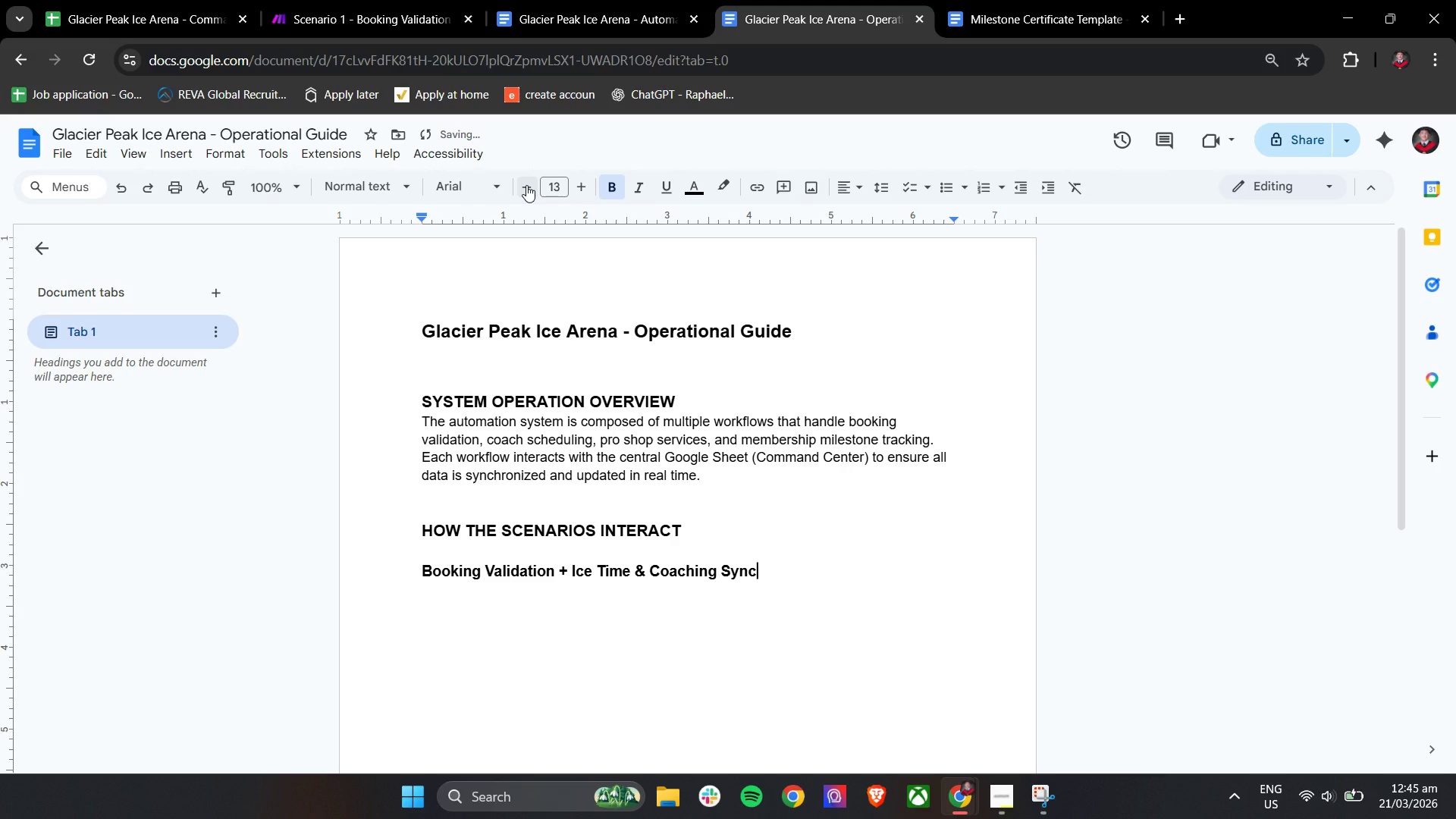 
key(Enter)
 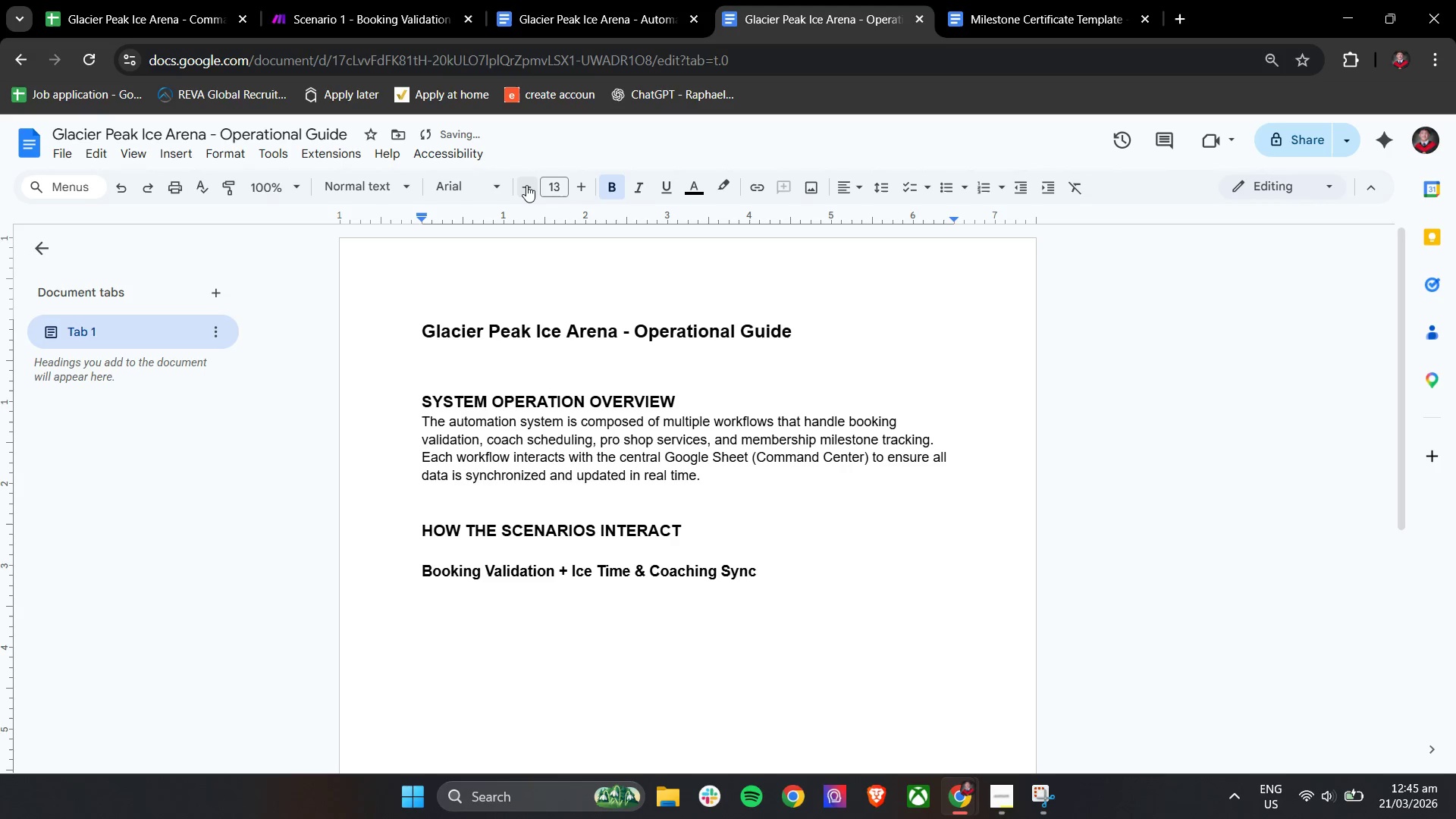 
left_click([526, 185])
 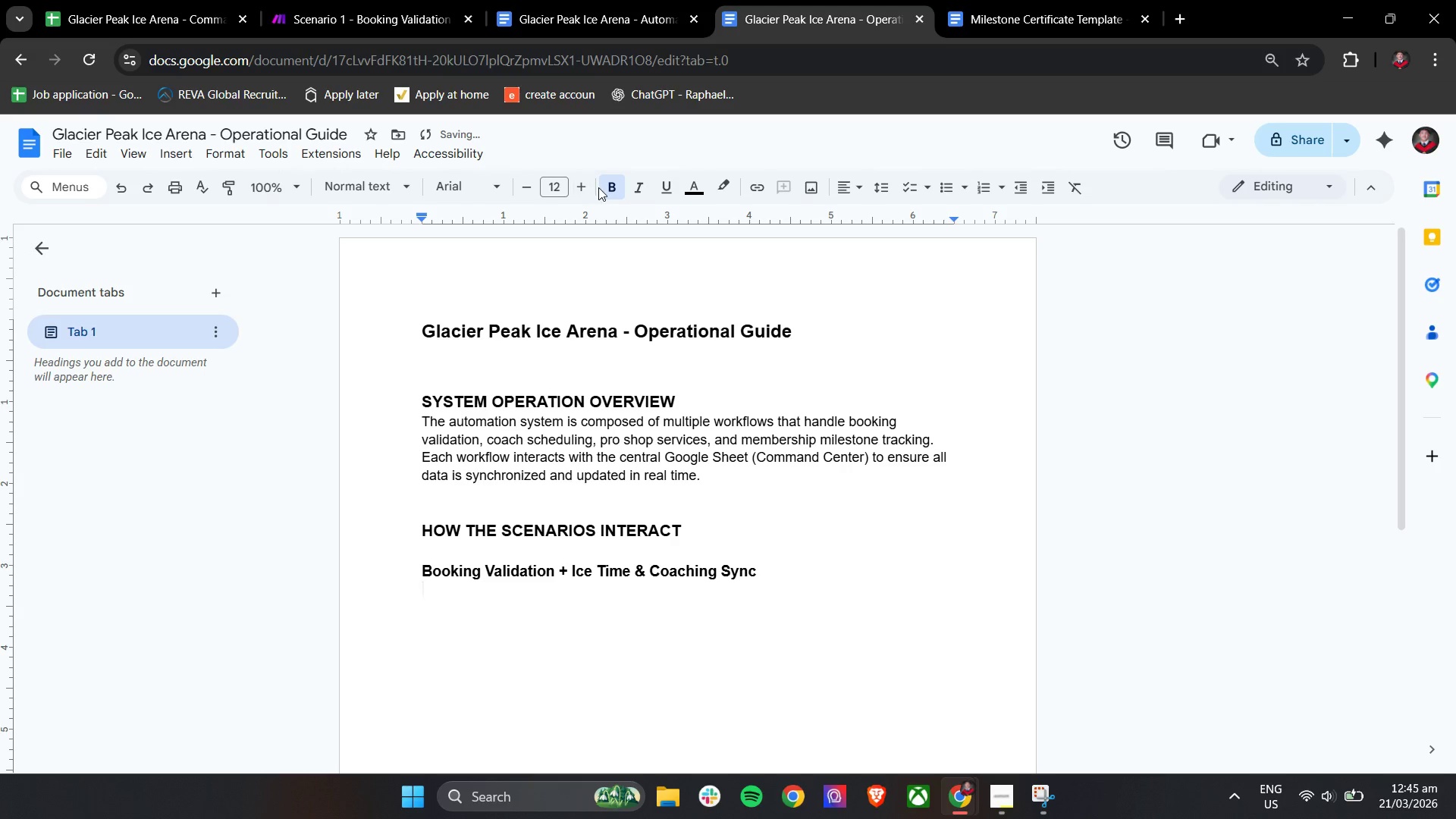 
left_click([605, 186])
 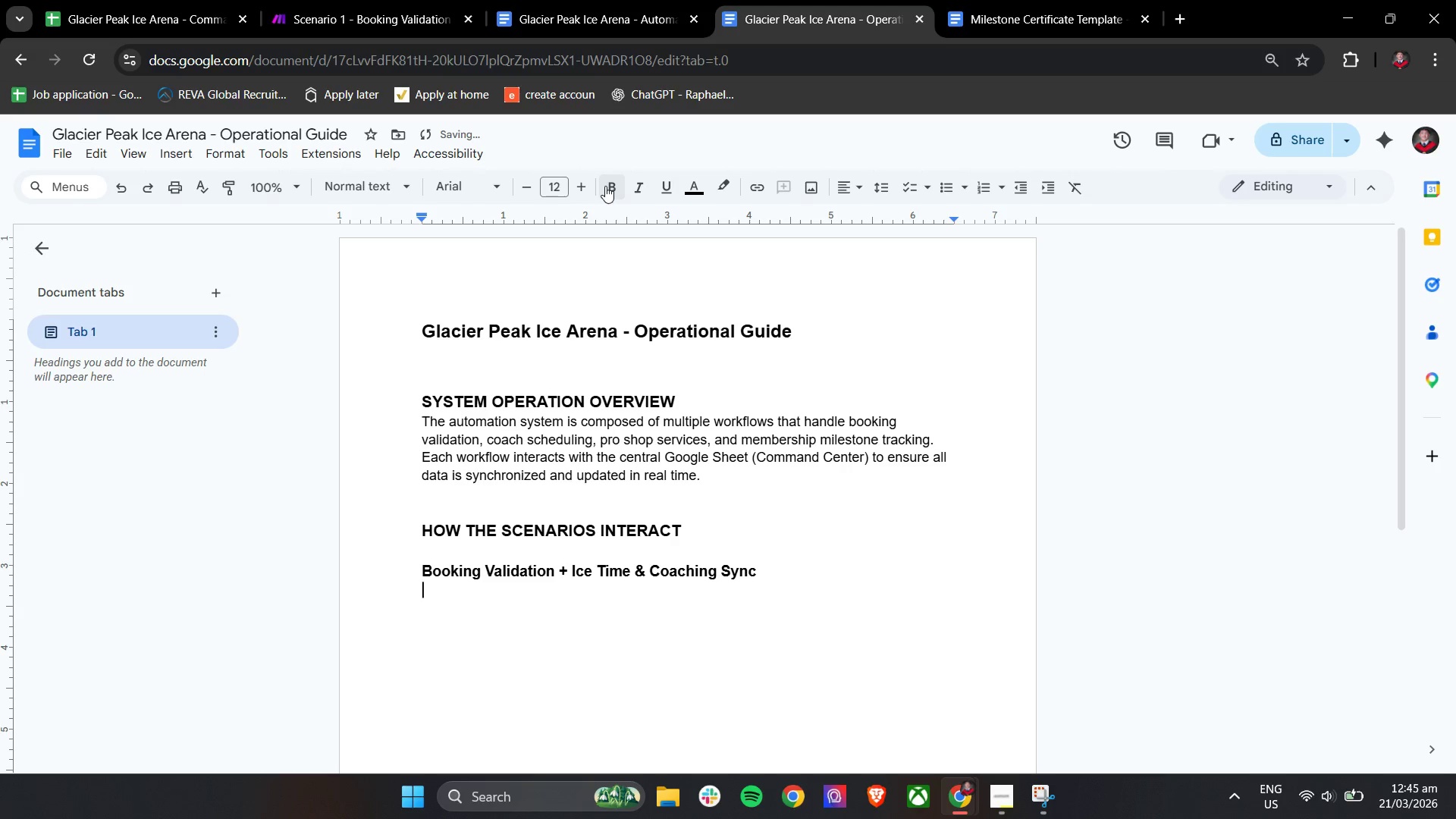 
hold_key(key=ShiftLeft, duration=0.58)
 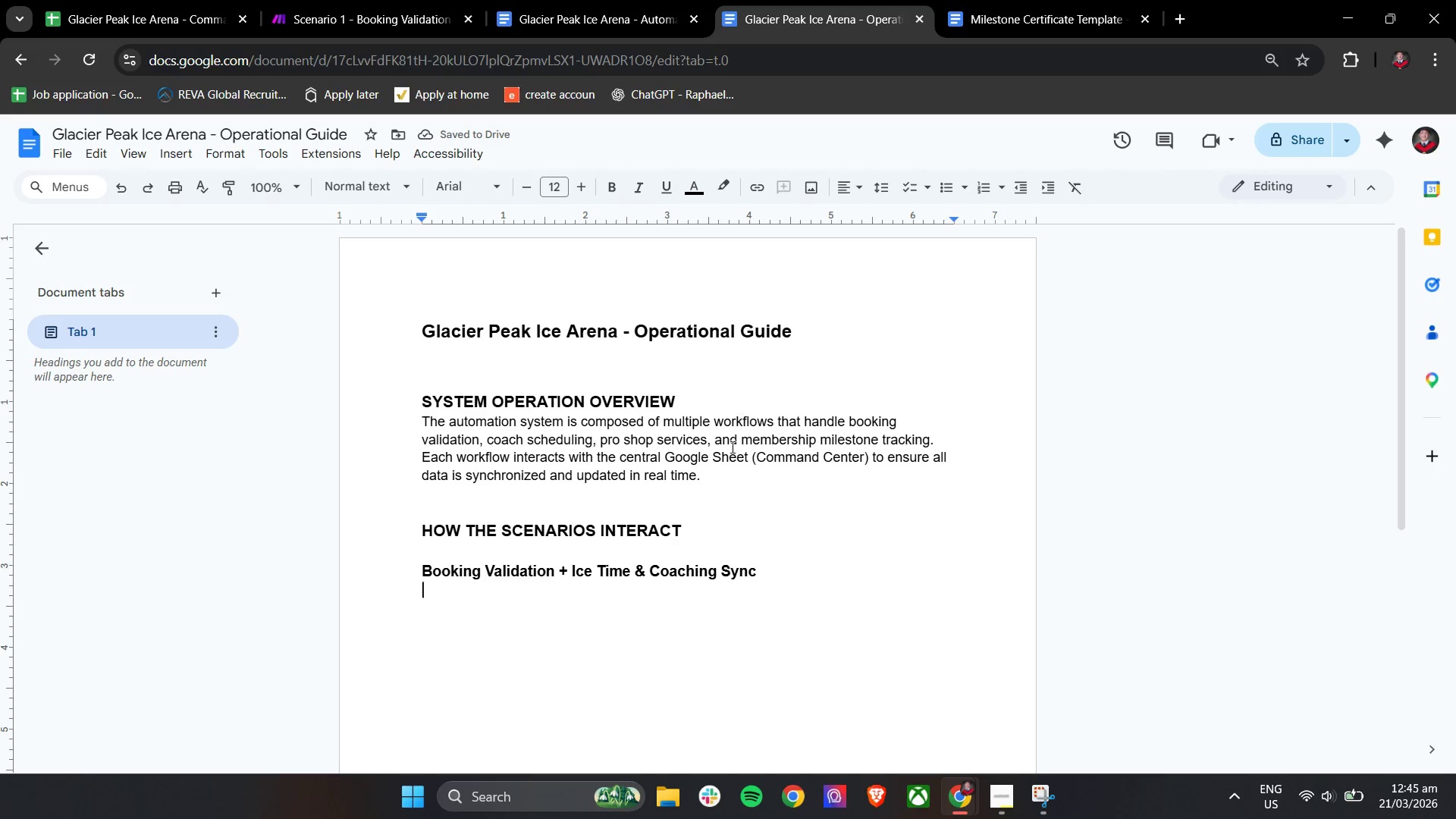 
left_click_drag(start_coordinate=[729, 483], to_coordinate=[419, 425])
 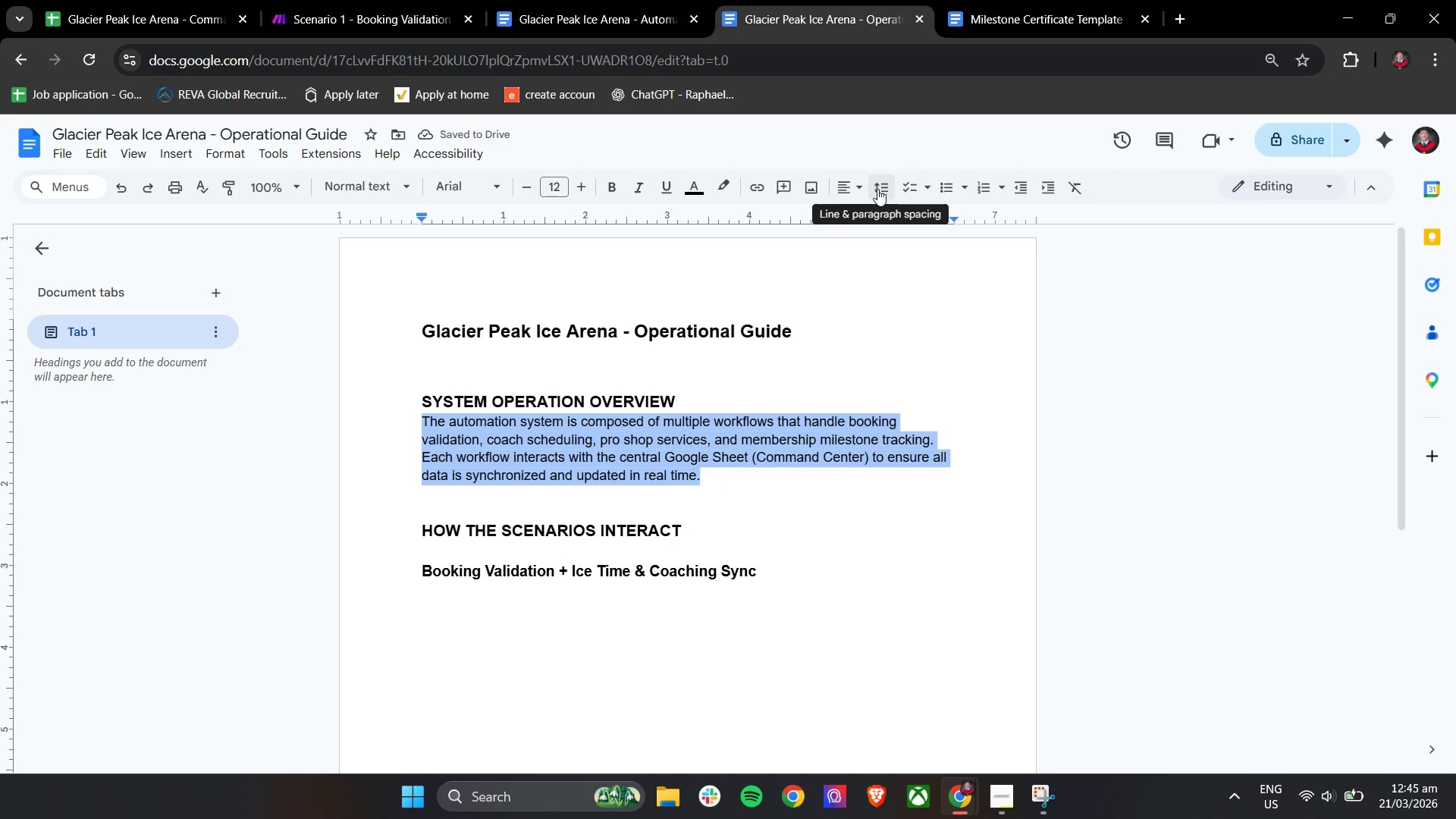 
key(Control+A)
 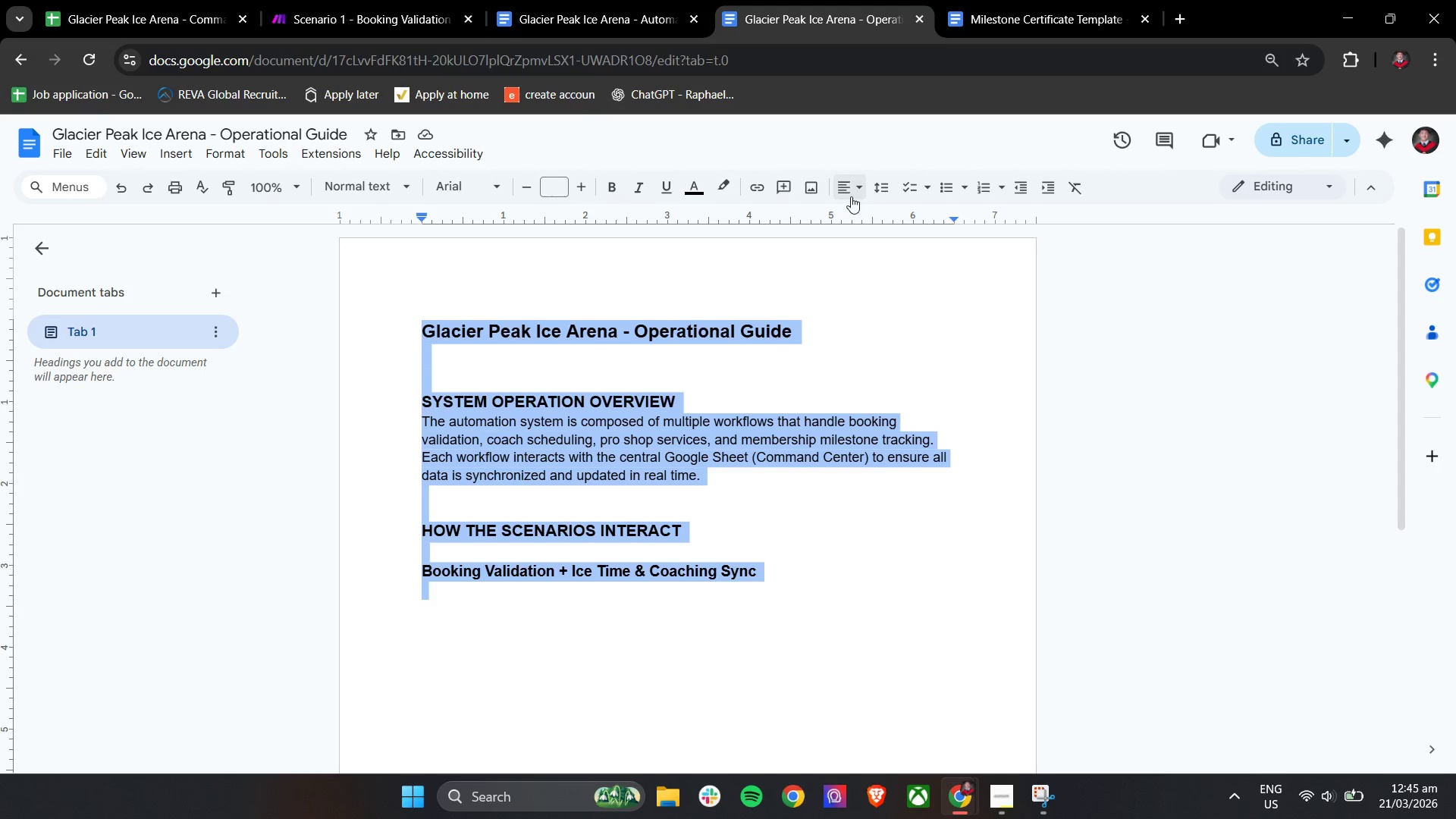 
left_click([847, 184])
 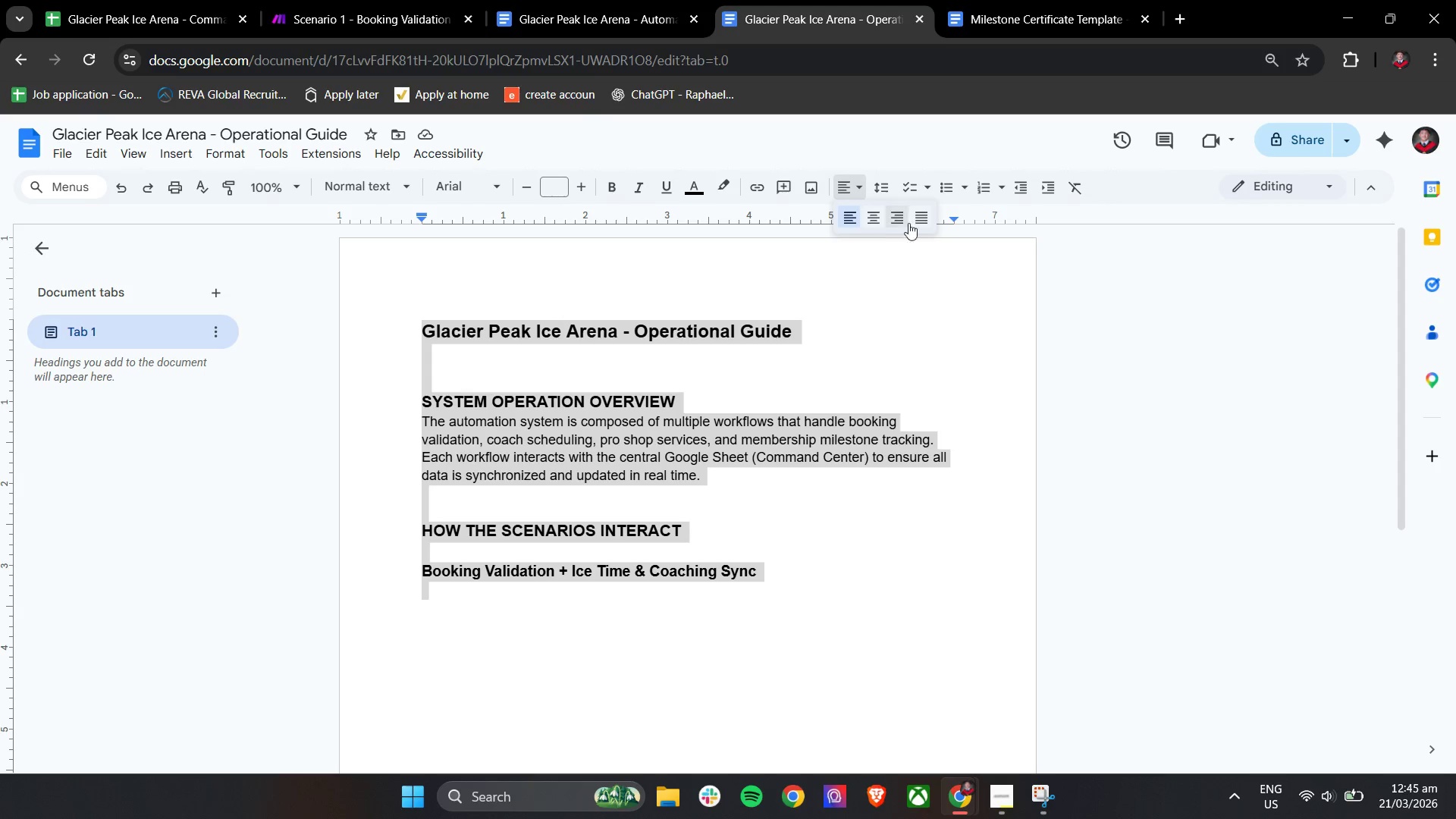 
left_click([918, 215])
 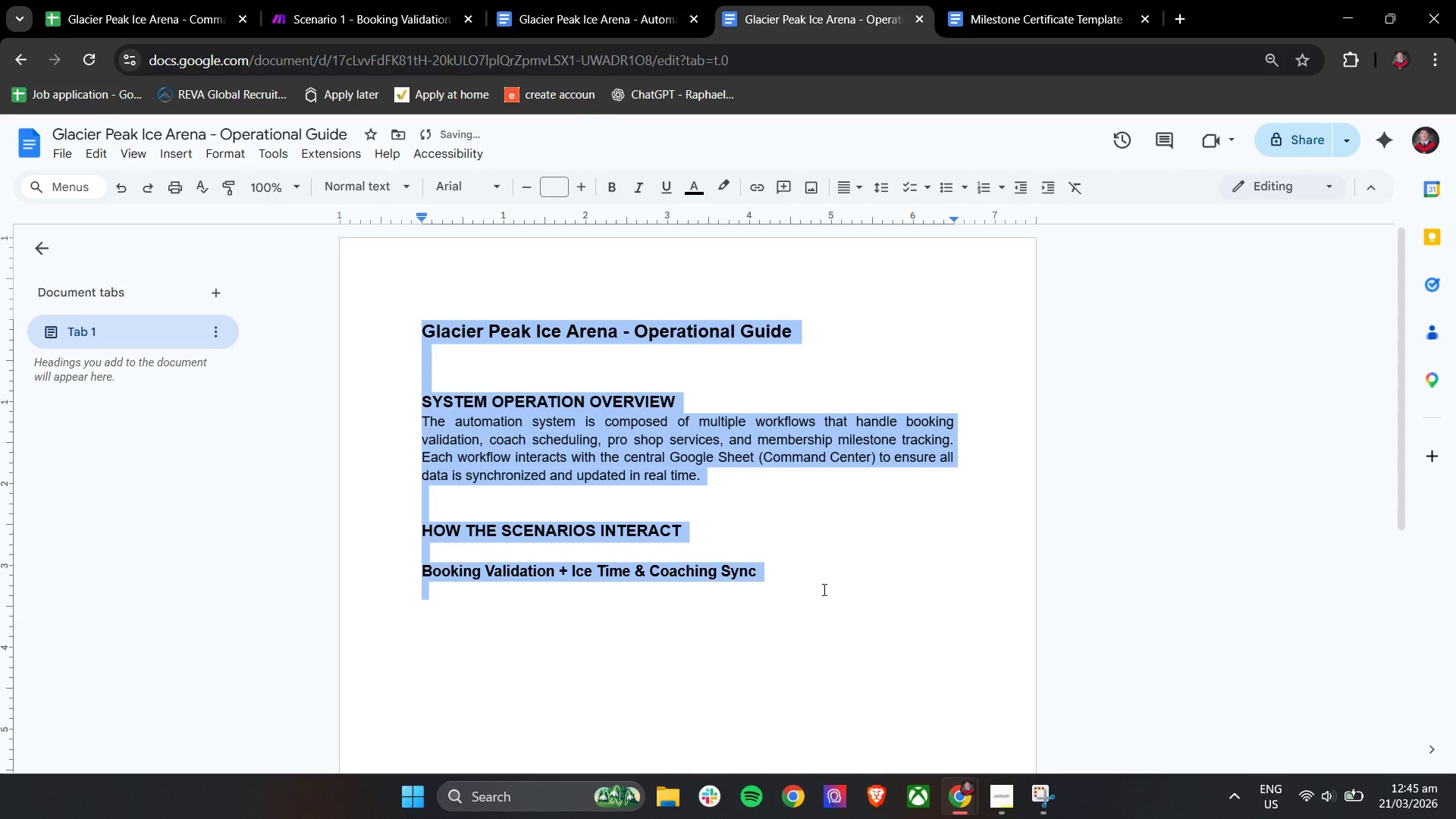 
left_click([823, 608])
 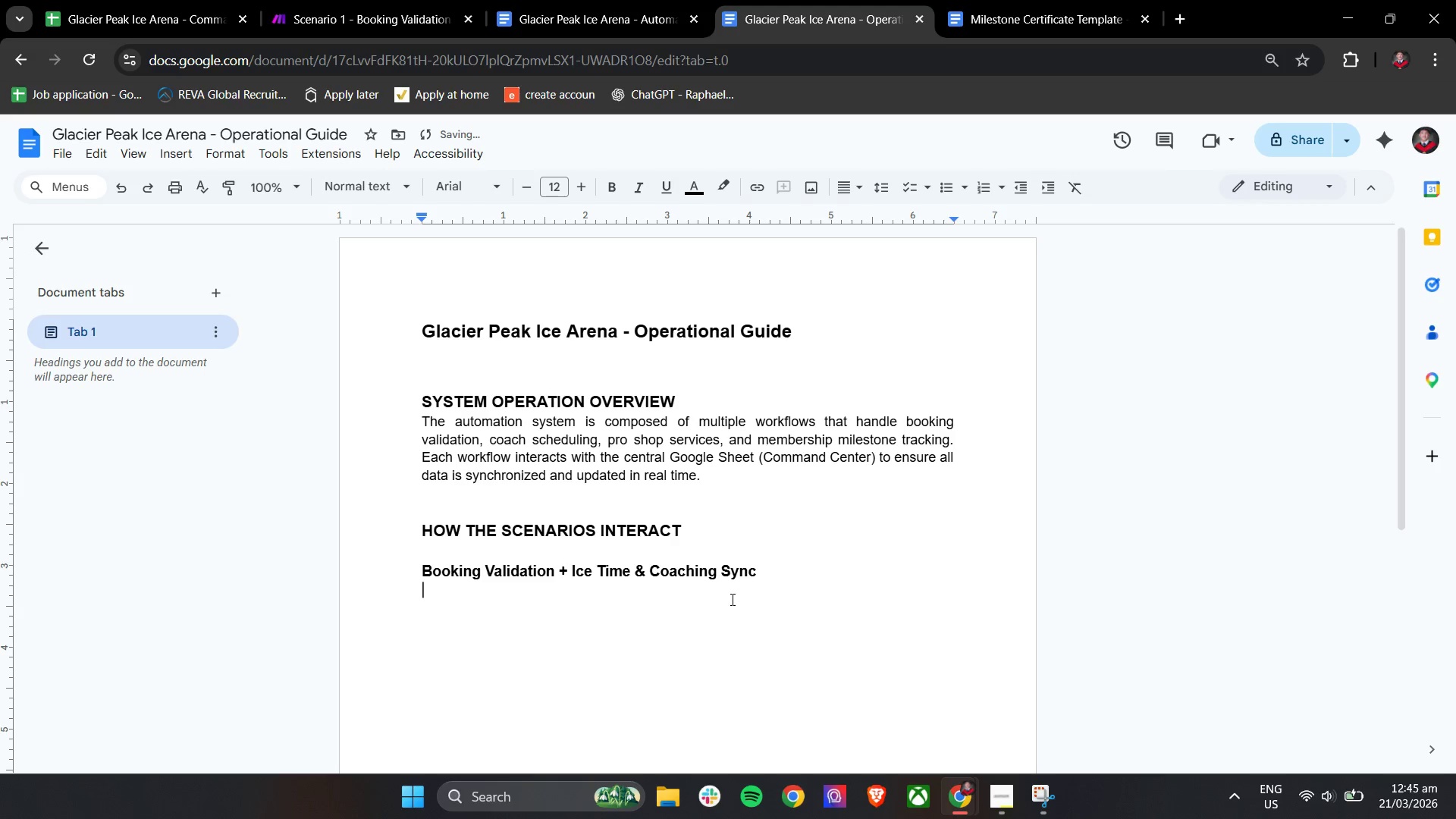 
left_click([731, 599])
 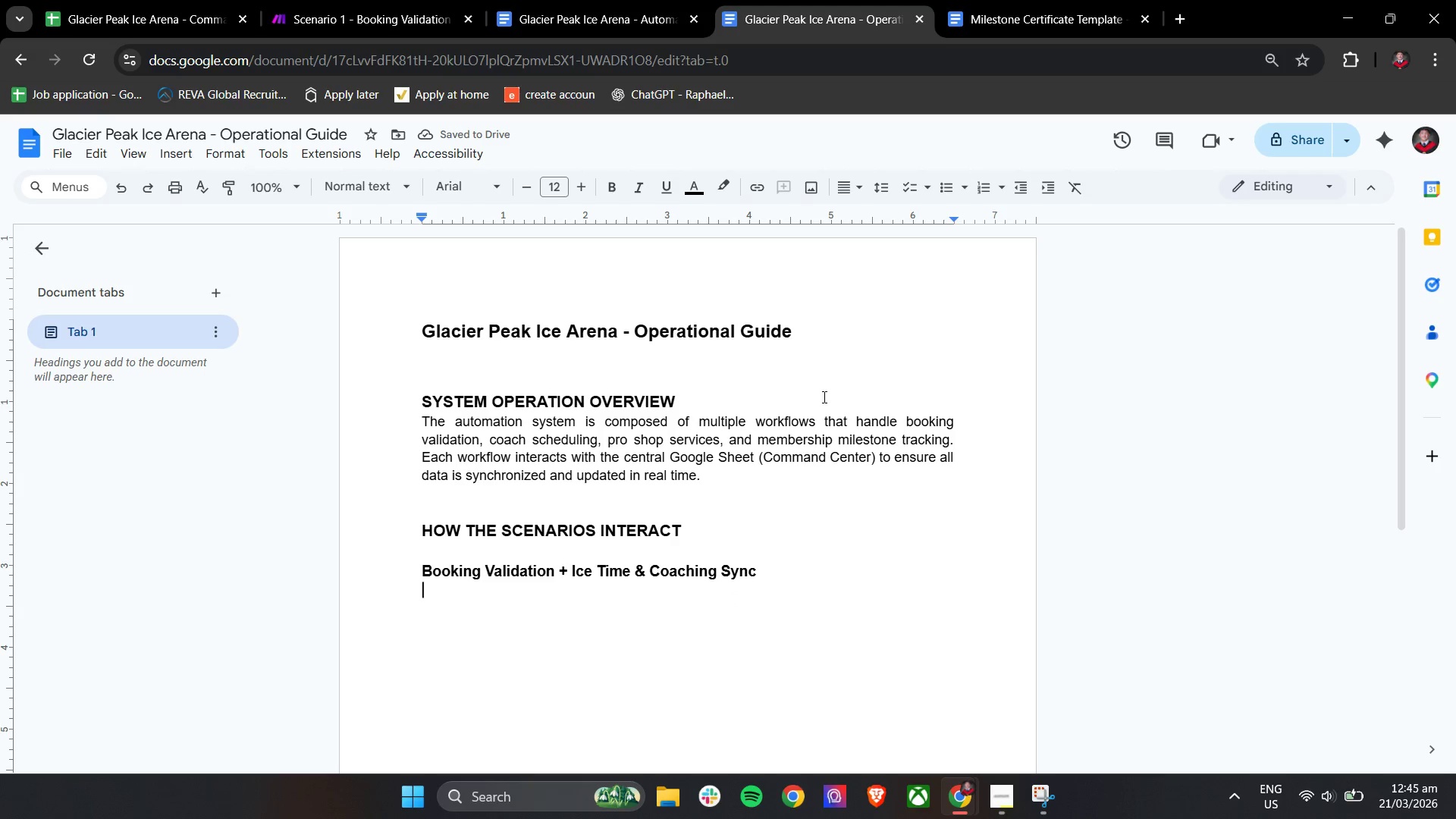 
type(Incoming booking )
key(Backspace)
type(s are validated against the Coach Roas)
key(Backspace)
key(Backspace)
type(str and Master Availability sheets. If valid time slot is v)
key(Backspace)
type(available, the booking is confirmed and te)
key(Backspace)
type(he slot is markes)
key(Backspace)
type(d as "Booked." Id)
key(Backspace)
type(f)
 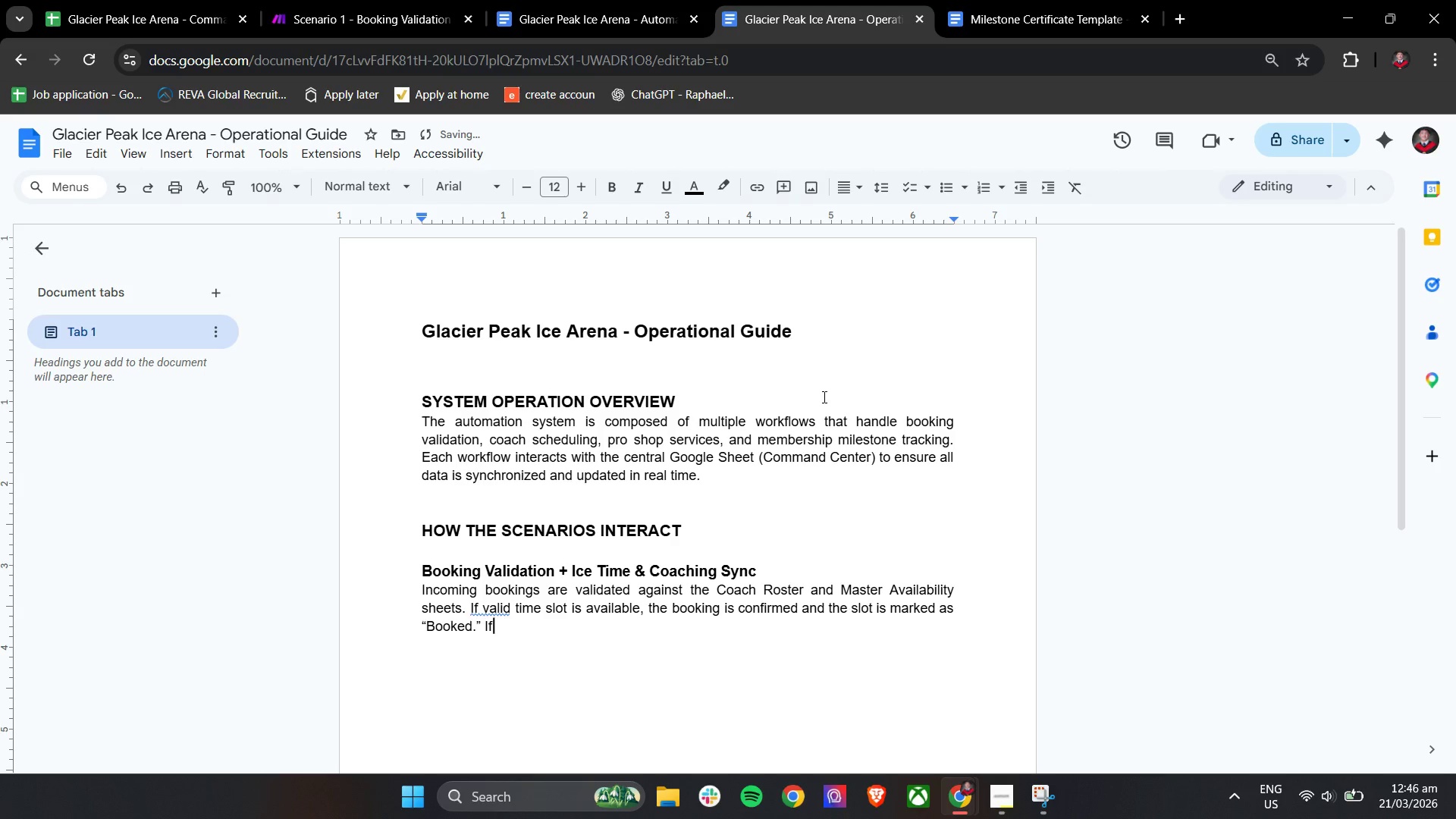 
wait(5.52)
 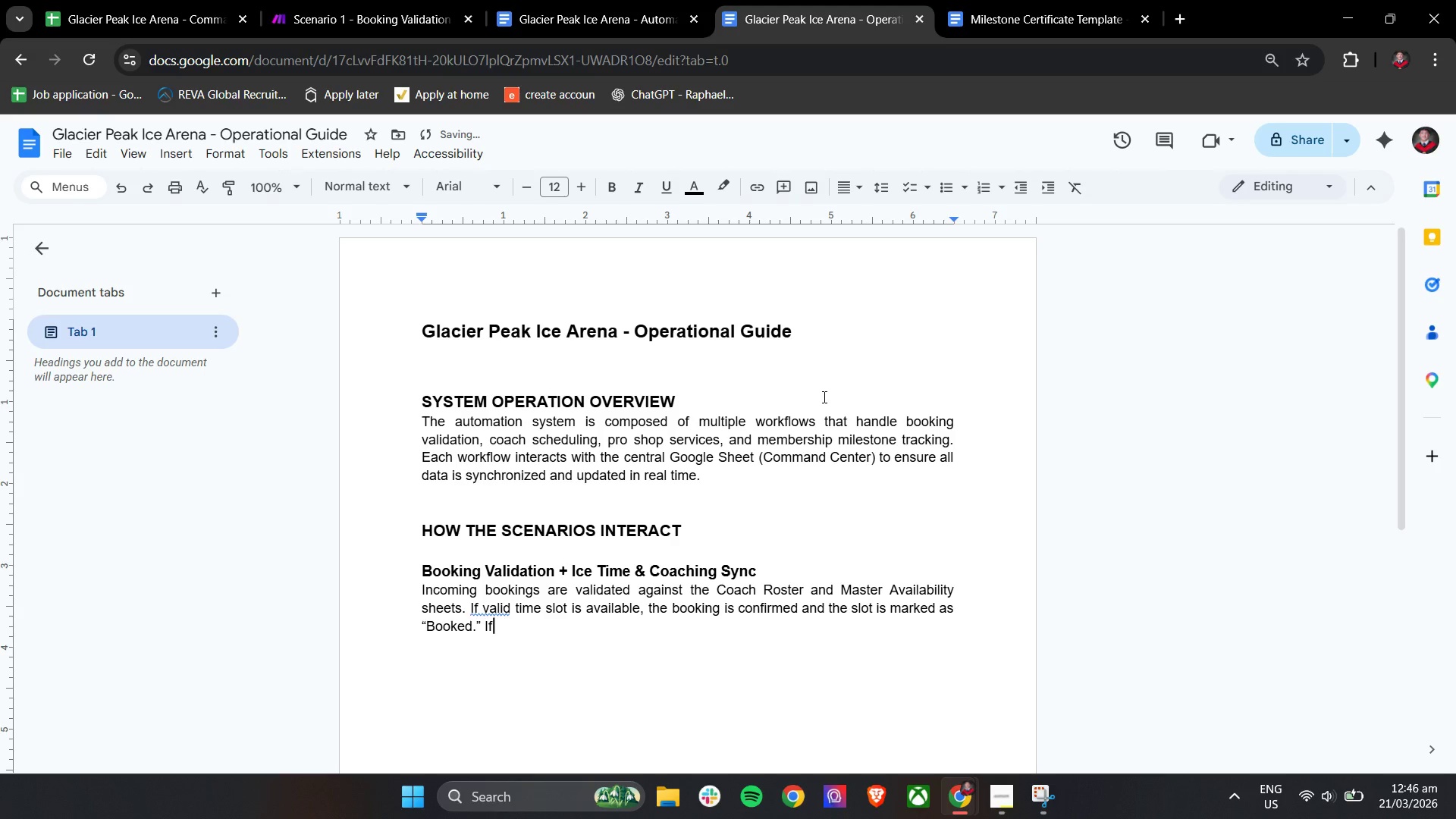 
left_click([481, 608])
 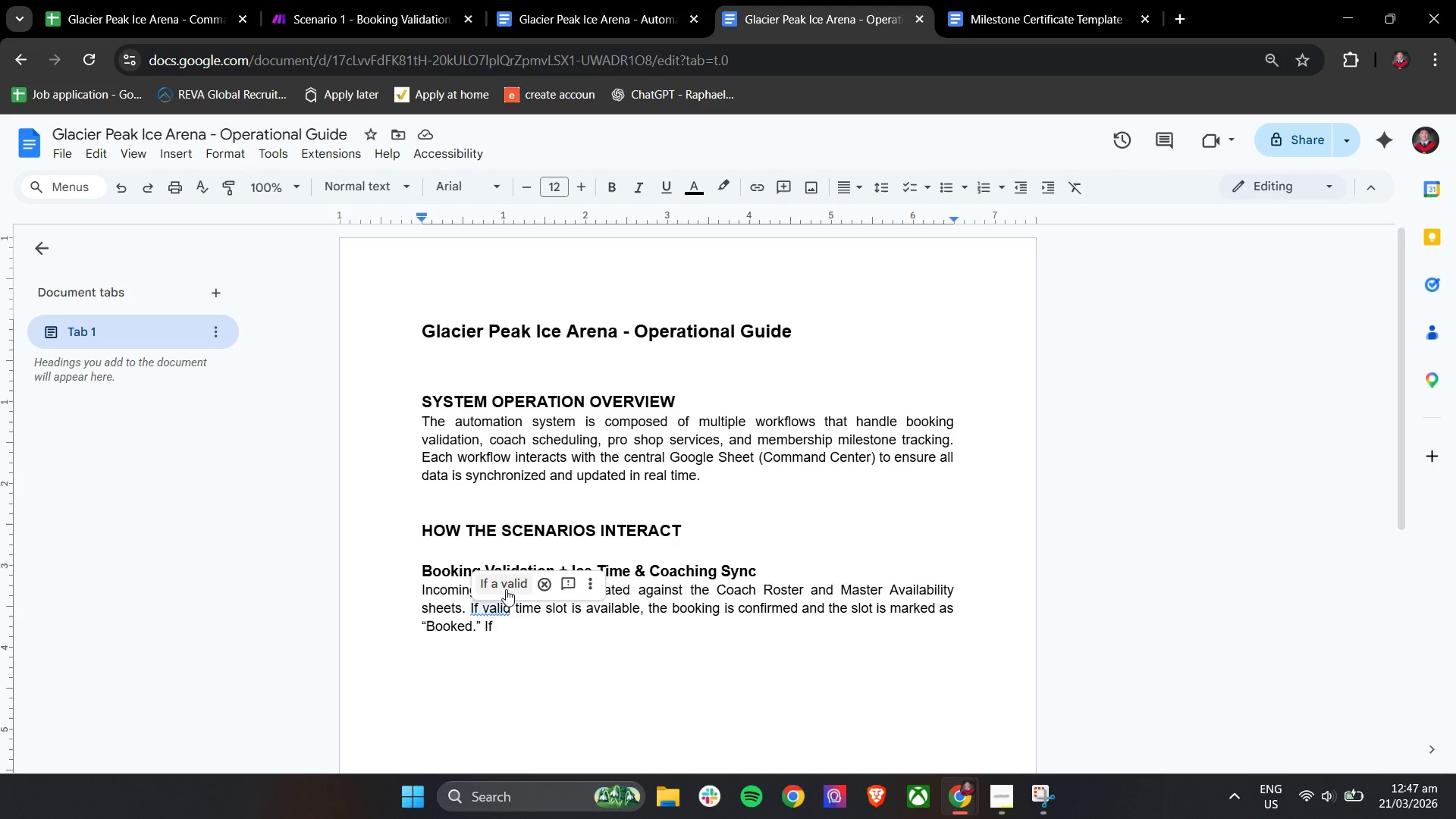 
left_click([506, 588])
 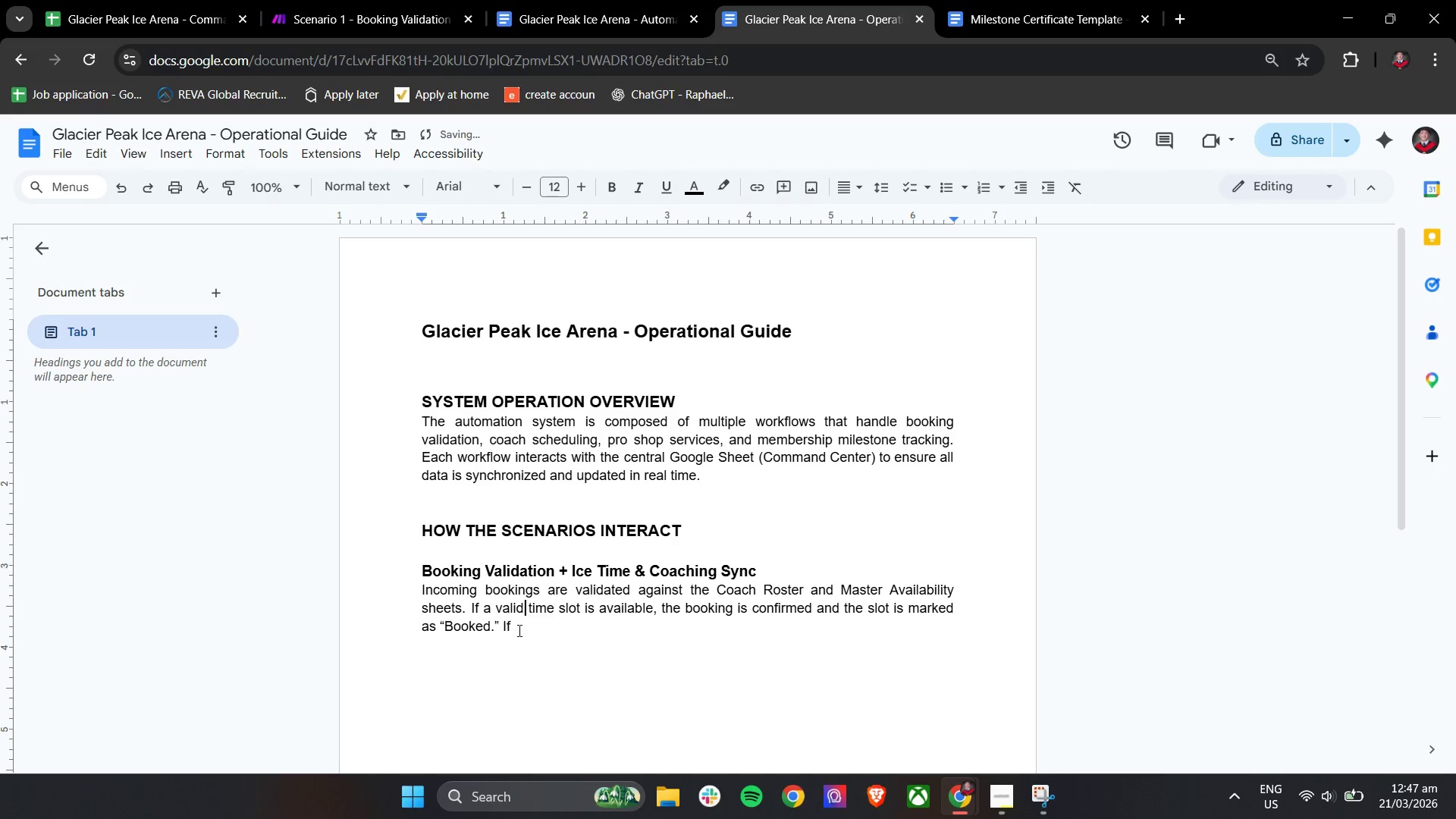 
left_click([525, 630])
 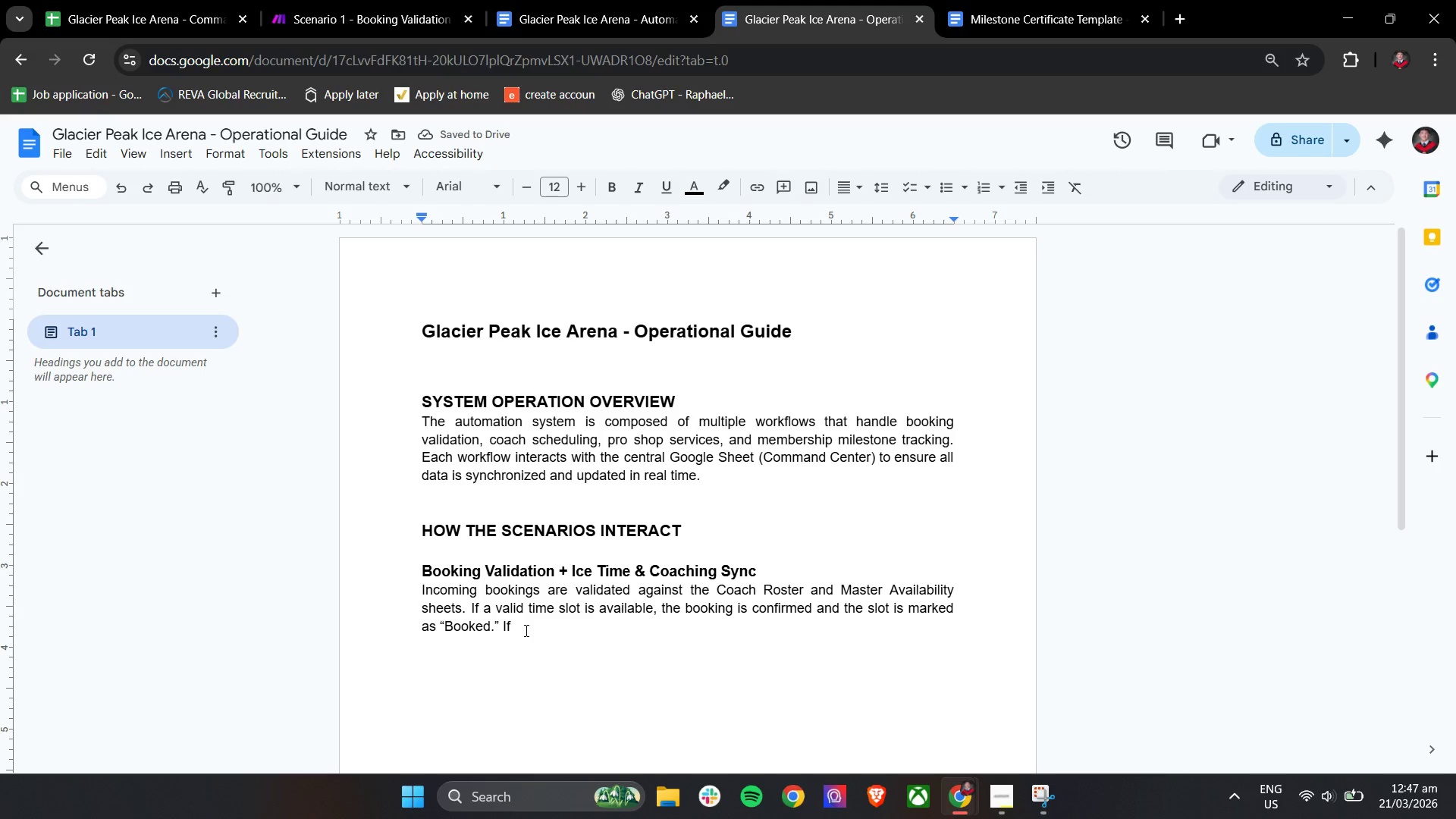 
type( not, the booking is ree)
key(Backspace)
type(jected or marked as pending. )
 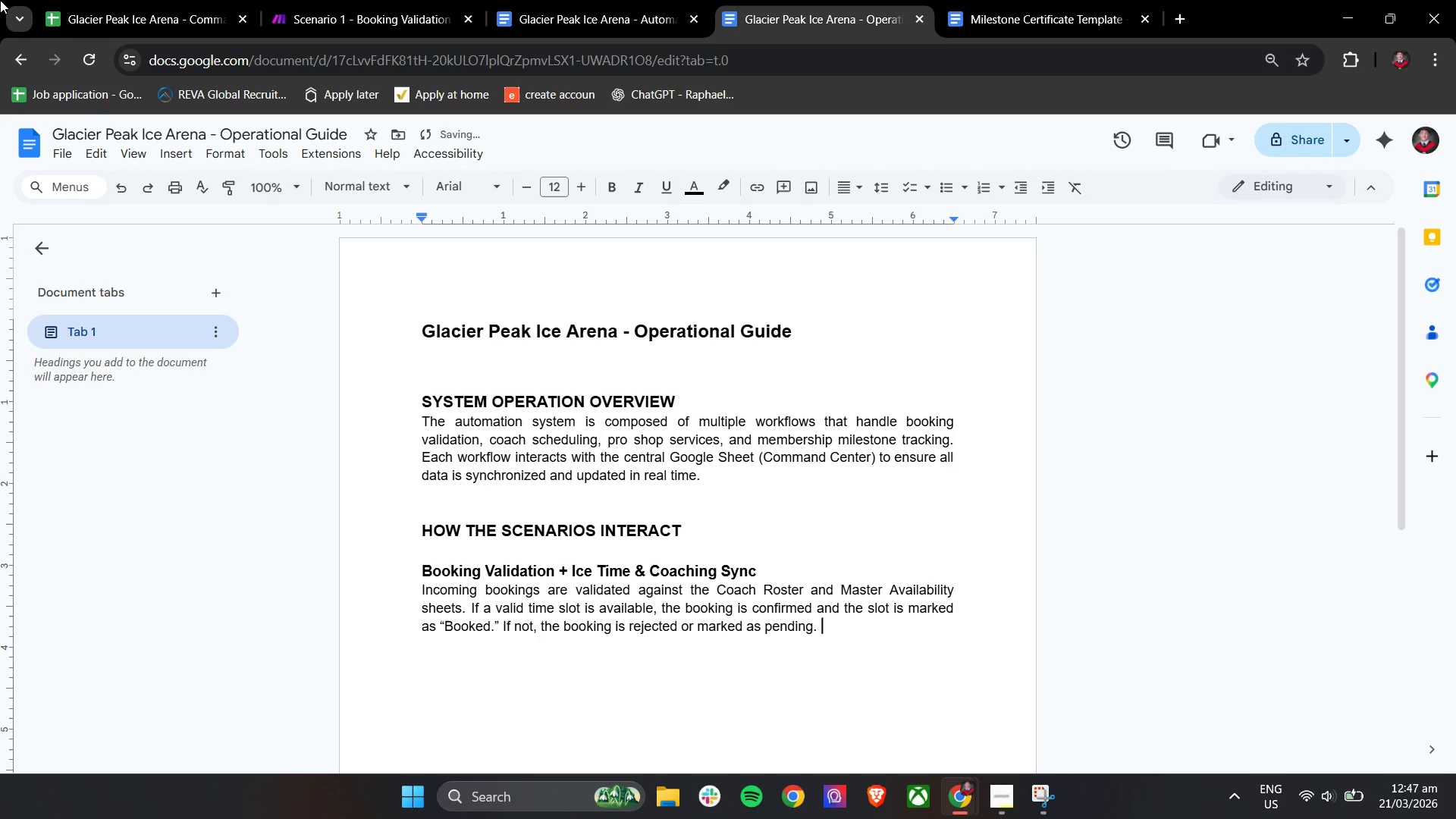 
left_click([95, 0])
 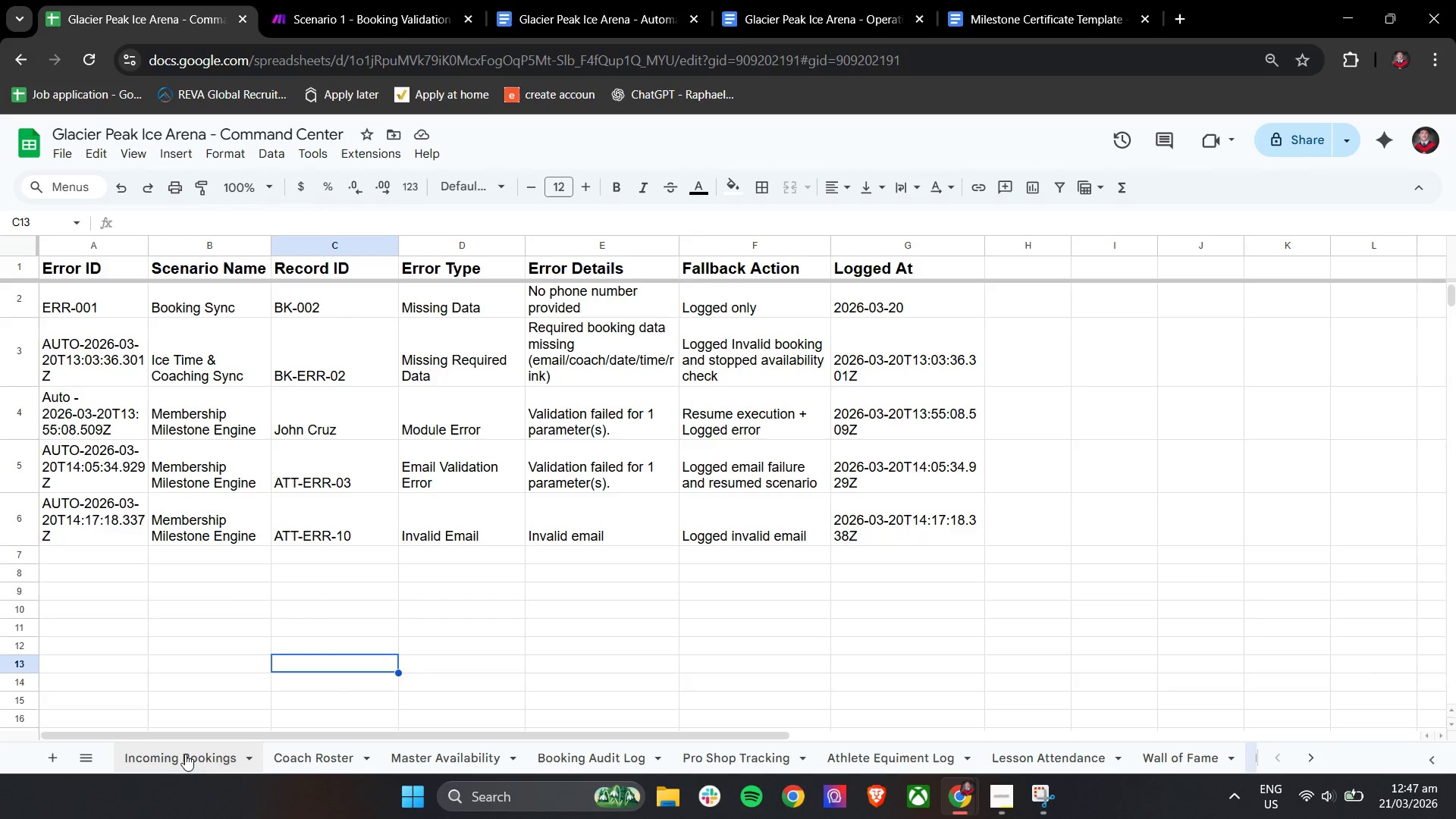 
left_click([176, 761])
 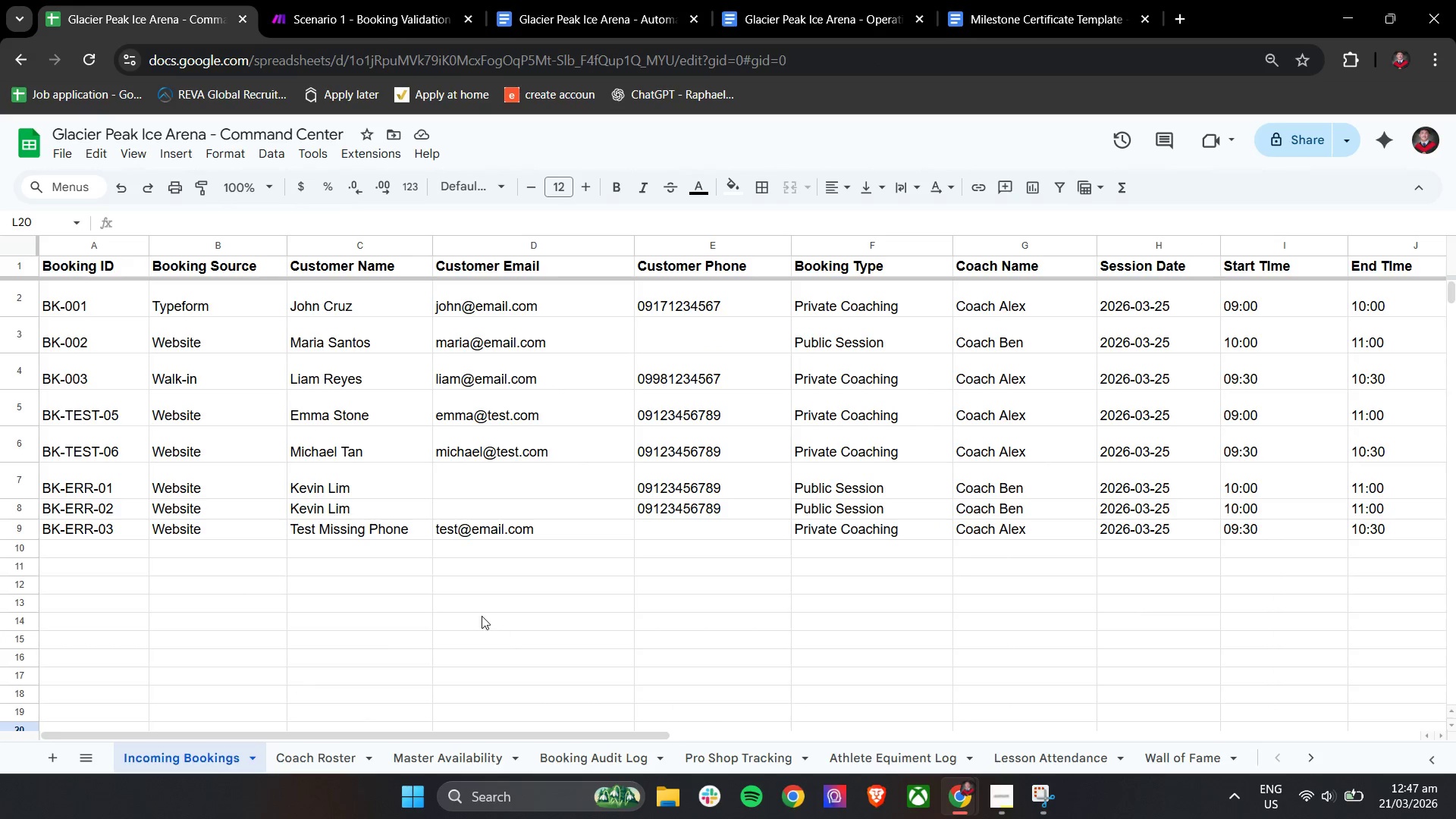 
hold_key(key=ShiftLeft, duration=1.52)
scroll: coordinate [482, 616], scroll_direction: up, amount: 4.0
 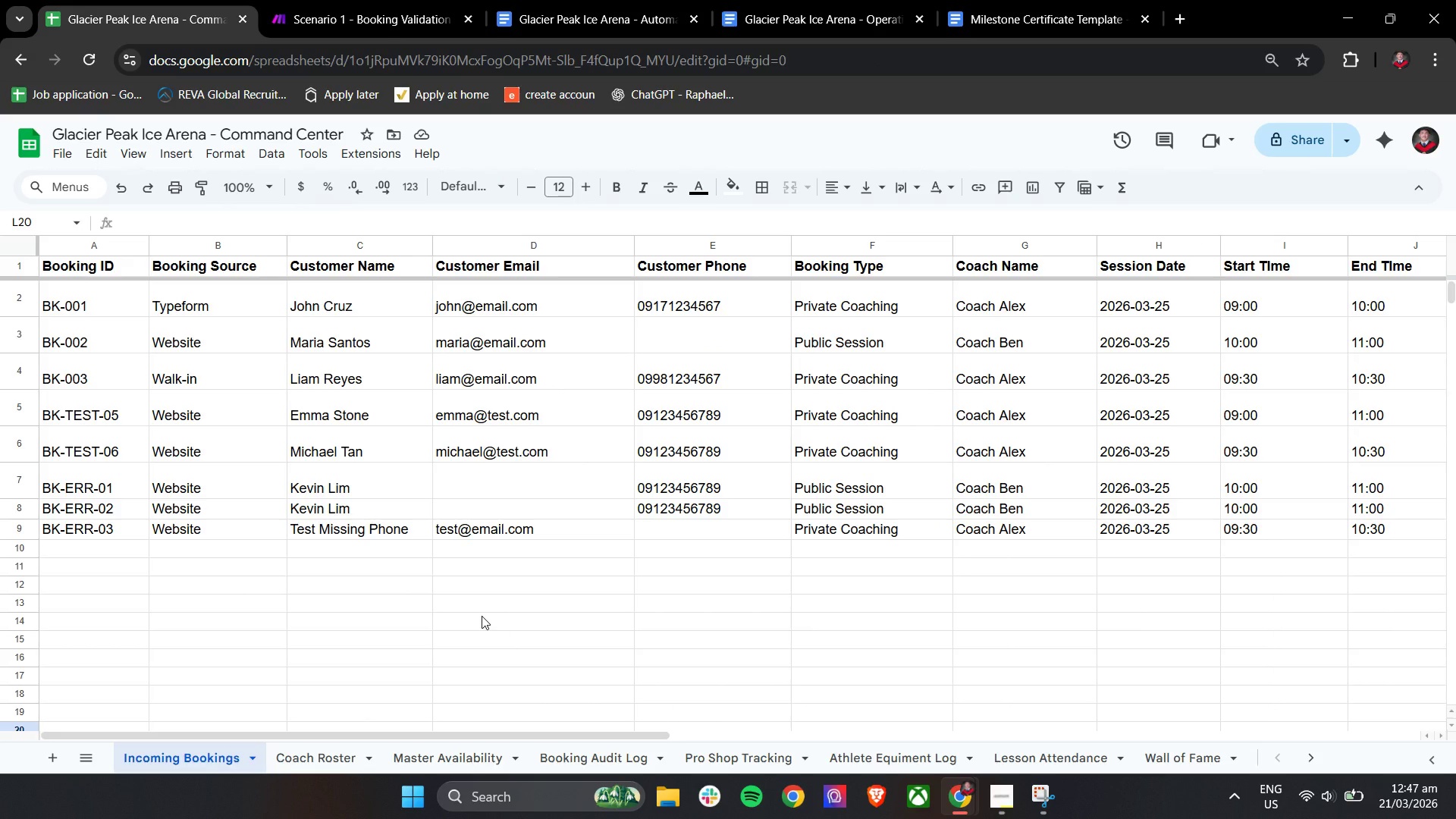 
hold_key(key=ShiftLeft, duration=1.5)
scroll: coordinate [482, 616], scroll_direction: down, amount: 1.0
 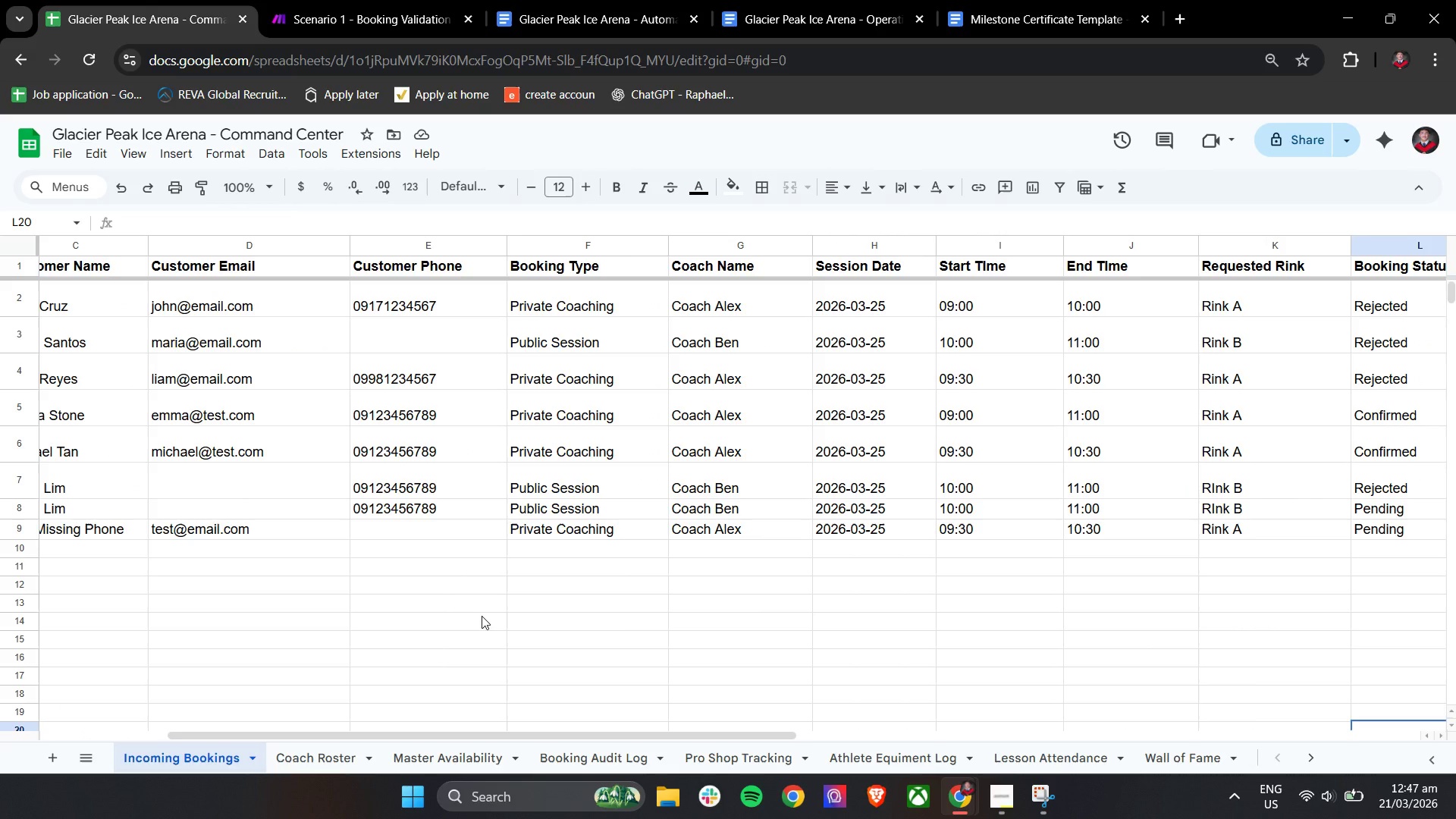 
hold_key(key=ShiftLeft, duration=1.51)
 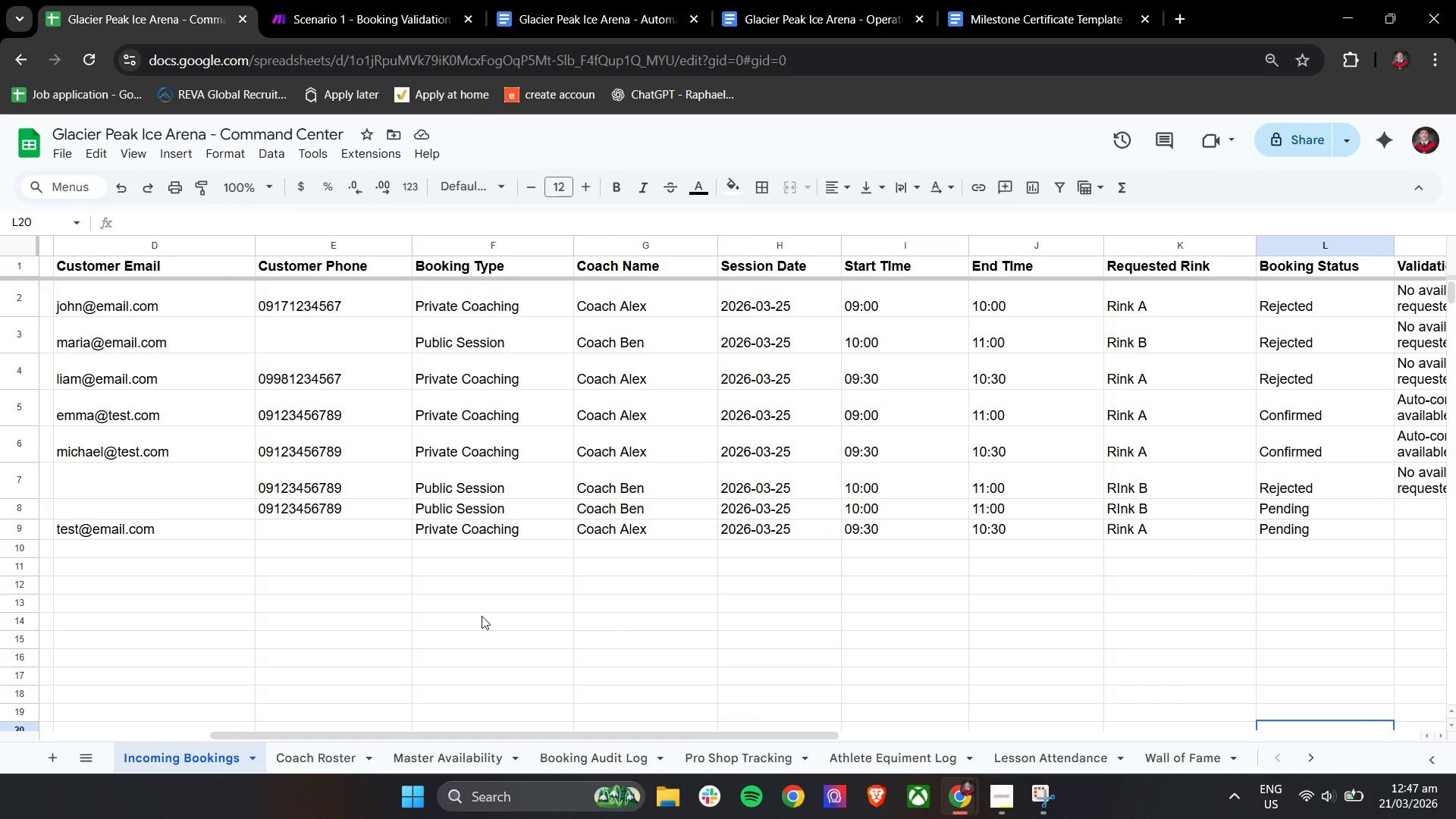 
hold_key(key=ShiftLeft, duration=1.52)
hold_key(key=ShiftLeft, duration=1.5)
scroll: coordinate [482, 616], scroll_direction: up, amount: 1.0
 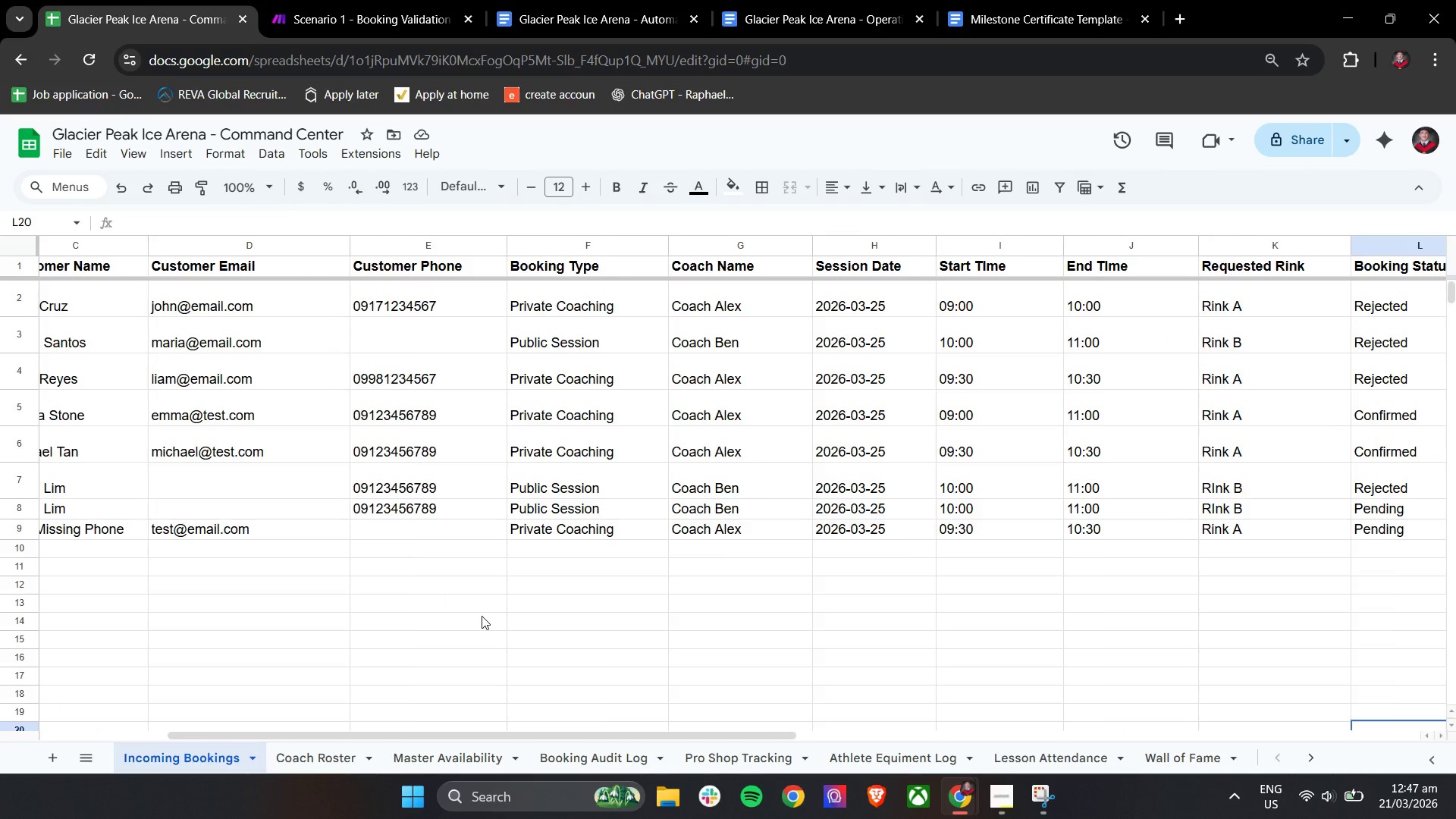 
hold_key(key=ShiftLeft, duration=1.53)
 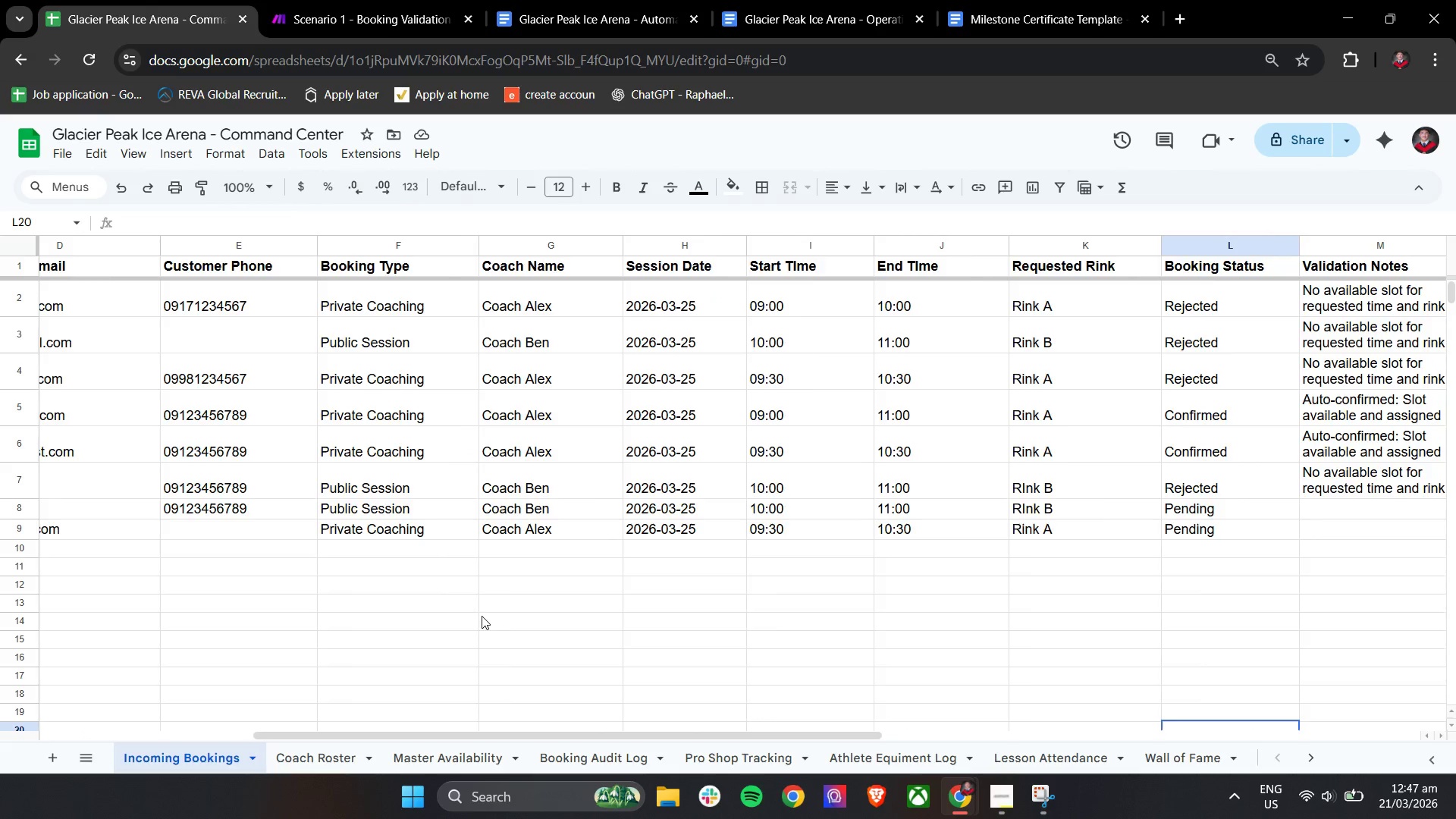 
scroll: coordinate [482, 616], scroll_direction: down, amount: 2.0
 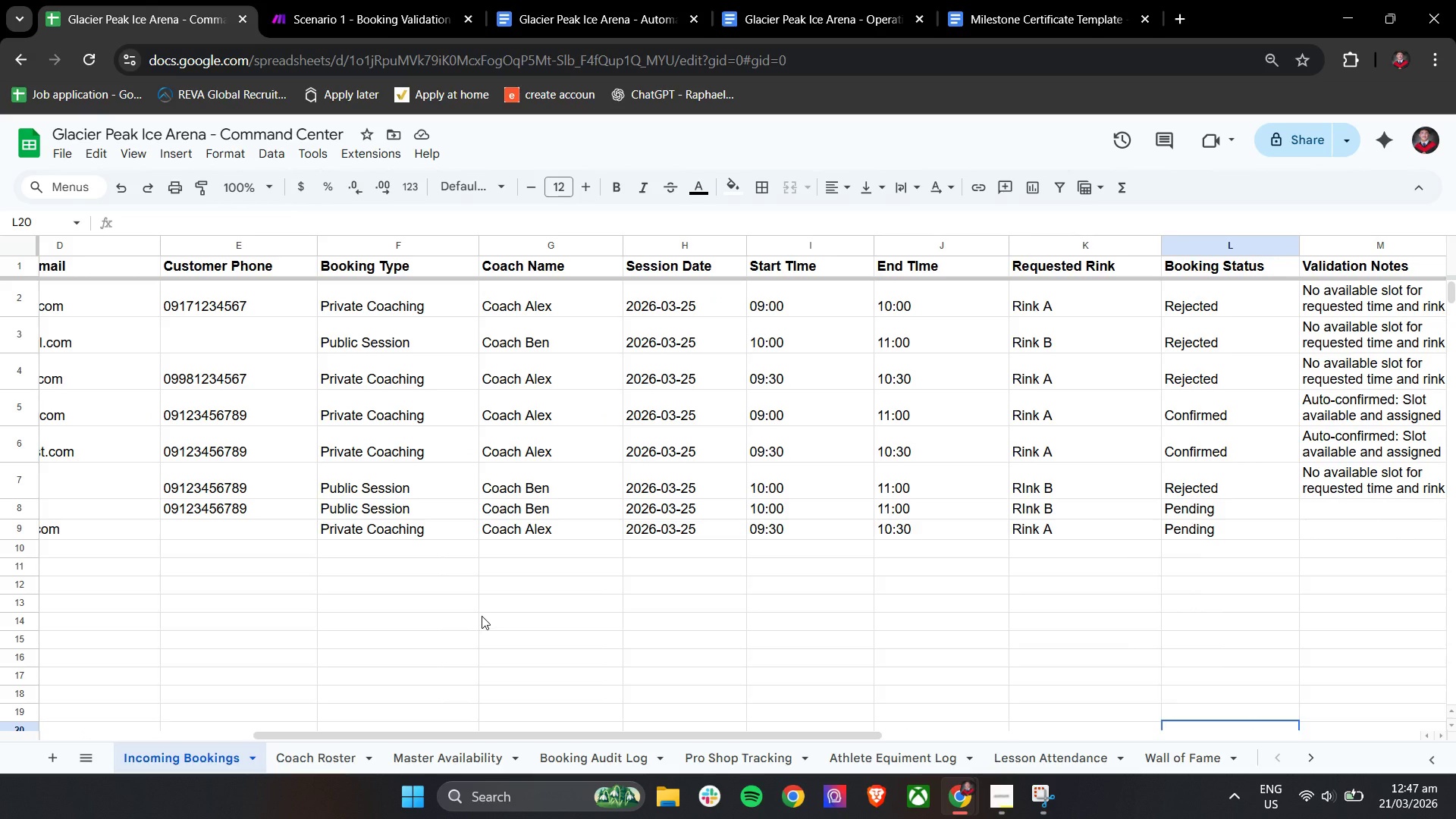 
hold_key(key=ShiftLeft, duration=1.5)
 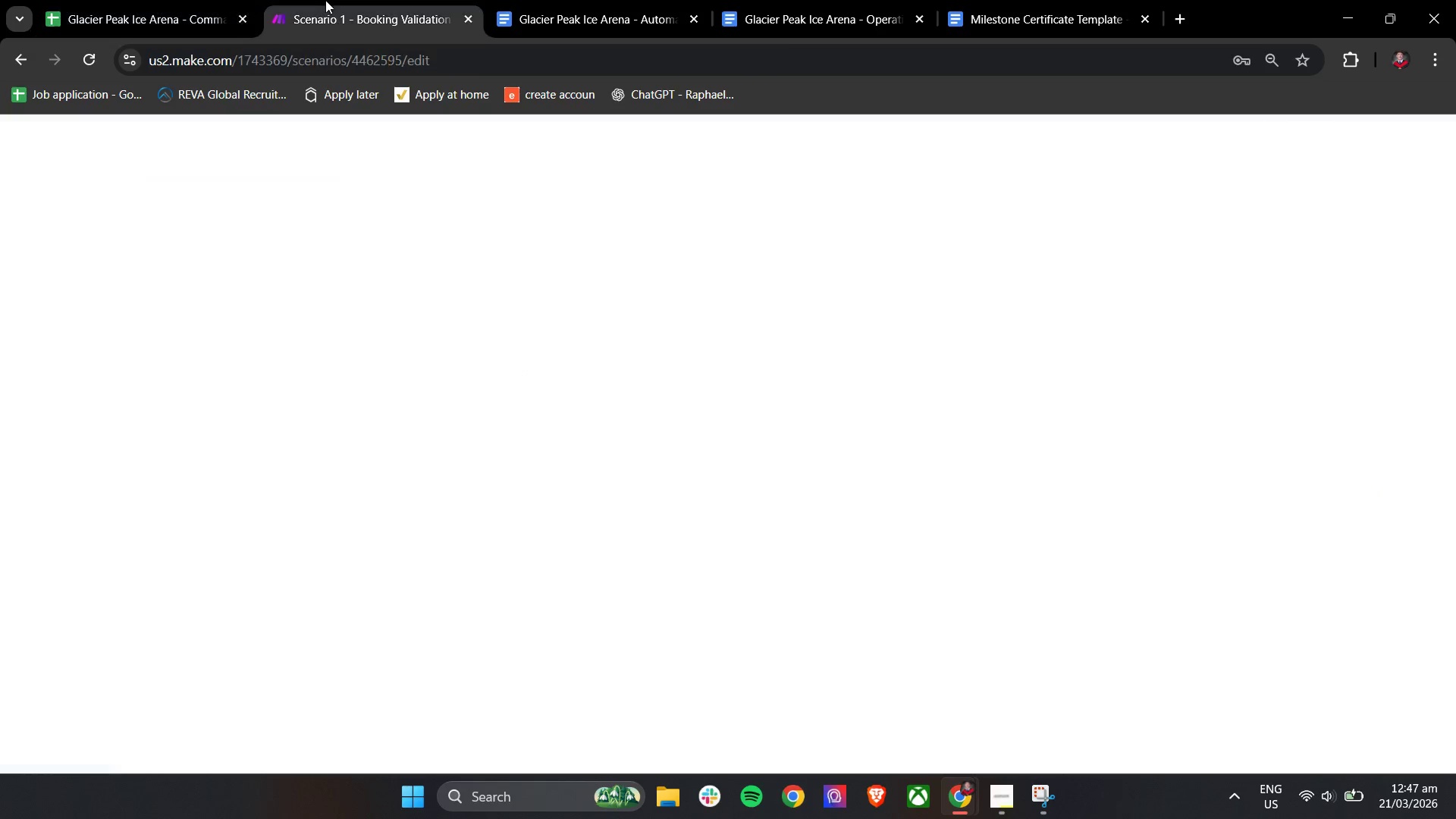 
hold_key(key=ShiftLeft, duration=2.52)
 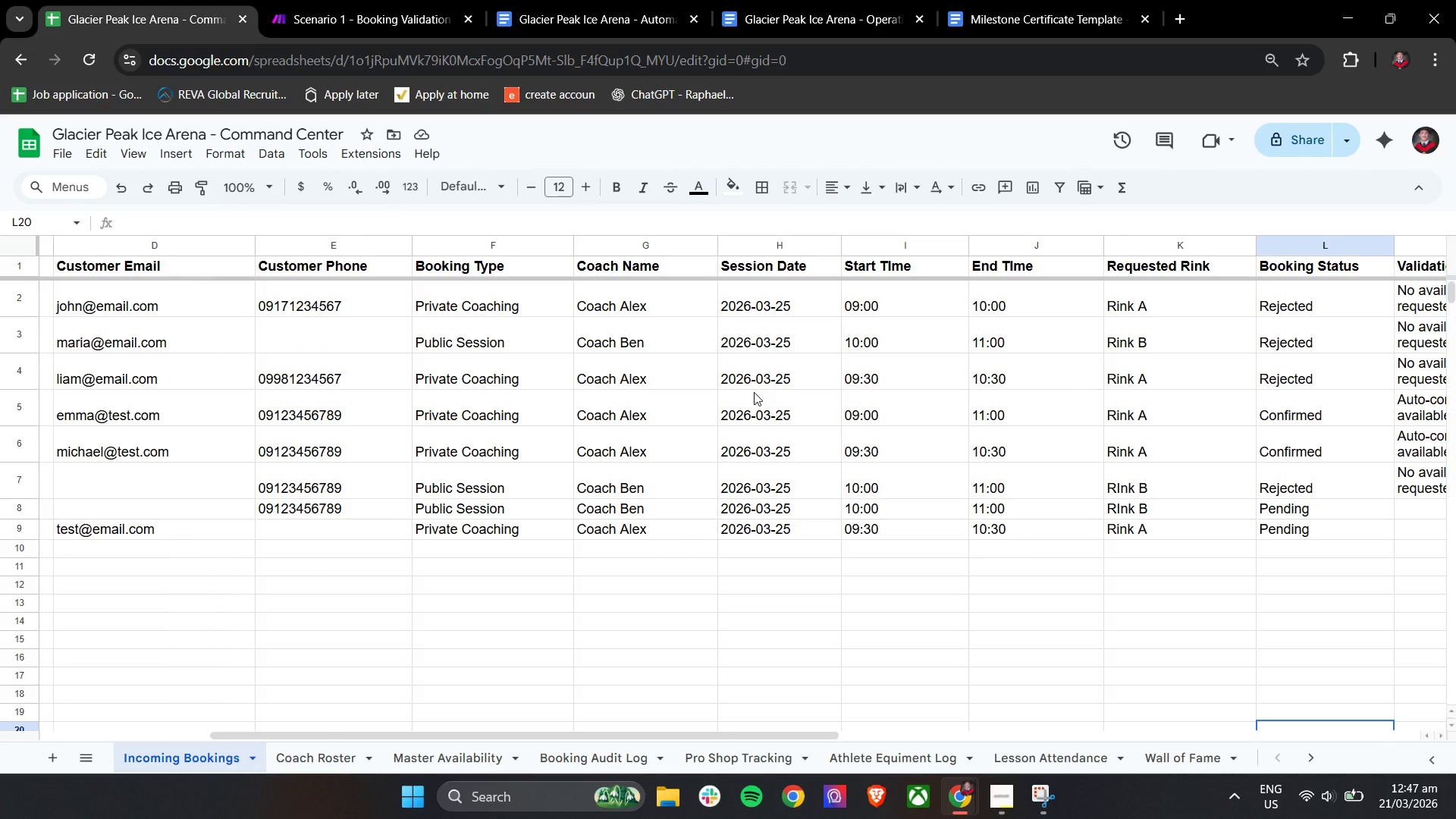 
scroll: coordinate [482, 616], scroll_direction: up, amount: 8.0
 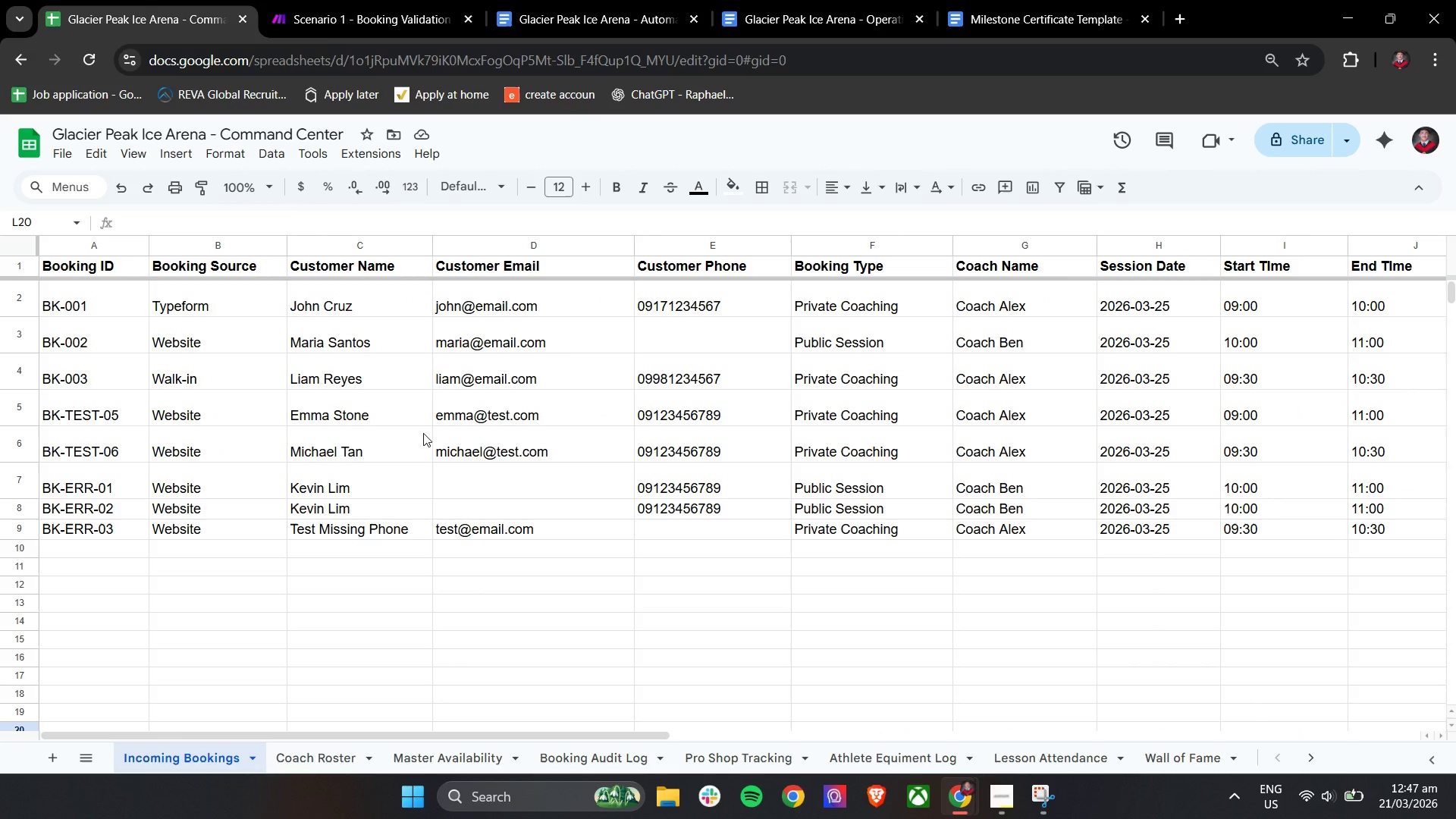 
left_click([325, 0])
 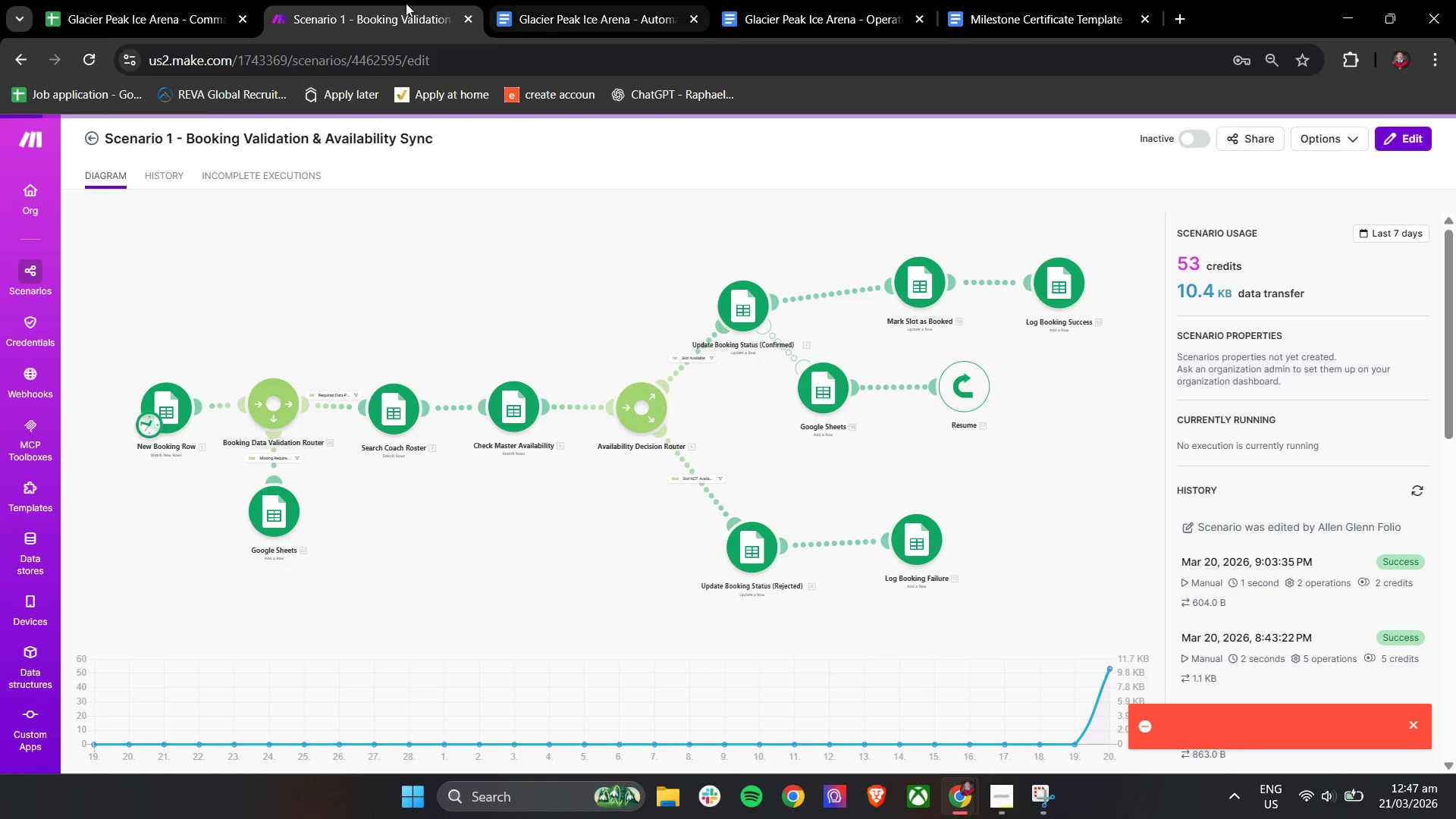 
left_click([162, 0])
 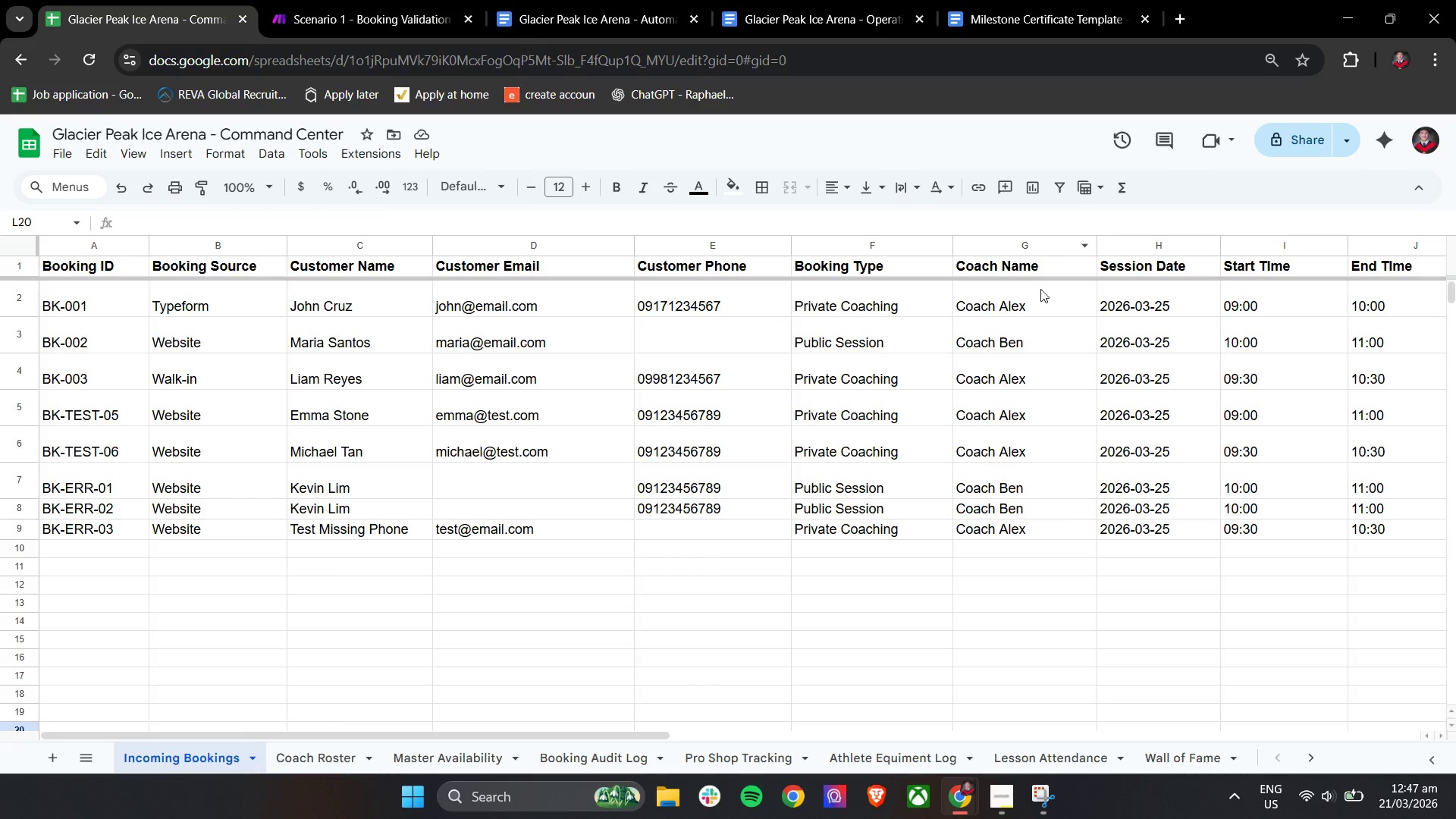 
hold_key(key=ShiftLeft, duration=0.8)
scroll: coordinate [754, 392], scroll_direction: down, amount: 4.0
 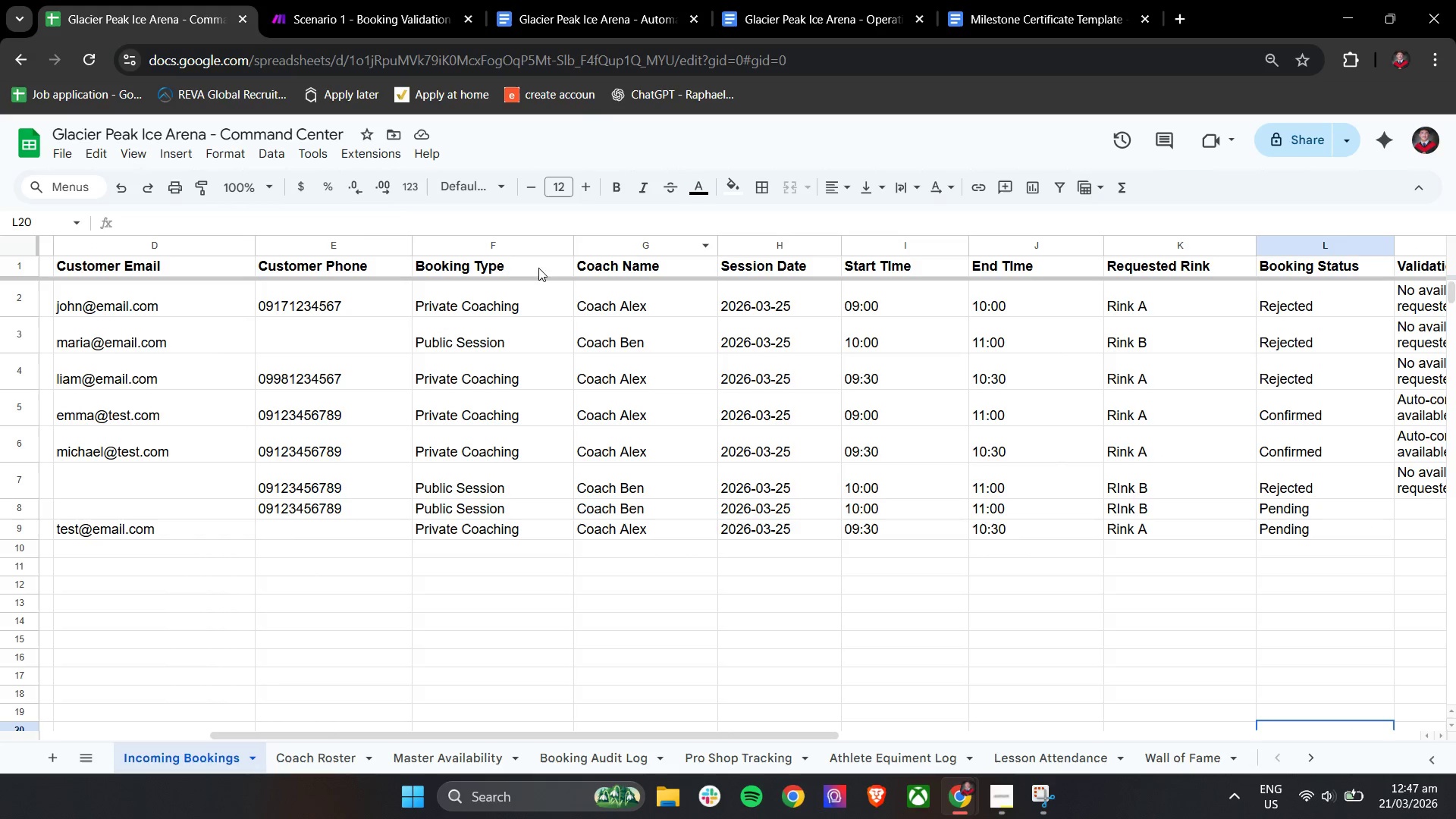 
left_click([510, 0])
 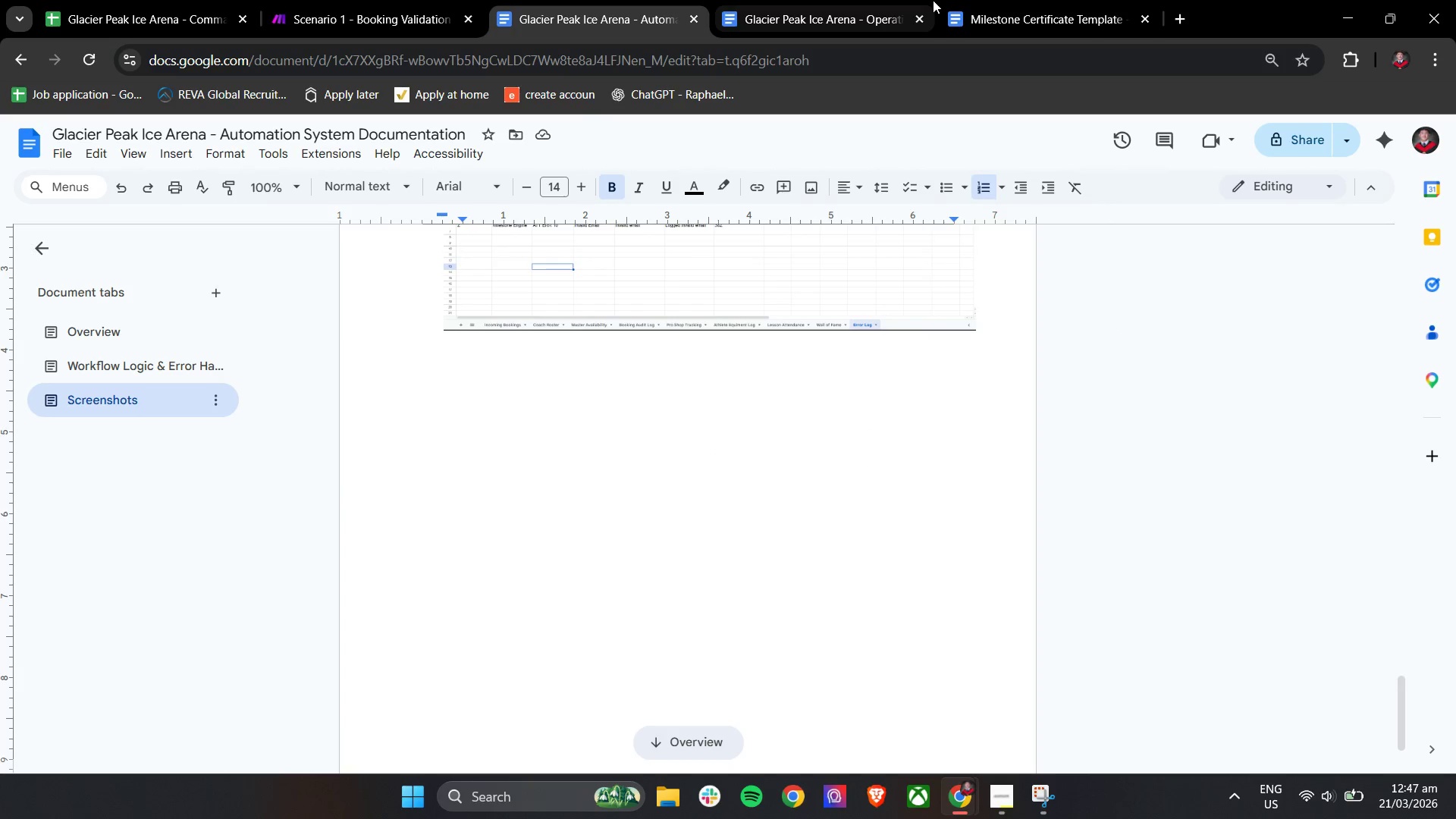 
left_click([864, 0])
 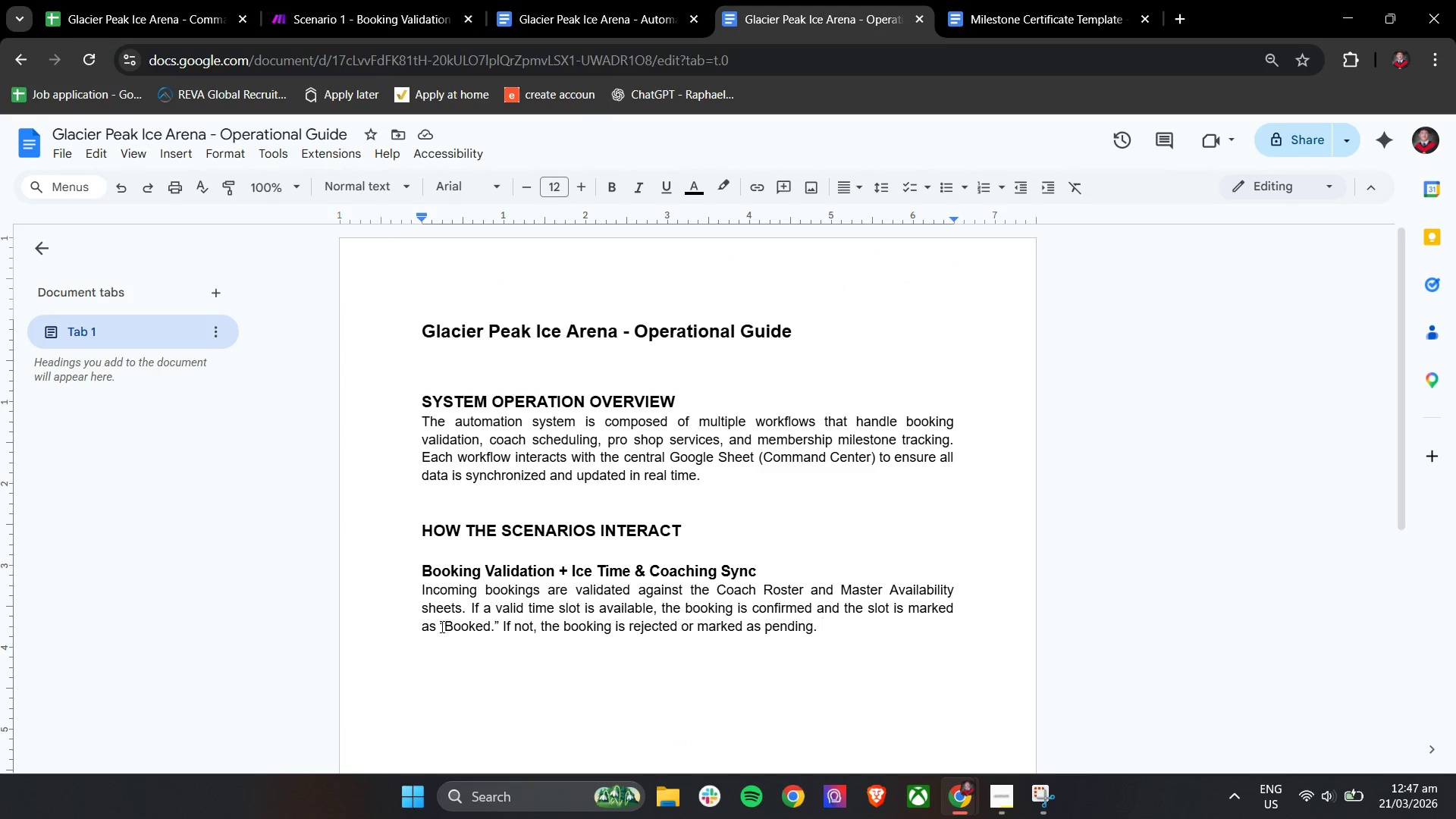 
left_click_drag(start_coordinate=[444, 626], to_coordinate=[488, 634])
 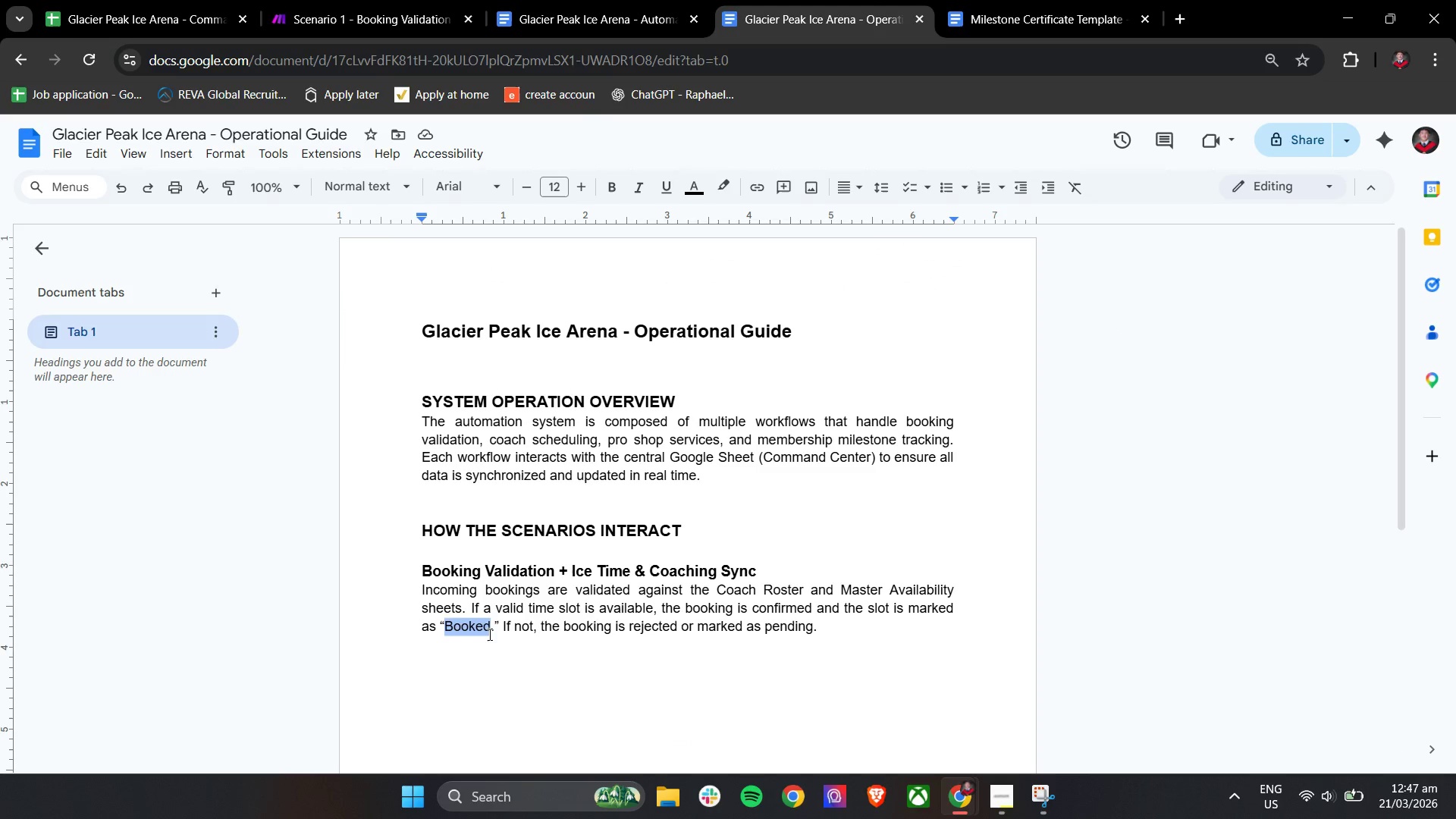 
type(Confirmed)
 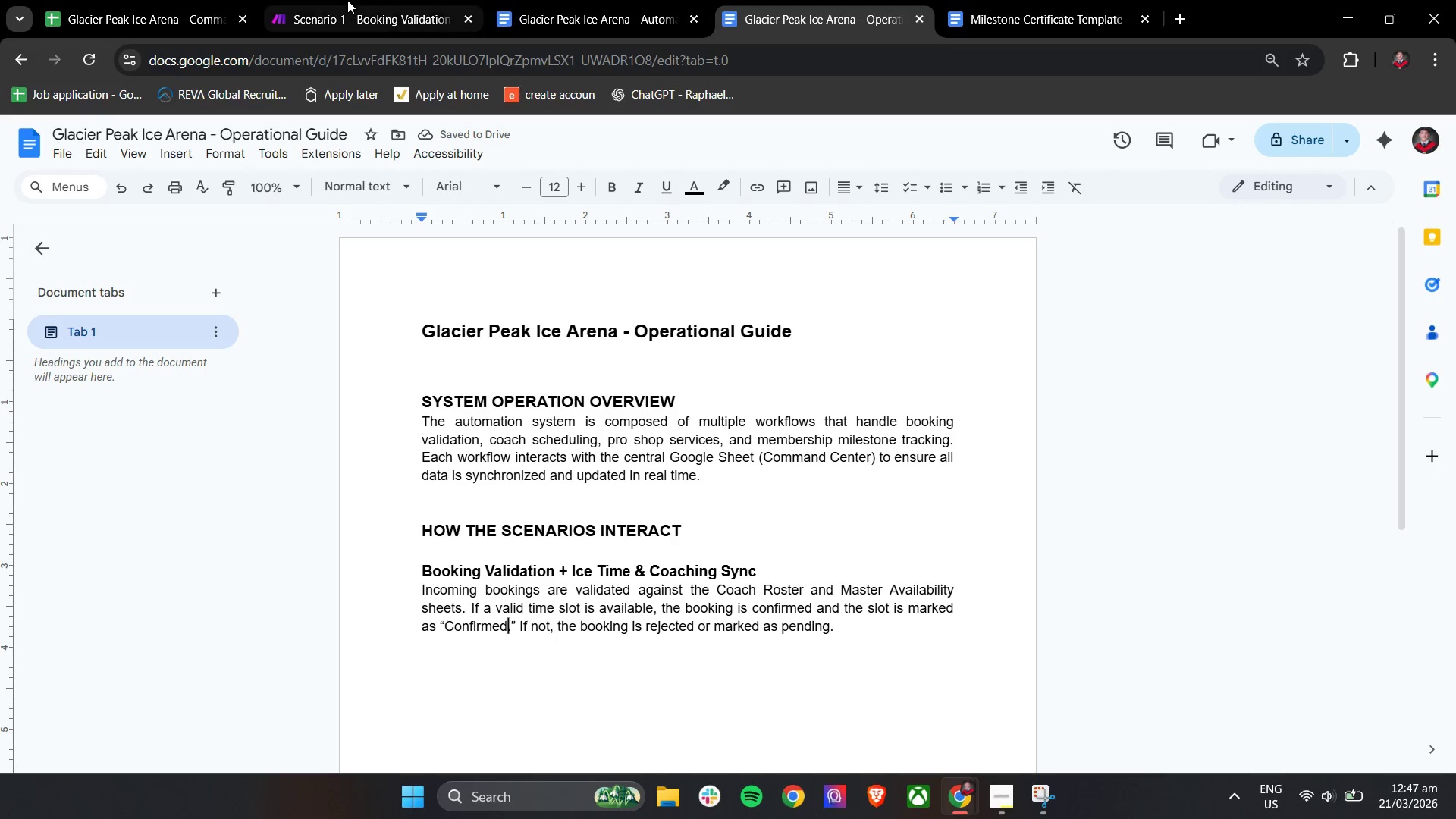 
wait(5.7)
 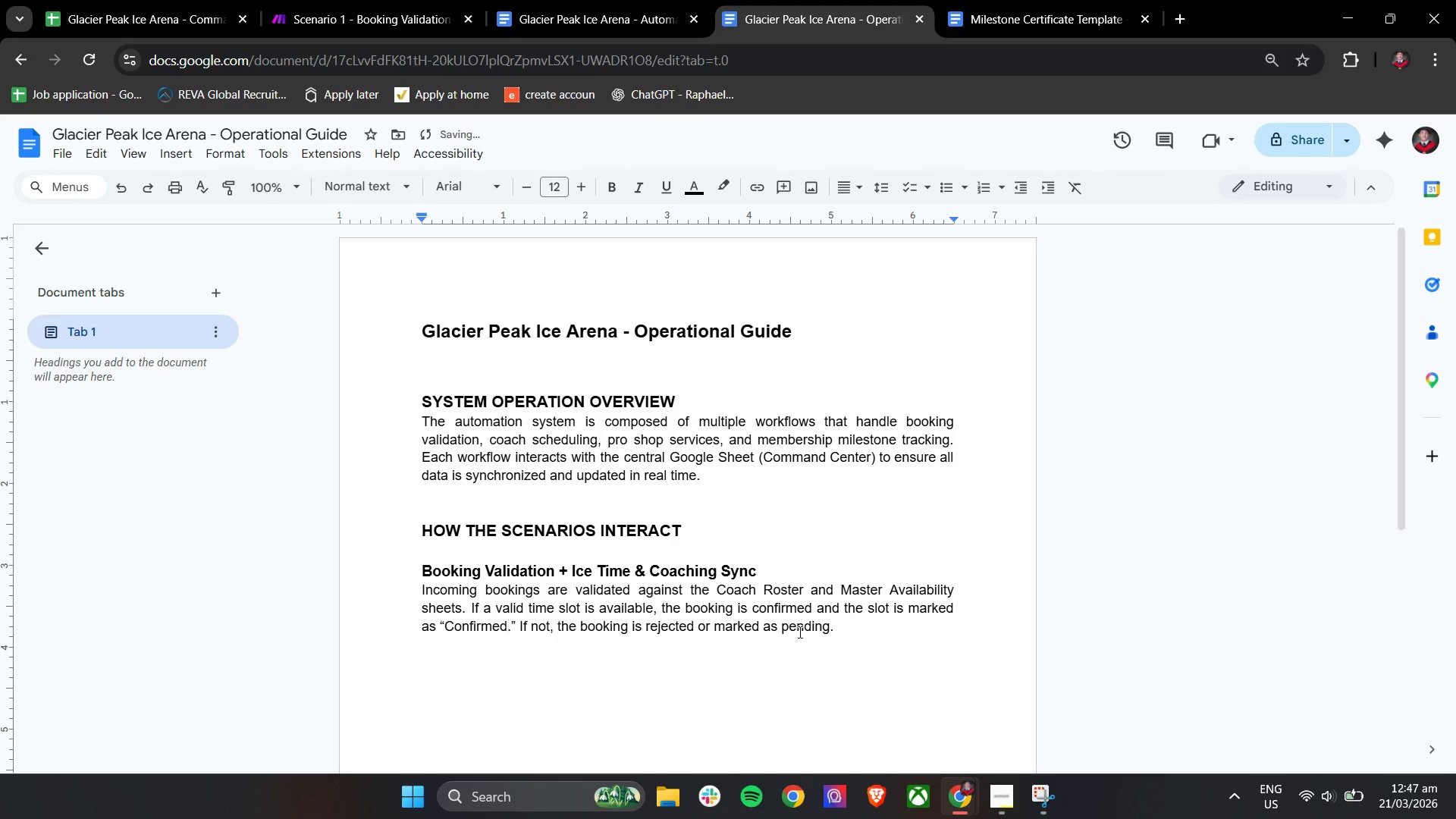 
left_click([146, 0])
 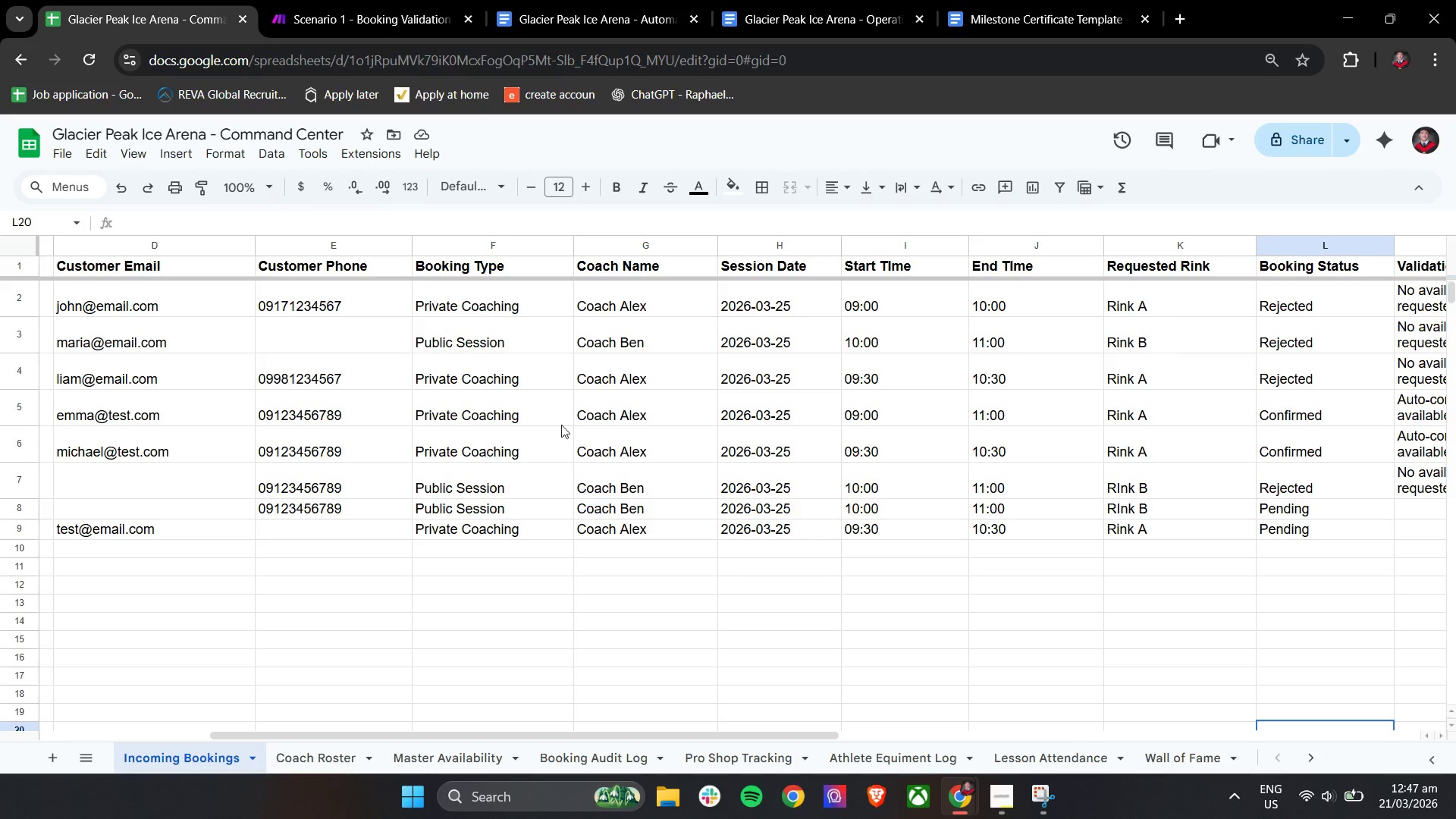 
left_click([785, 0])
 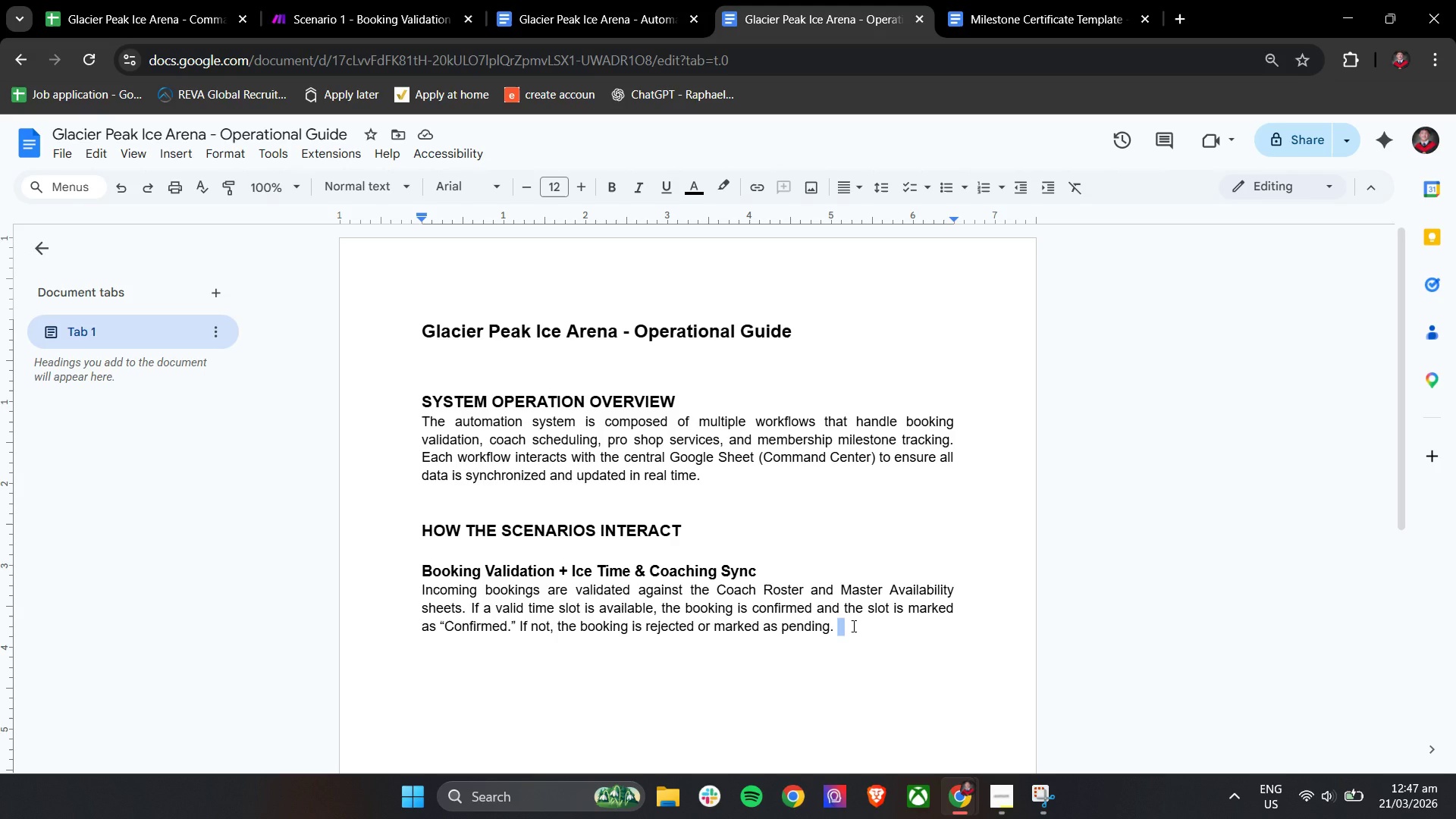 
key(ArrowDown)
 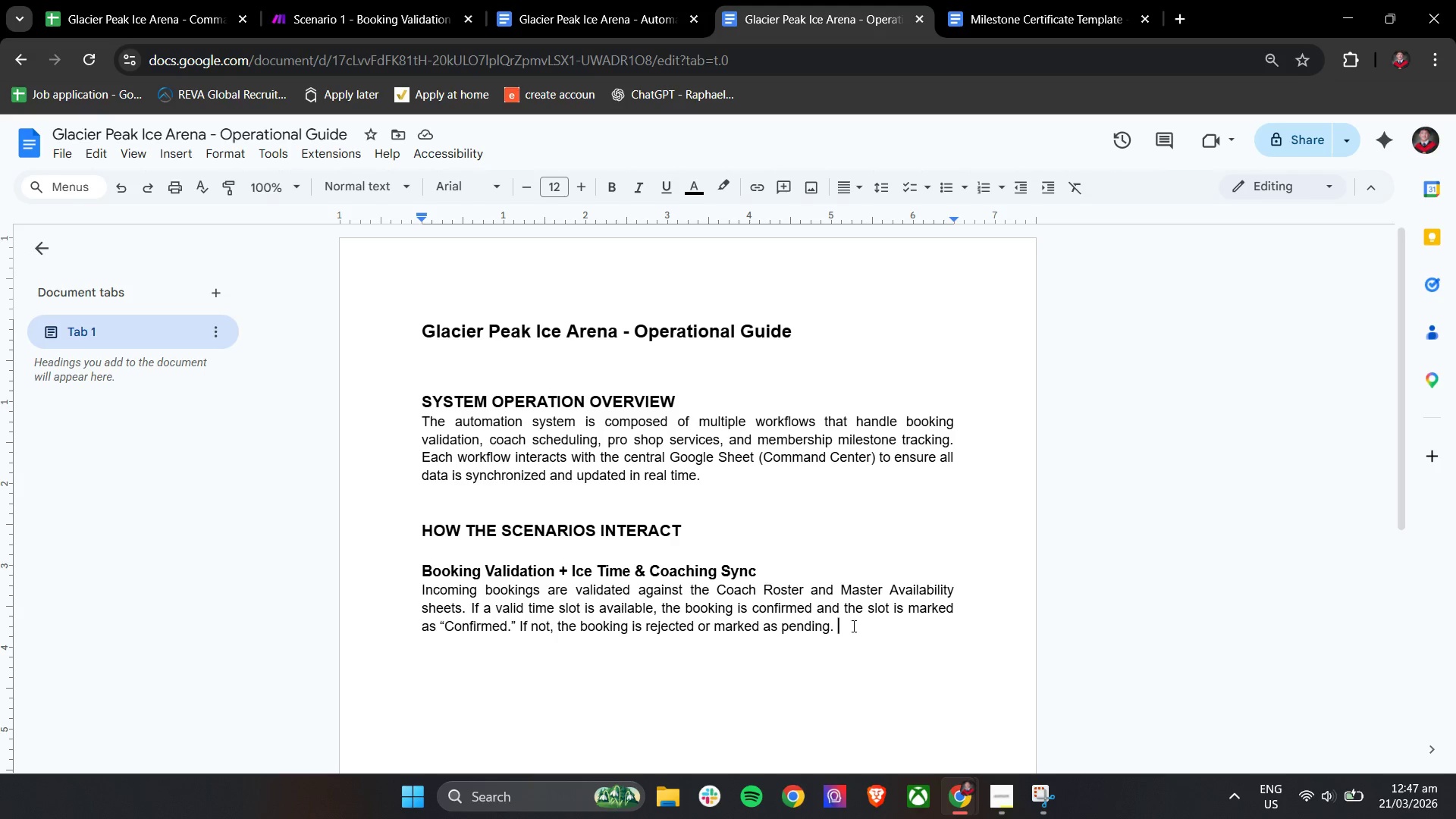 
hold_key(key=ArrowRight, duration=0.42)
 